 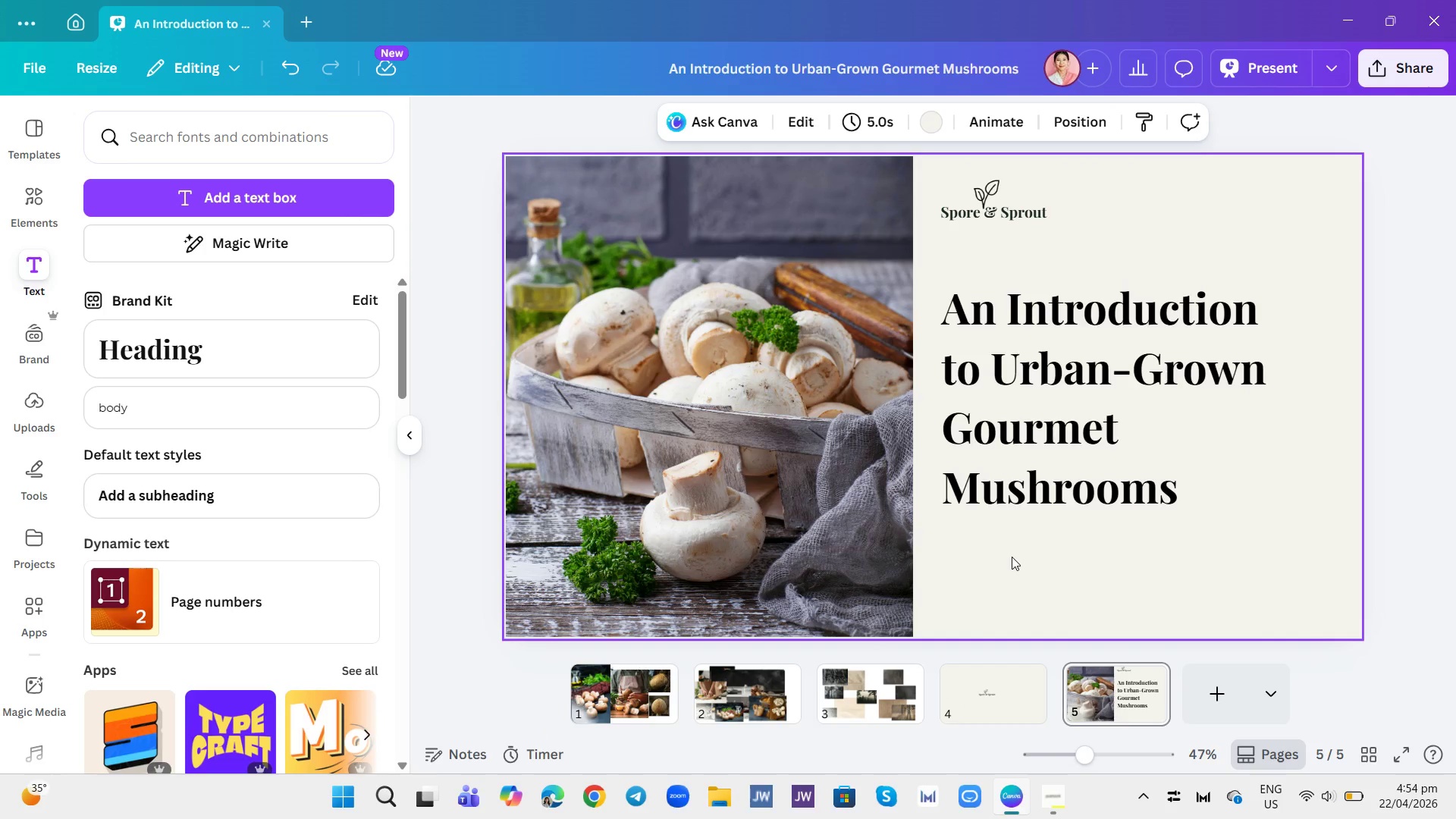 
left_click([280, 420])
 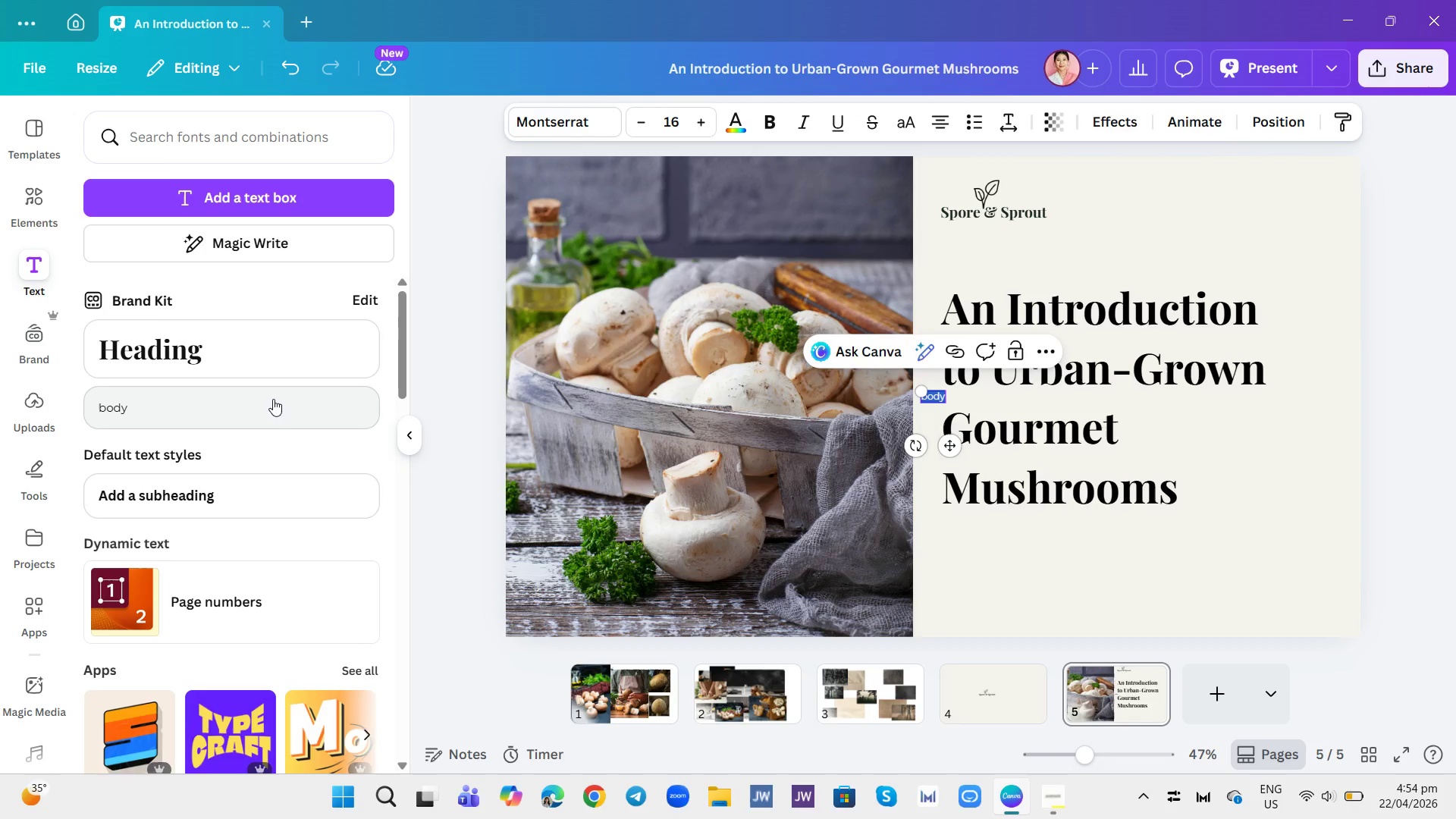 
type(Providiung )
key(Backspace)
key(Backspace)
key(Backspace)
key(Backspace)
type(ng local high-end chefs and apecialty grocers with rare varieties )
key(Backspace)
type(, harvested and delivered fresk)
key(Backspace)
type(h within hours.)
 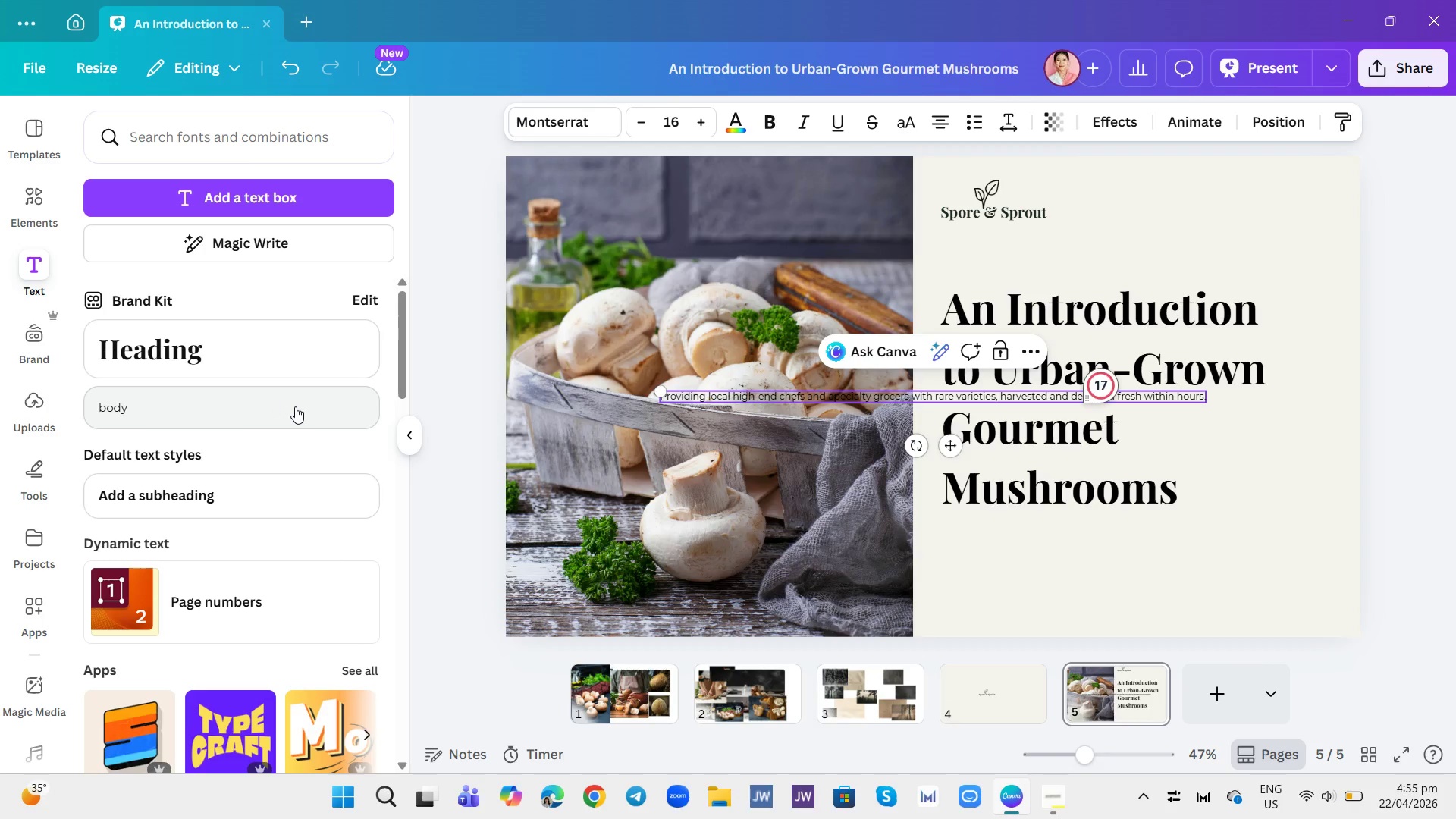 
key(Control+A)
 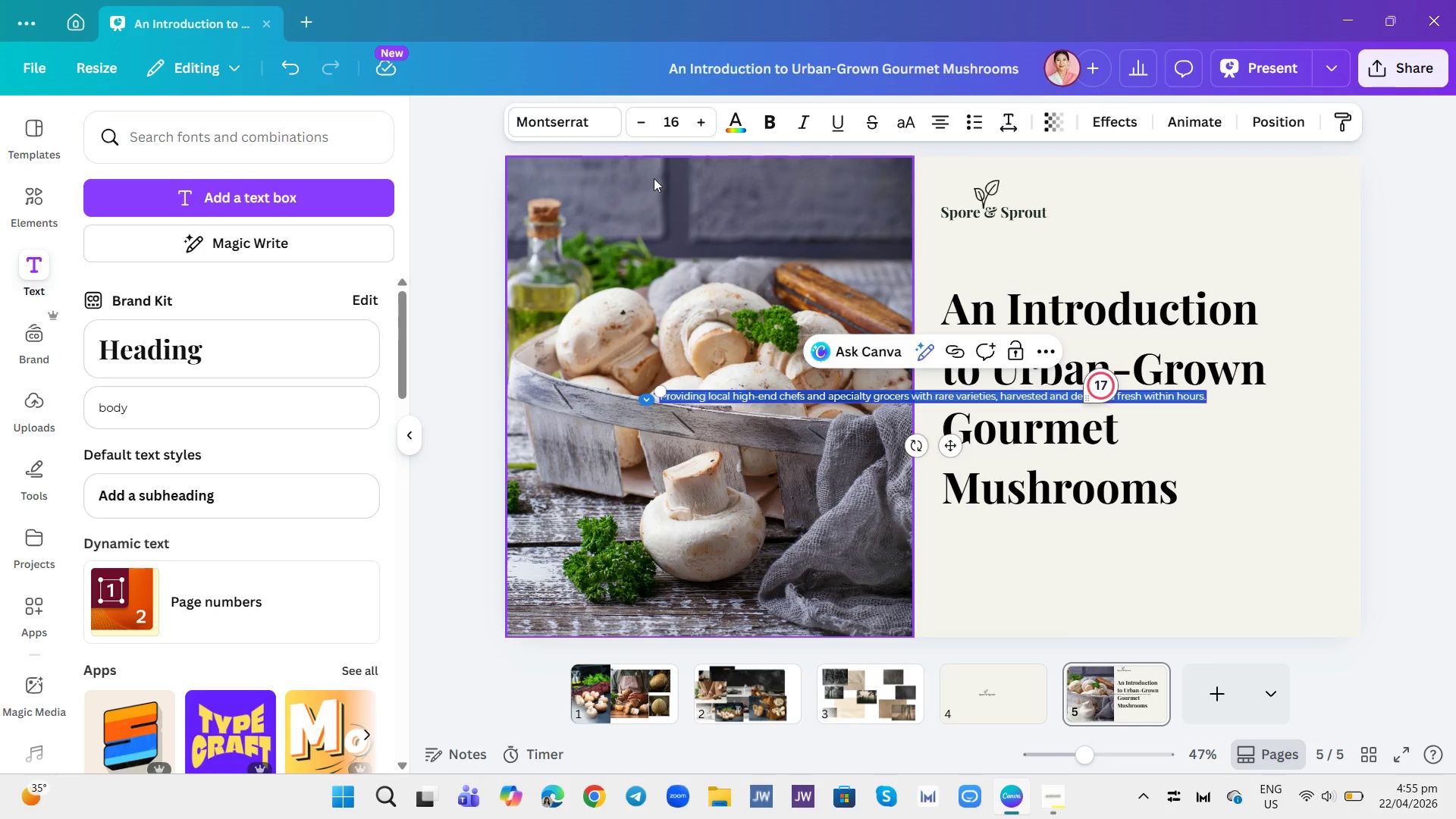 
left_click([668, 118])
 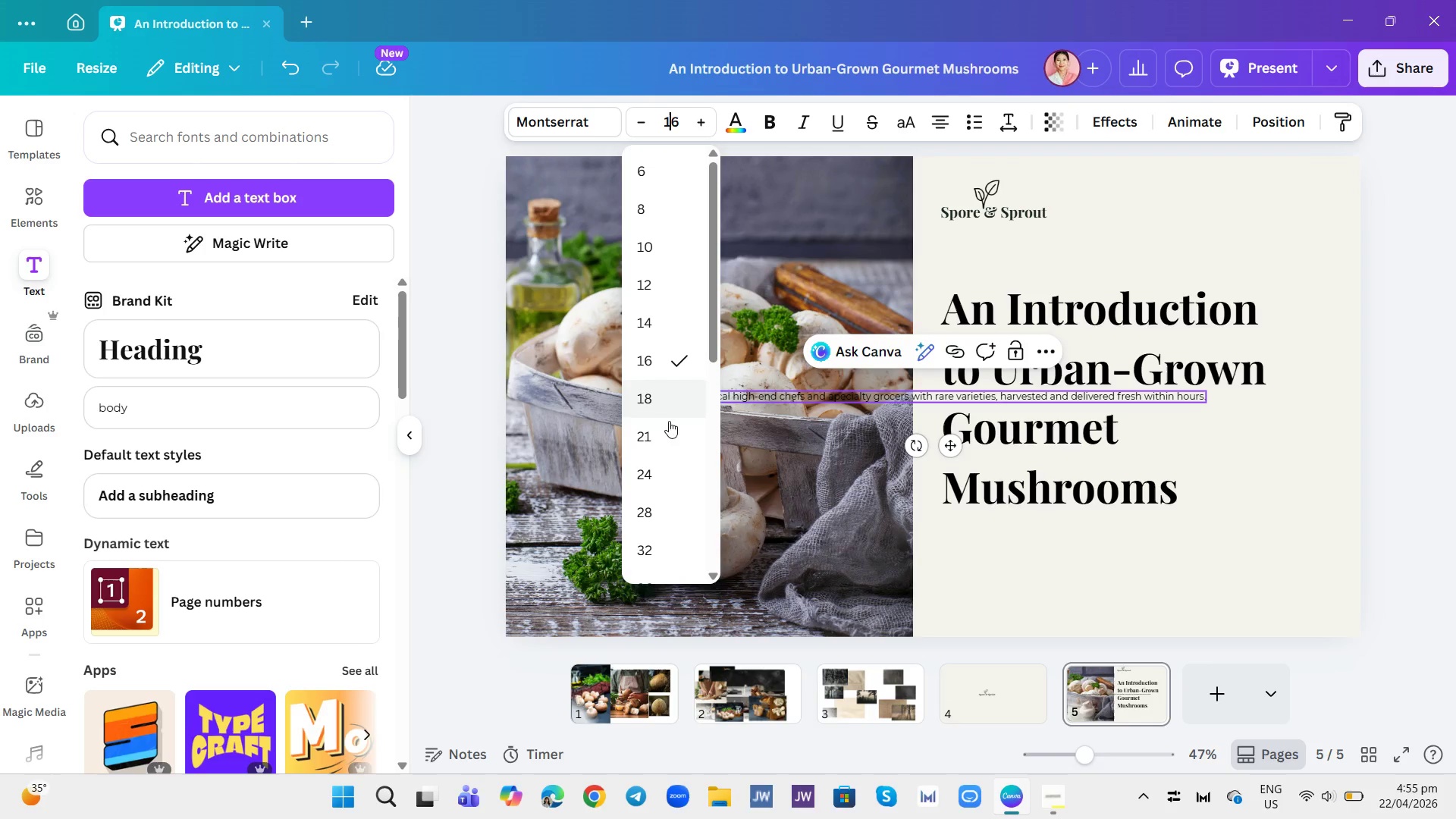 
left_click([642, 482])
 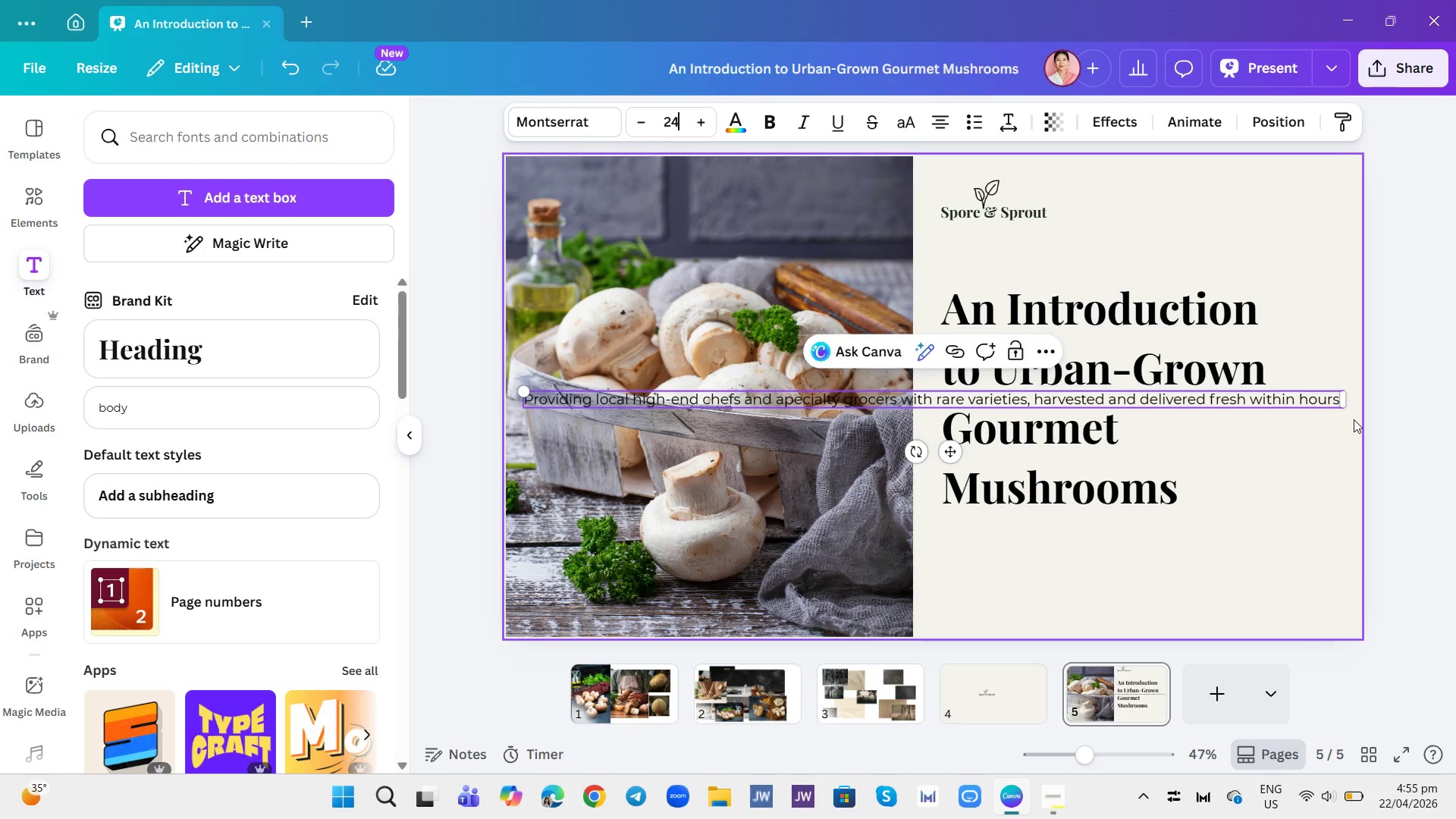 
left_click_drag(start_coordinate=[1345, 398], to_coordinate=[868, 460])
 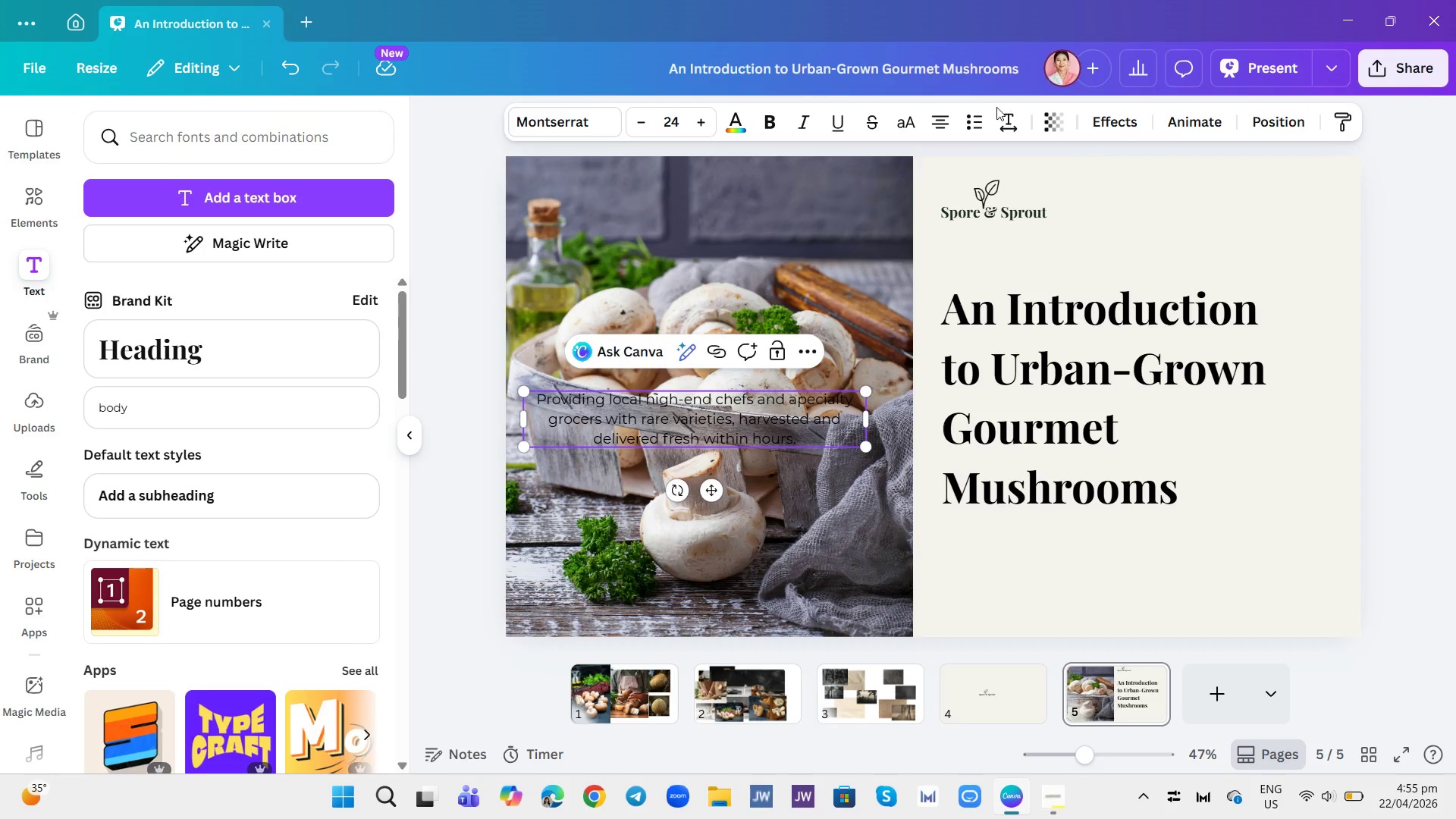 
left_click([934, 126])
 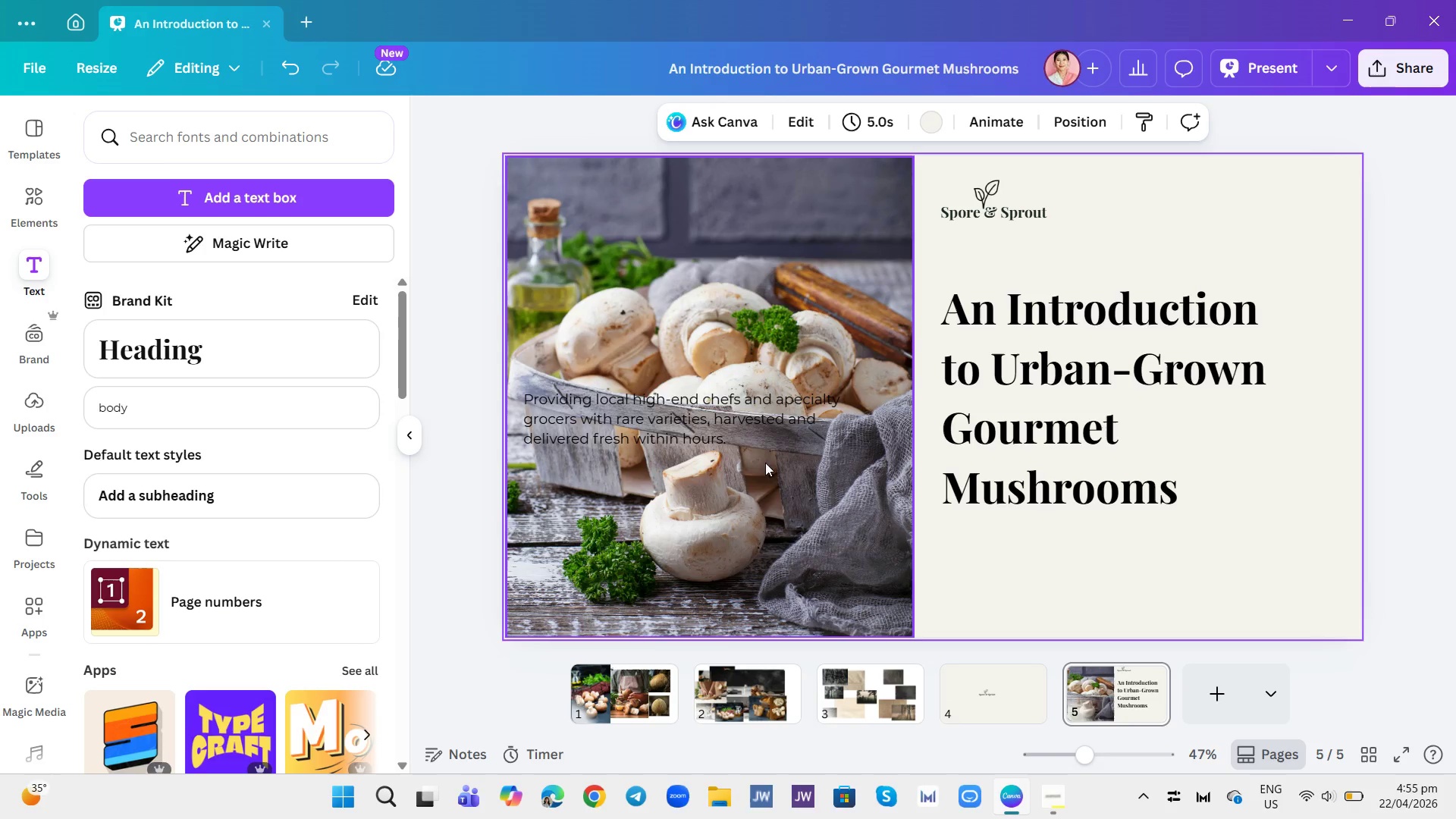 
left_click_drag(start_coordinate=[734, 428], to_coordinate=[1150, 560])
 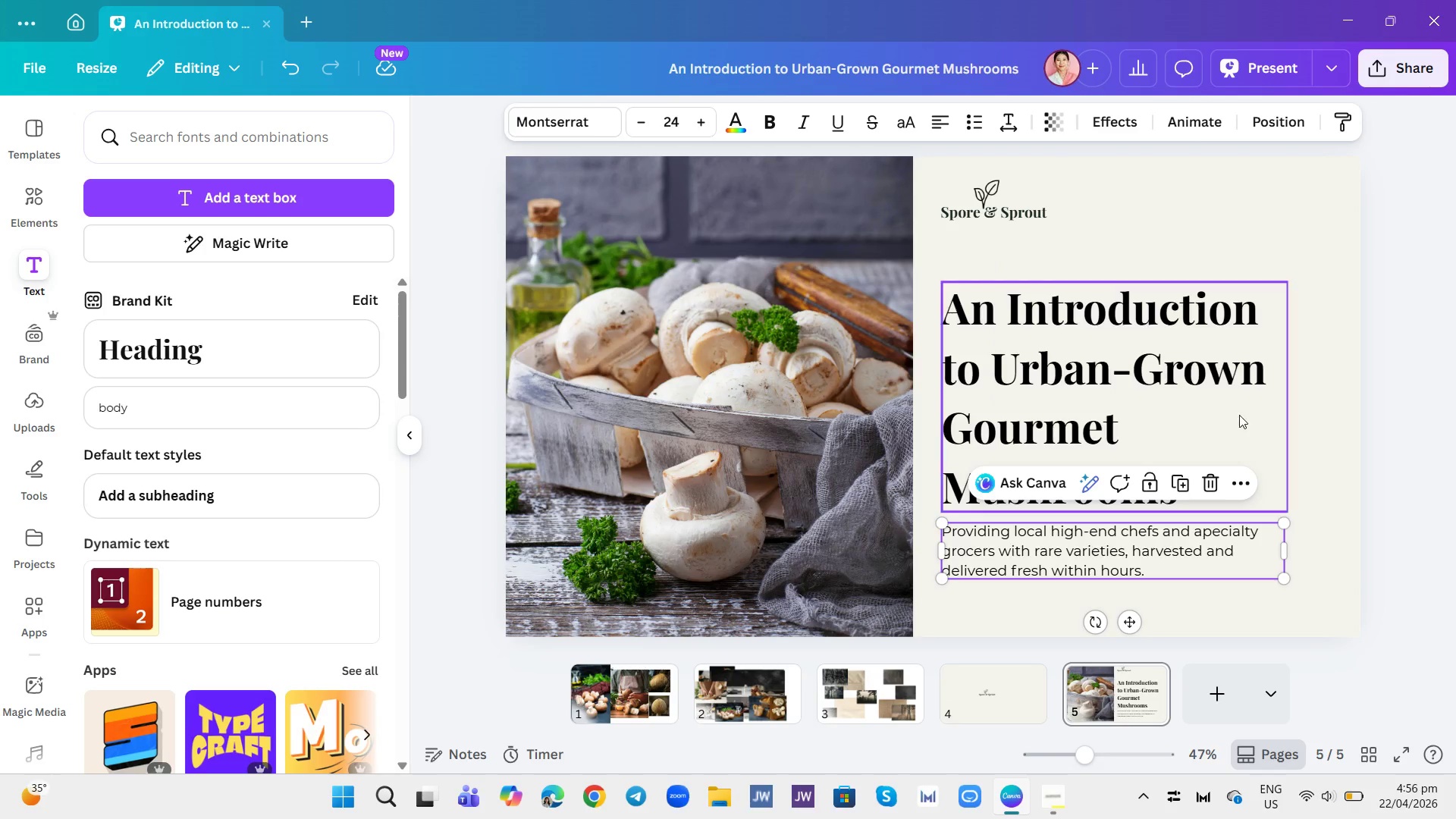 
left_click([1250, 406])
 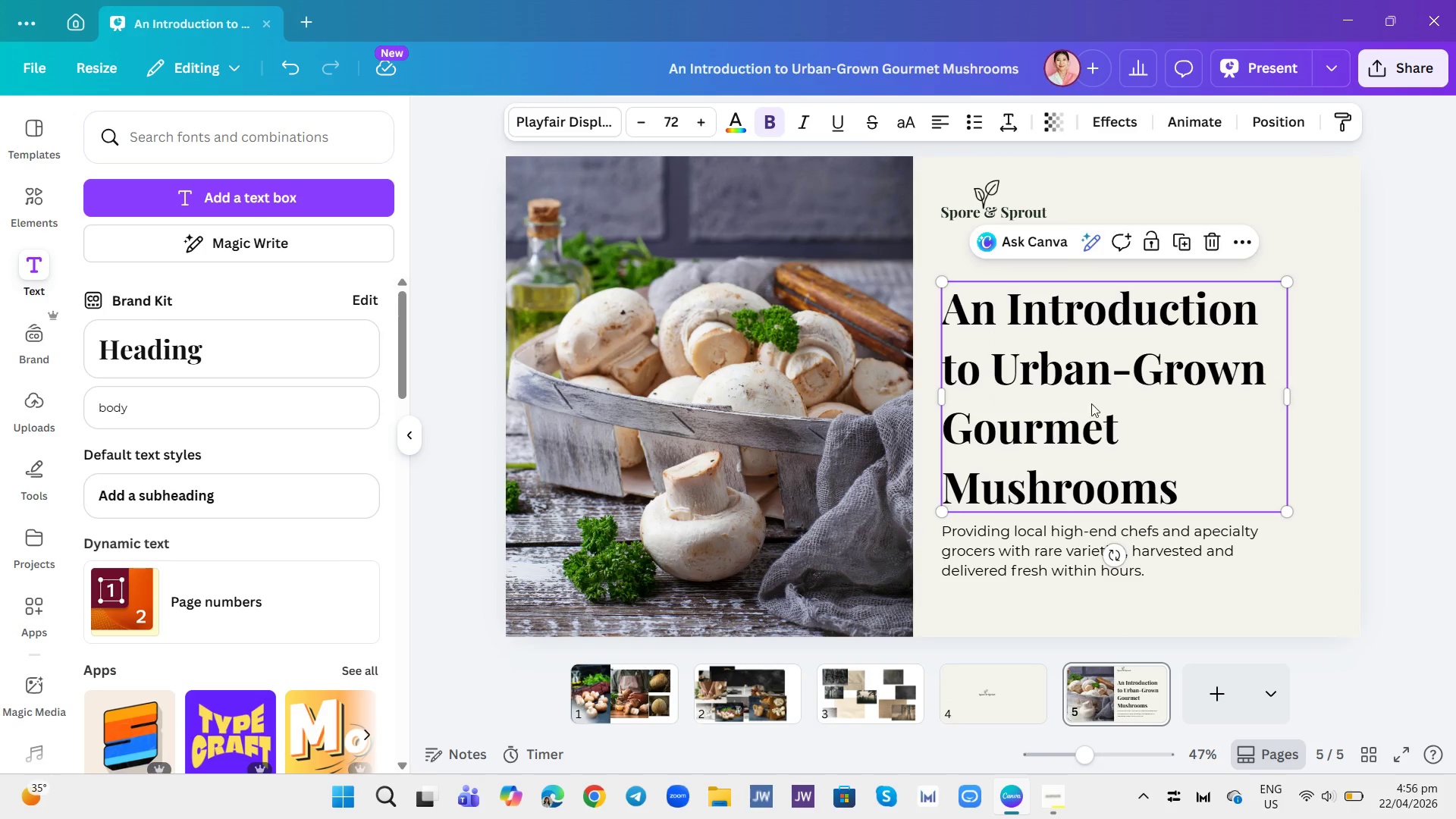 
left_click_drag(start_coordinate=[1082, 403], to_coordinate=[1082, 378])
 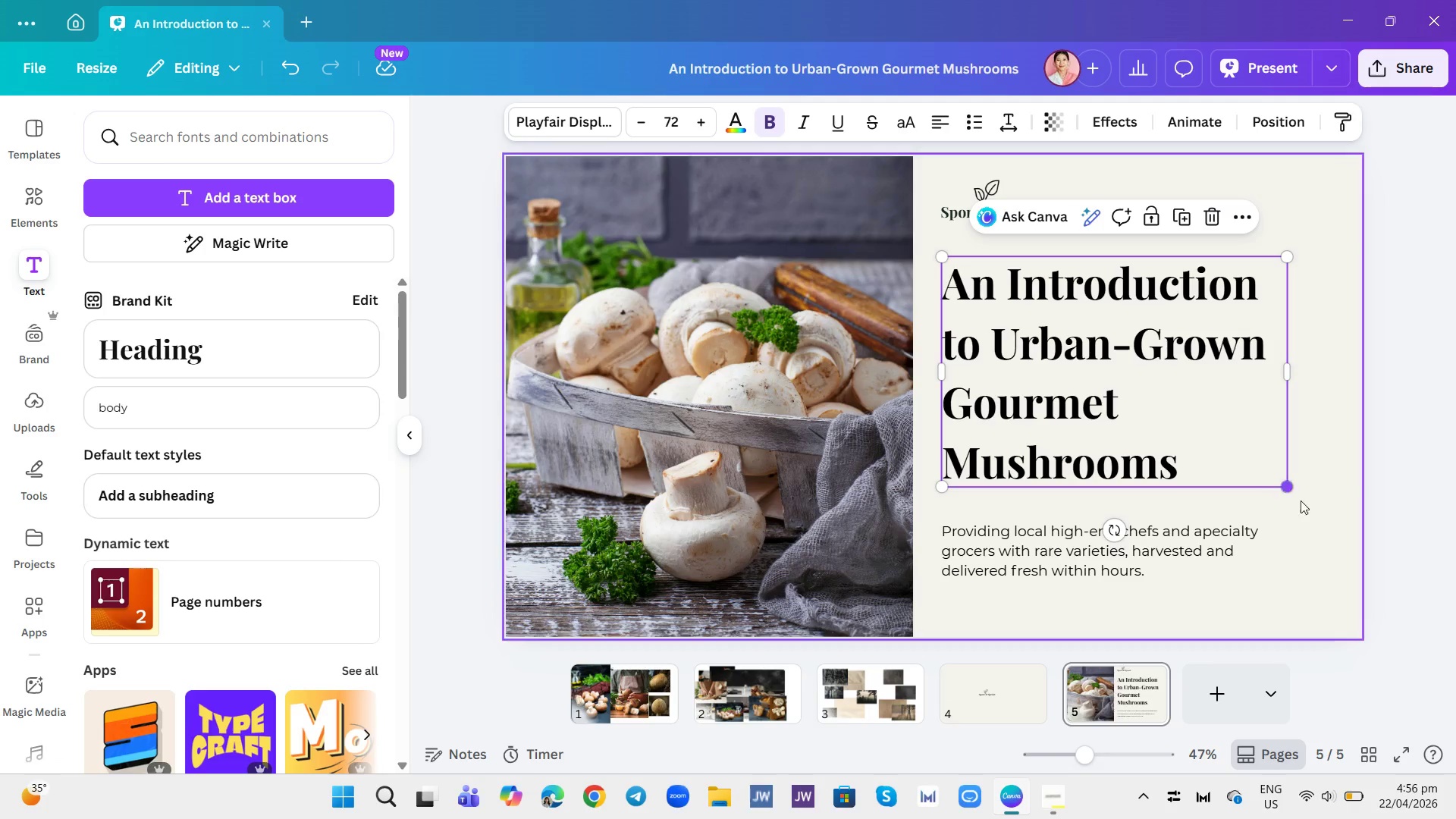 
left_click([1313, 516])
 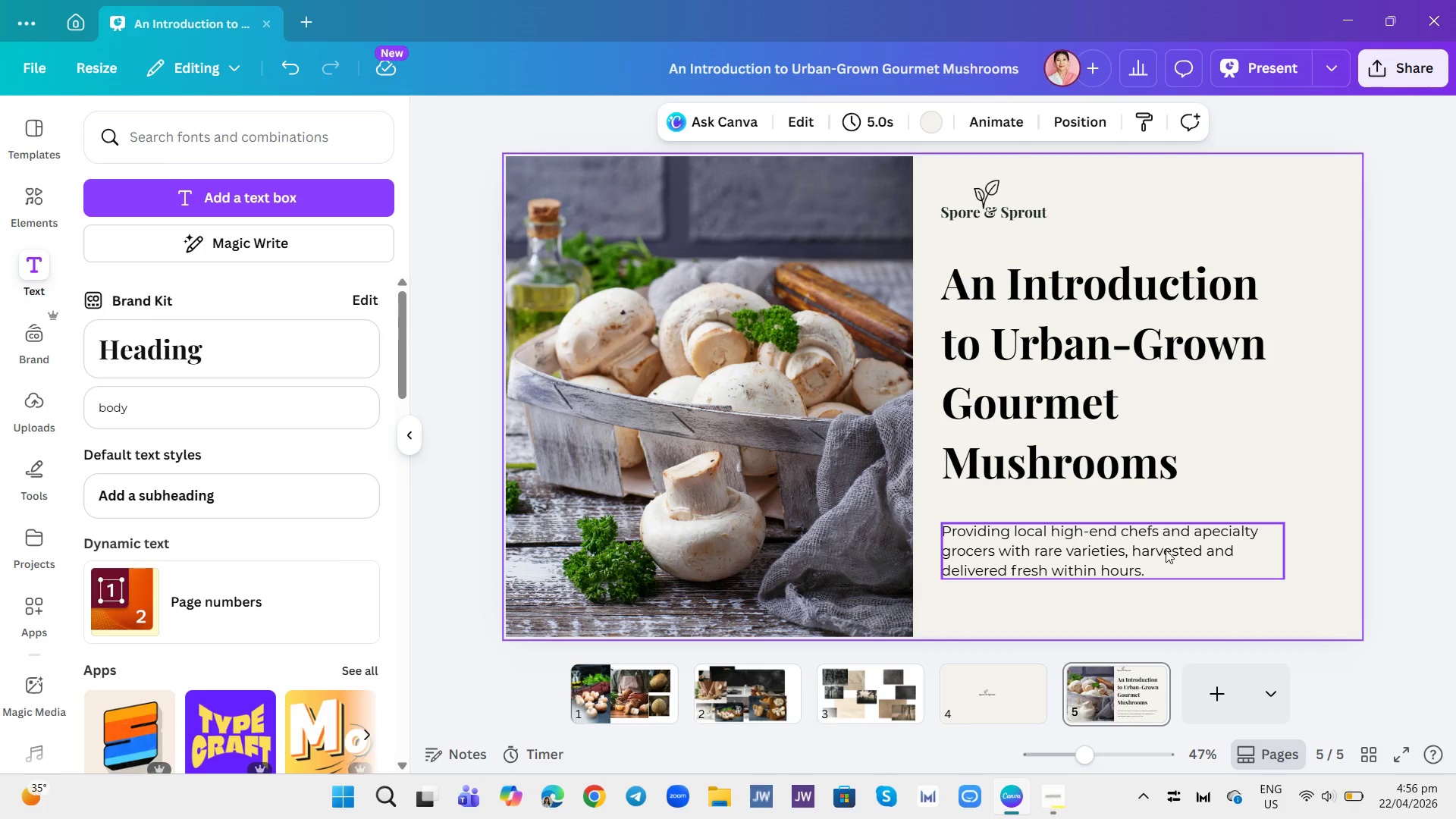 
wait(6.91)
 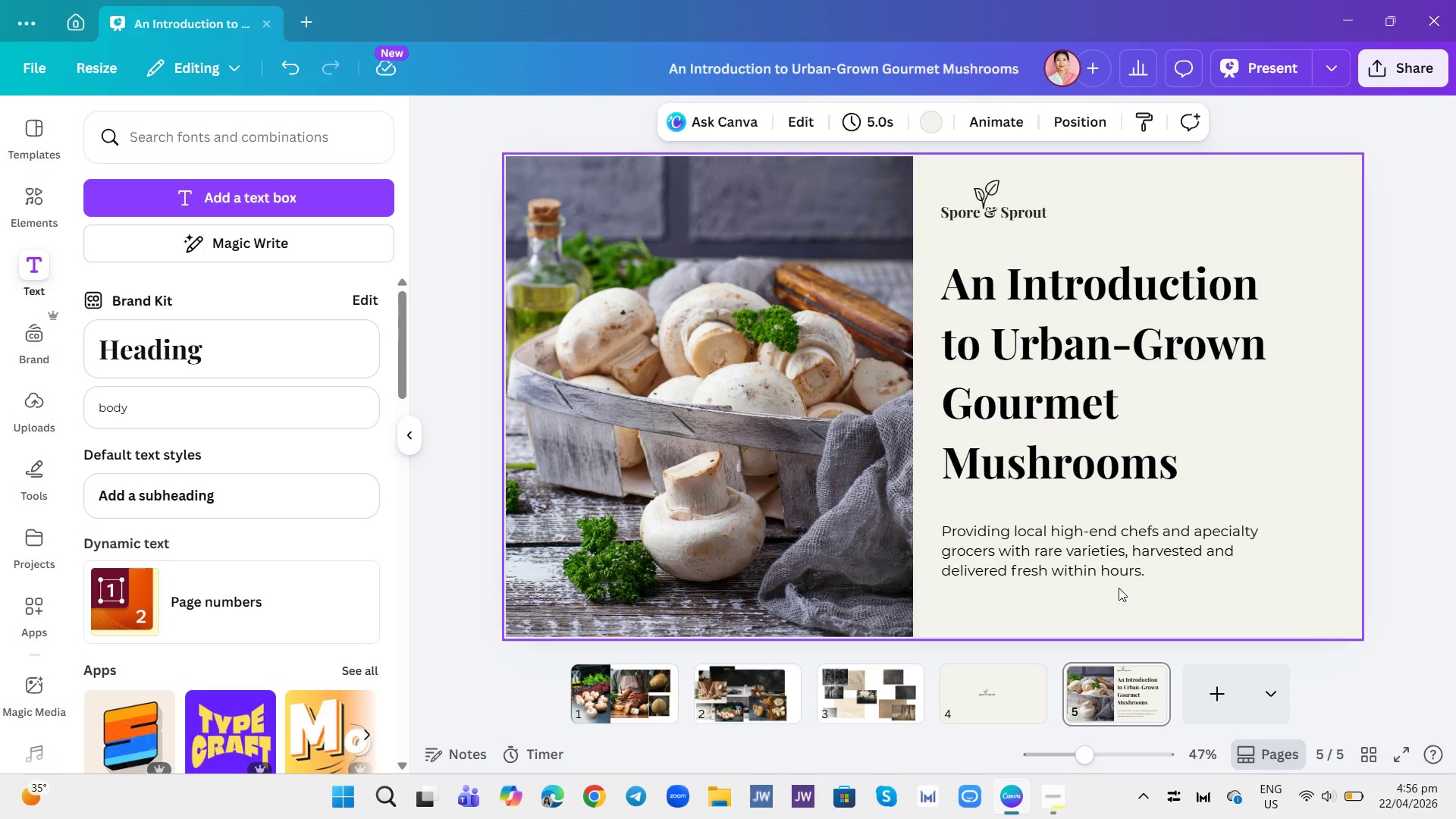 
left_click([1147, 556])
 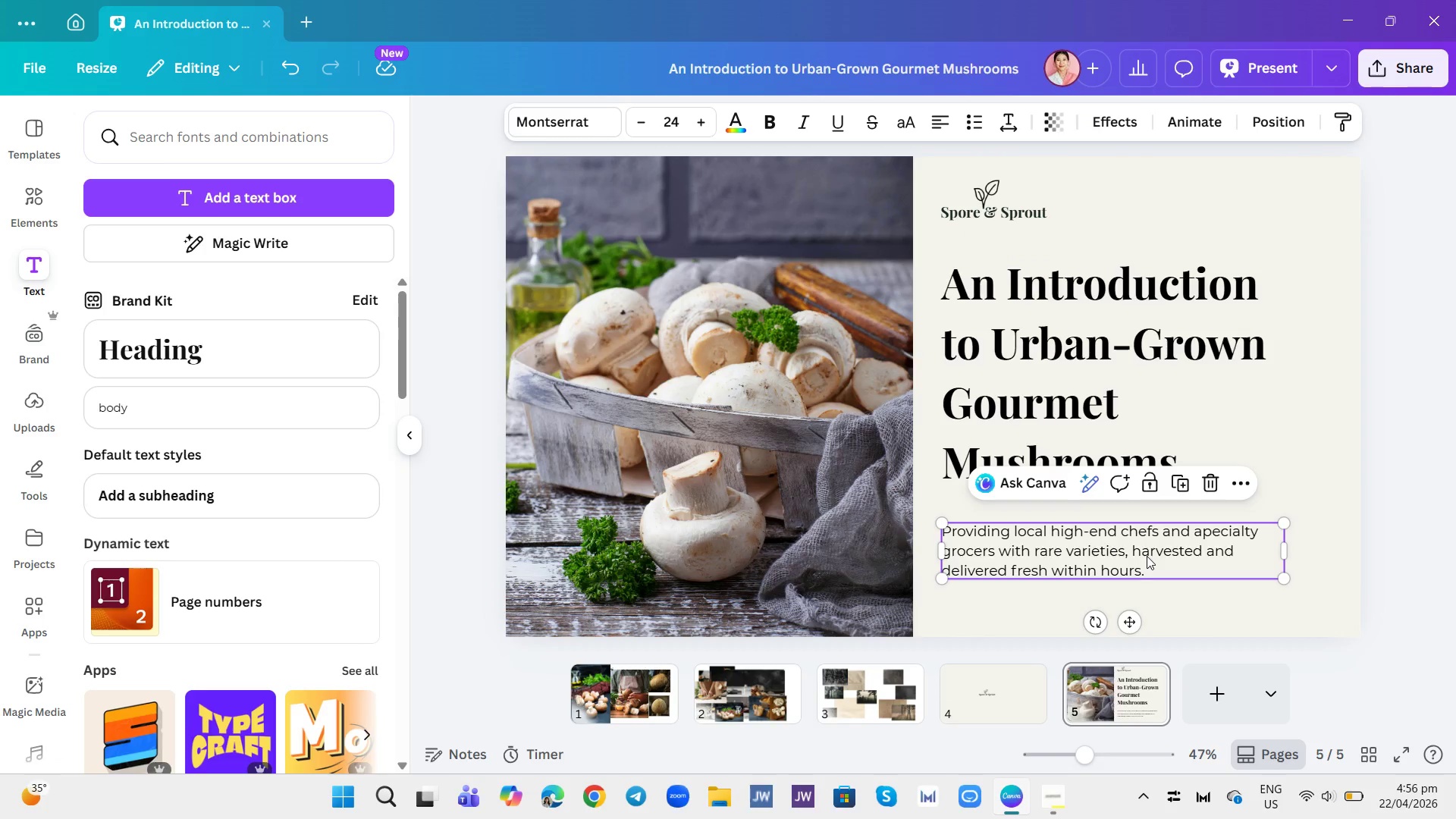 
key(Control+A)
 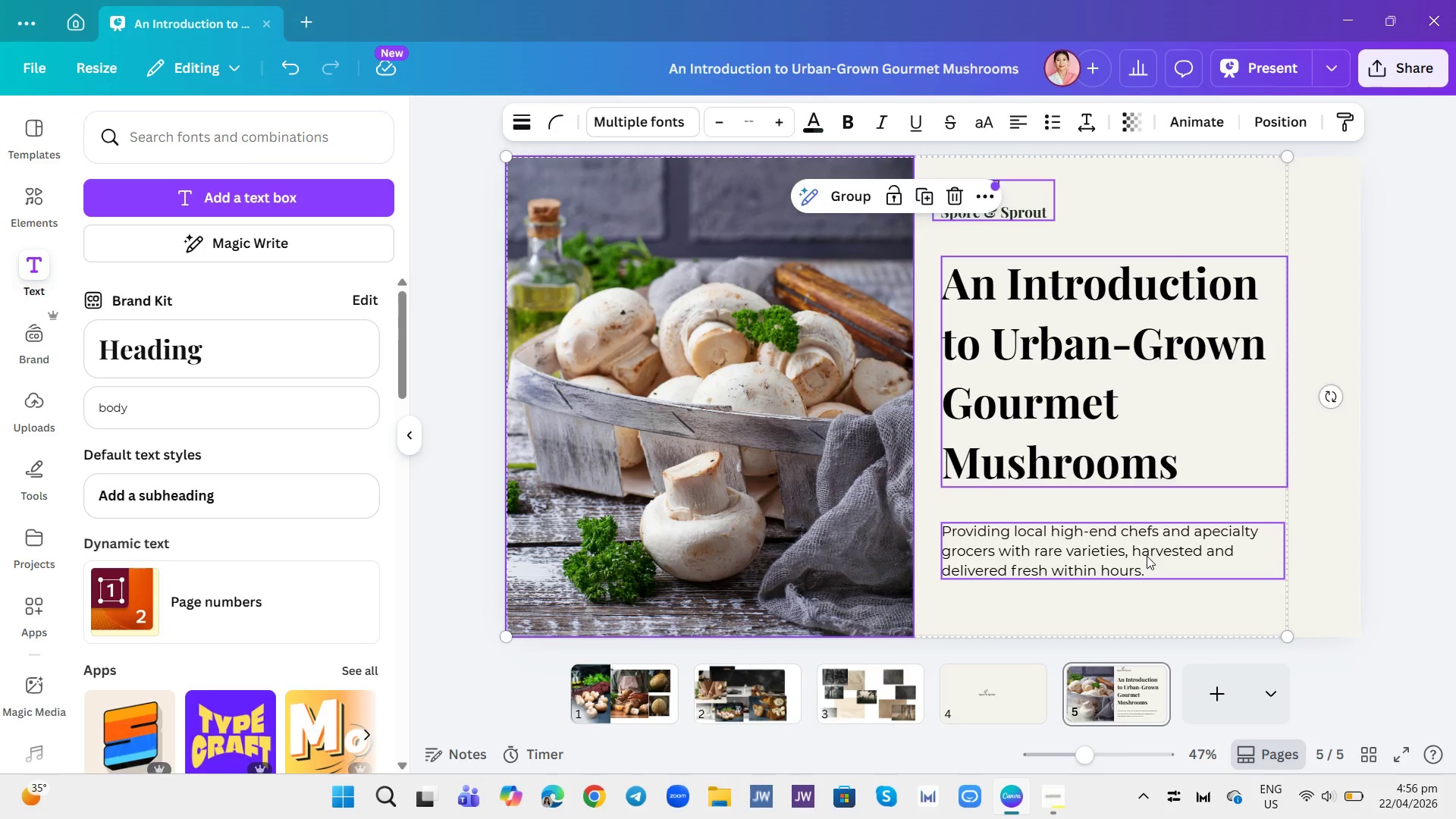 
double_click([1147, 556])
 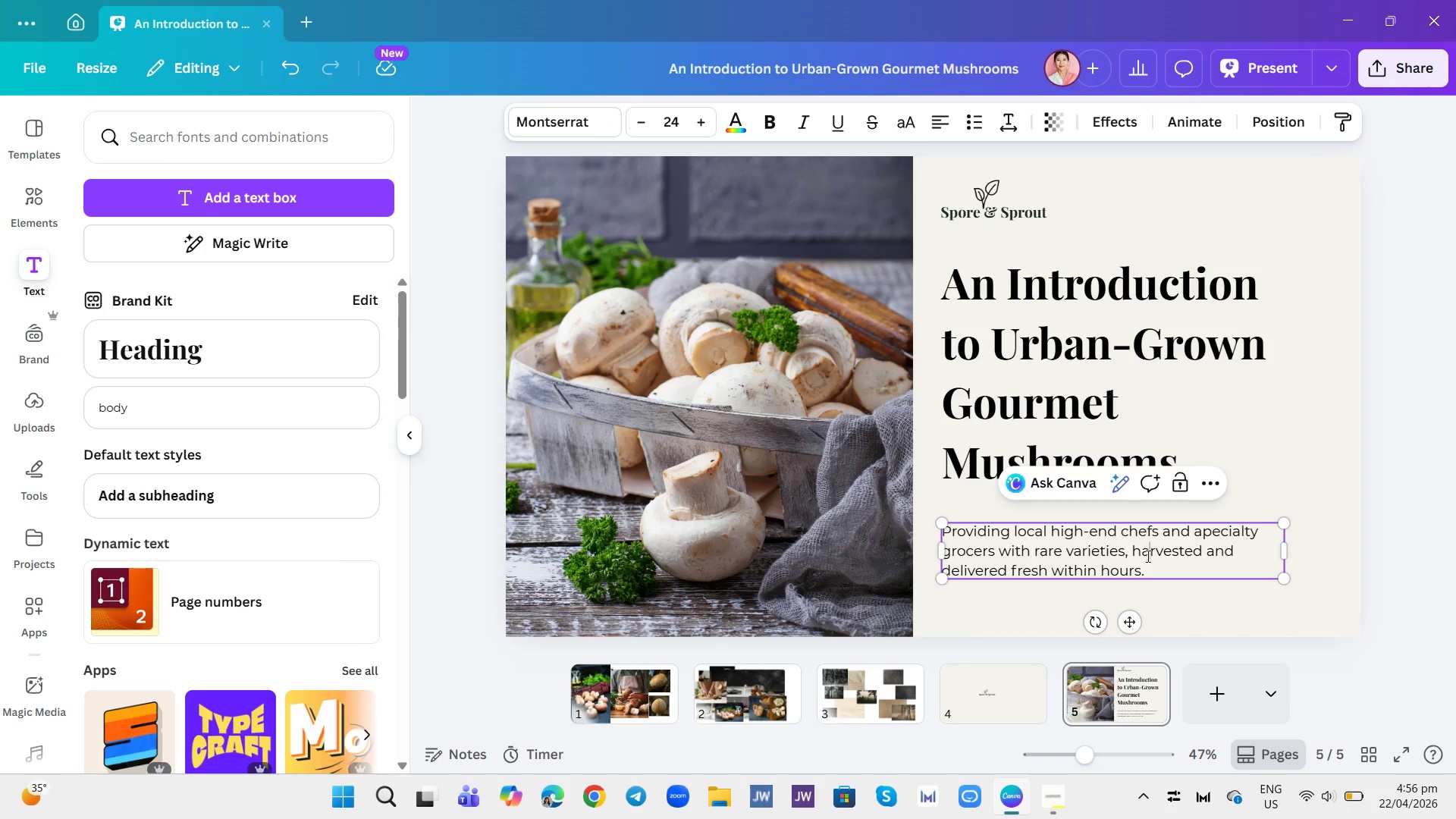 
triple_click([1147, 556])
 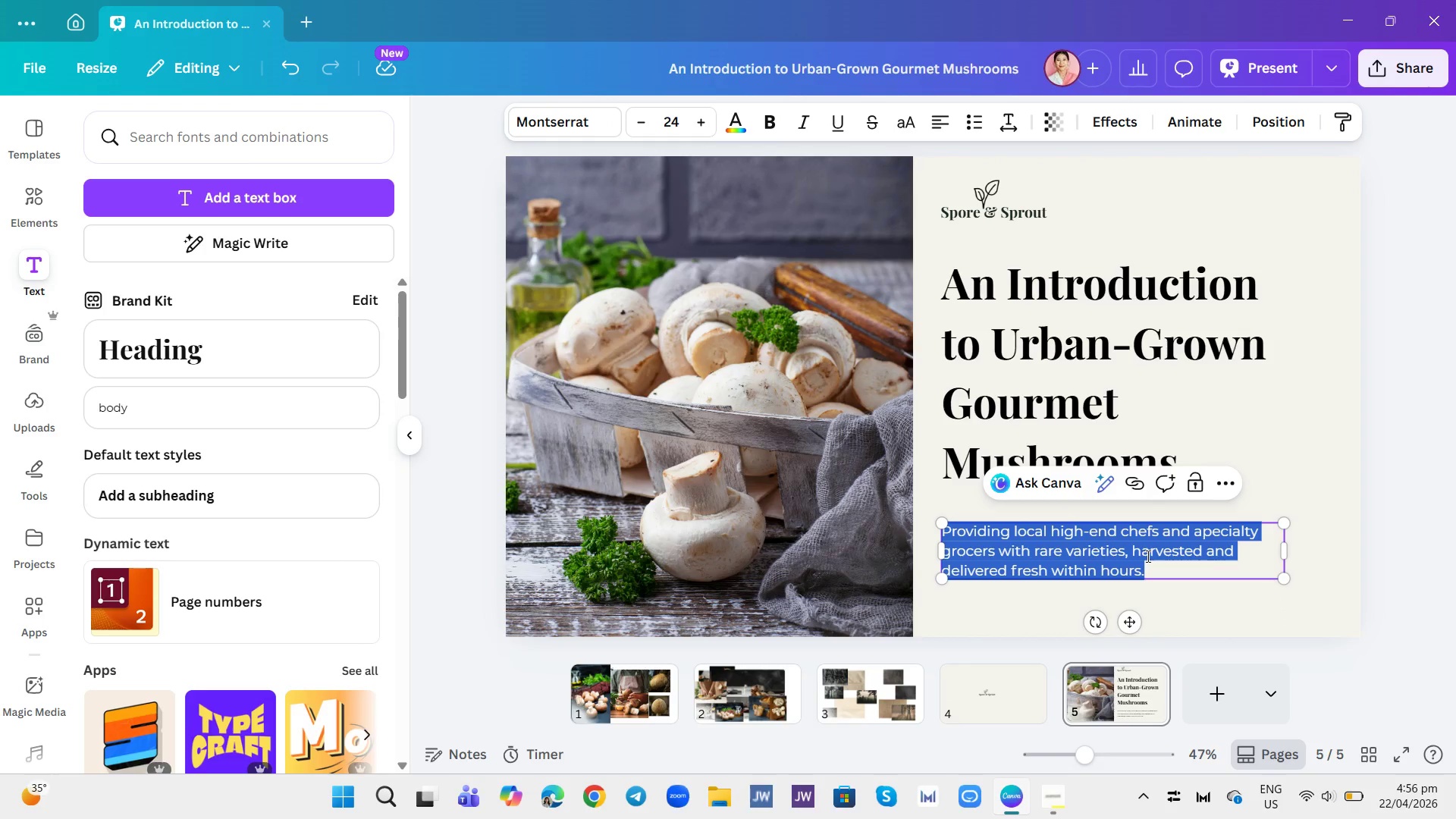 
key(Control+ControlLeft)
 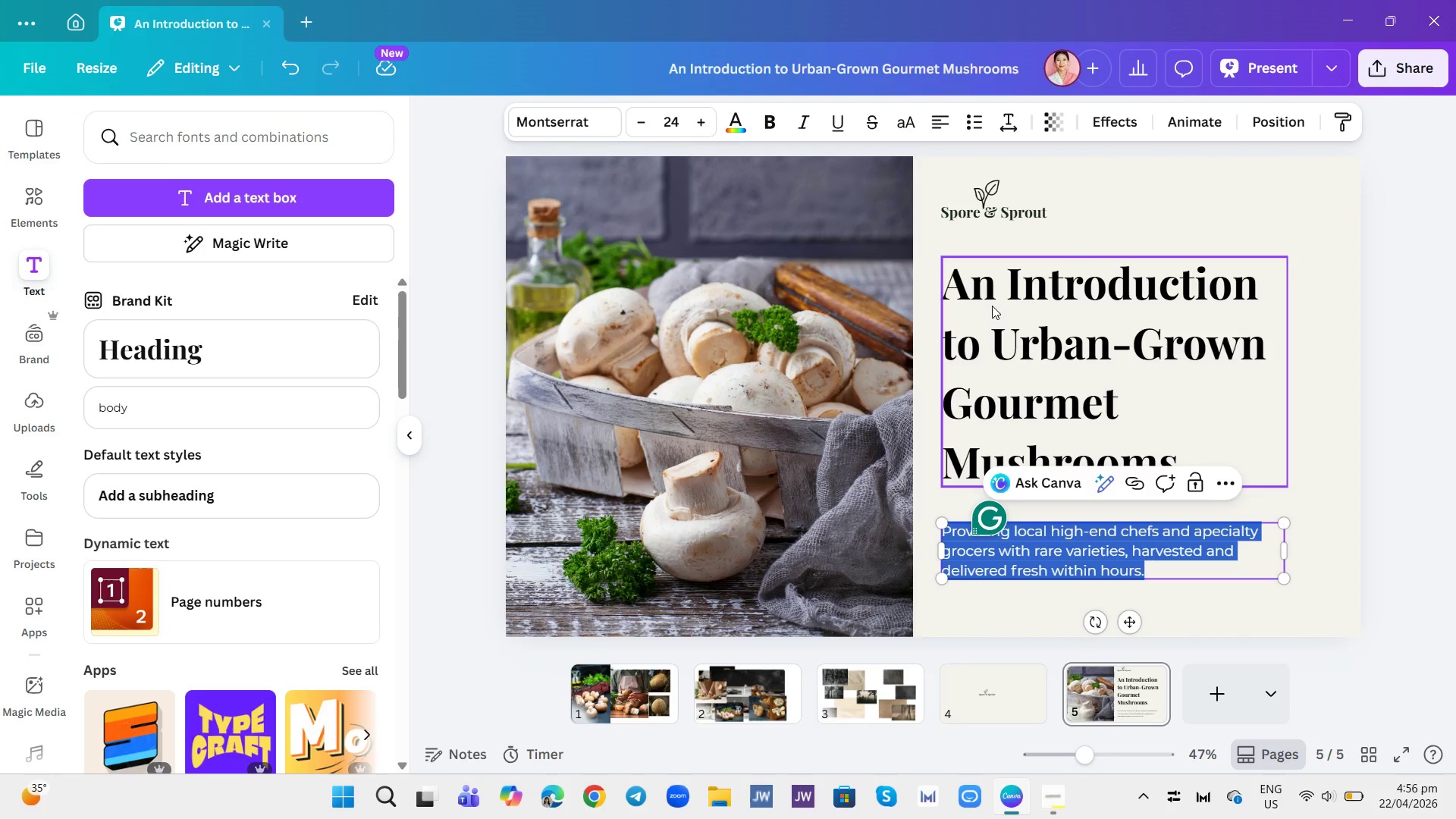 
key(Control+B)
 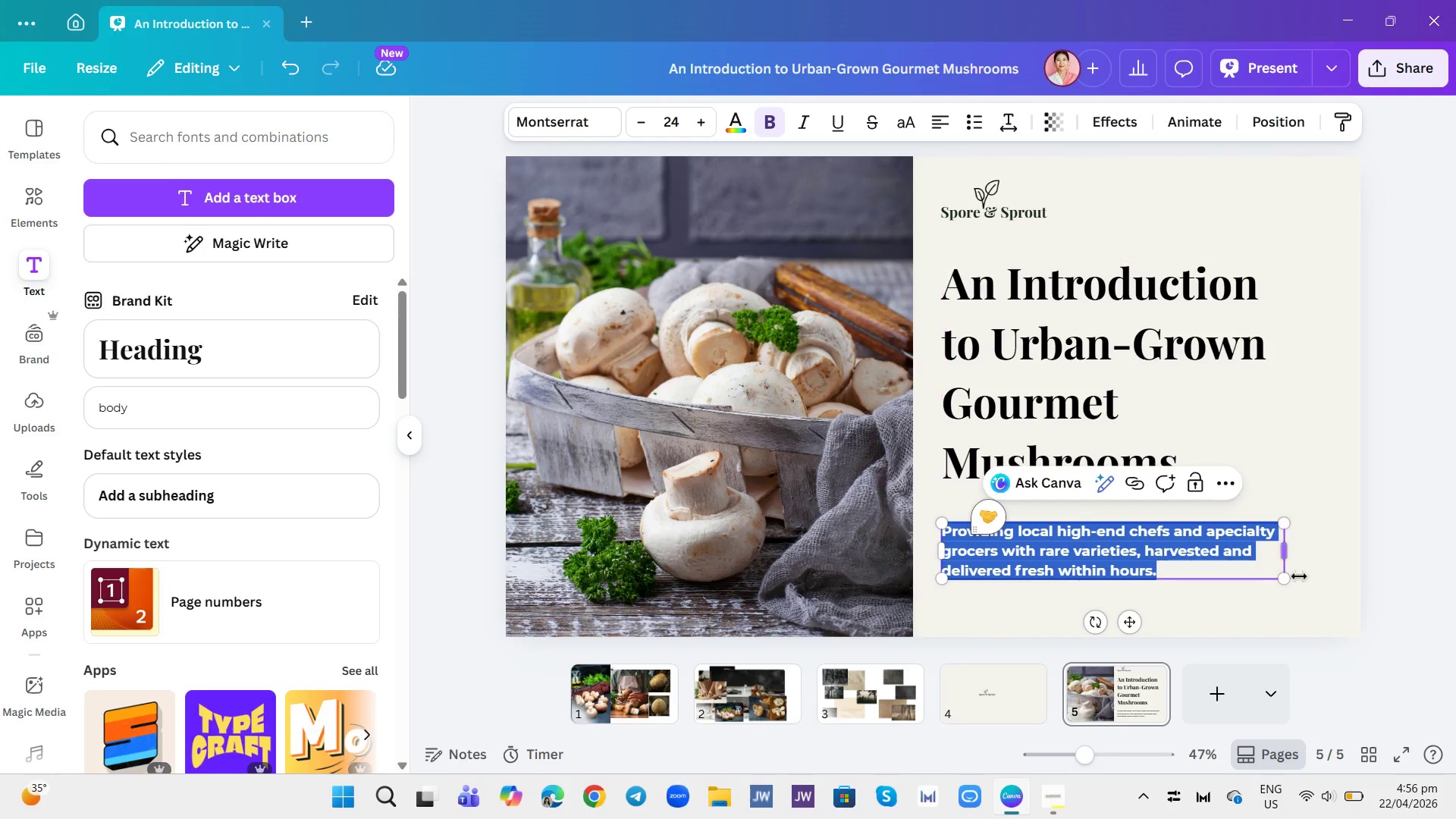 
left_click([1298, 608])
 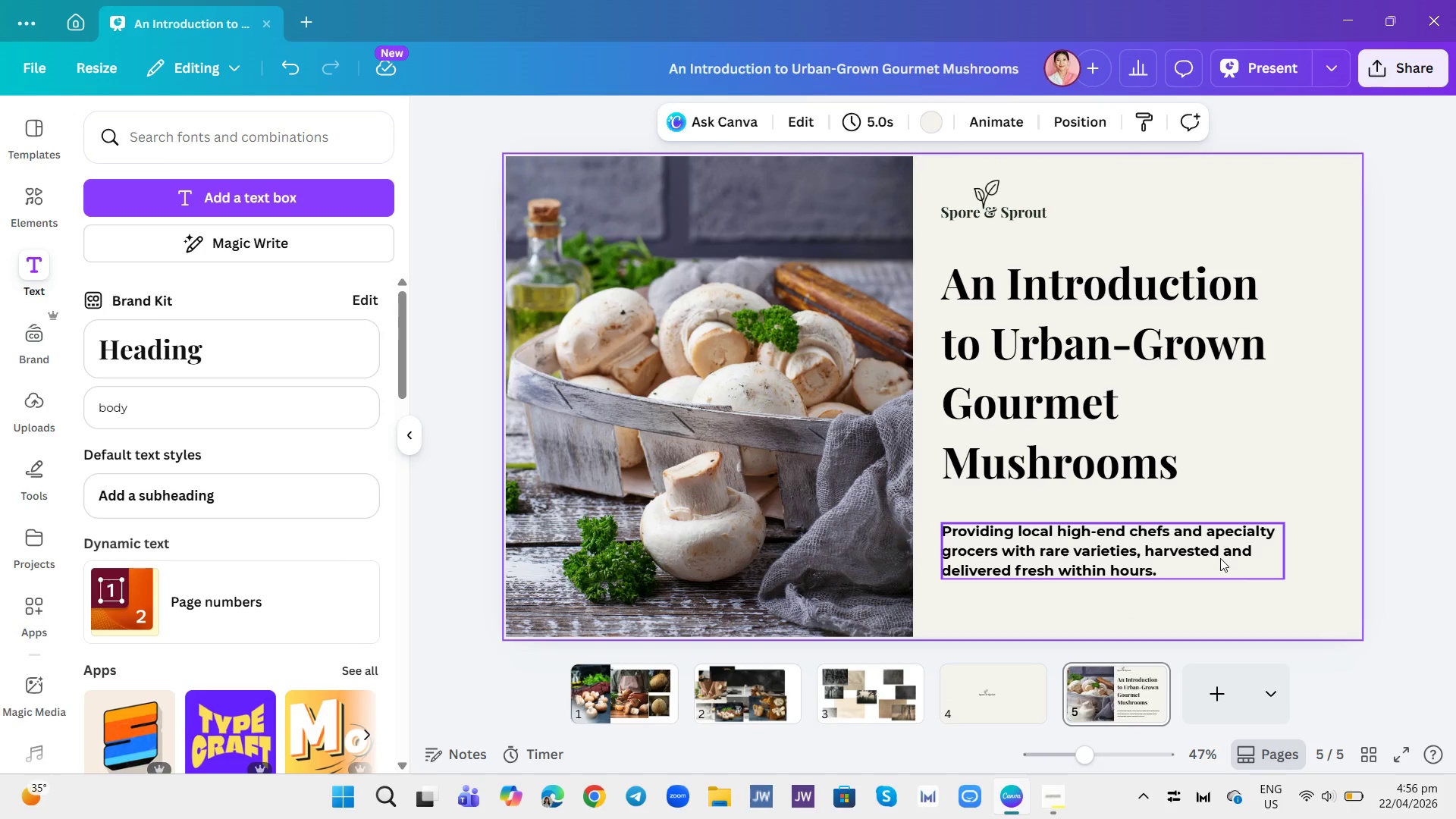 
left_click([1220, 558])
 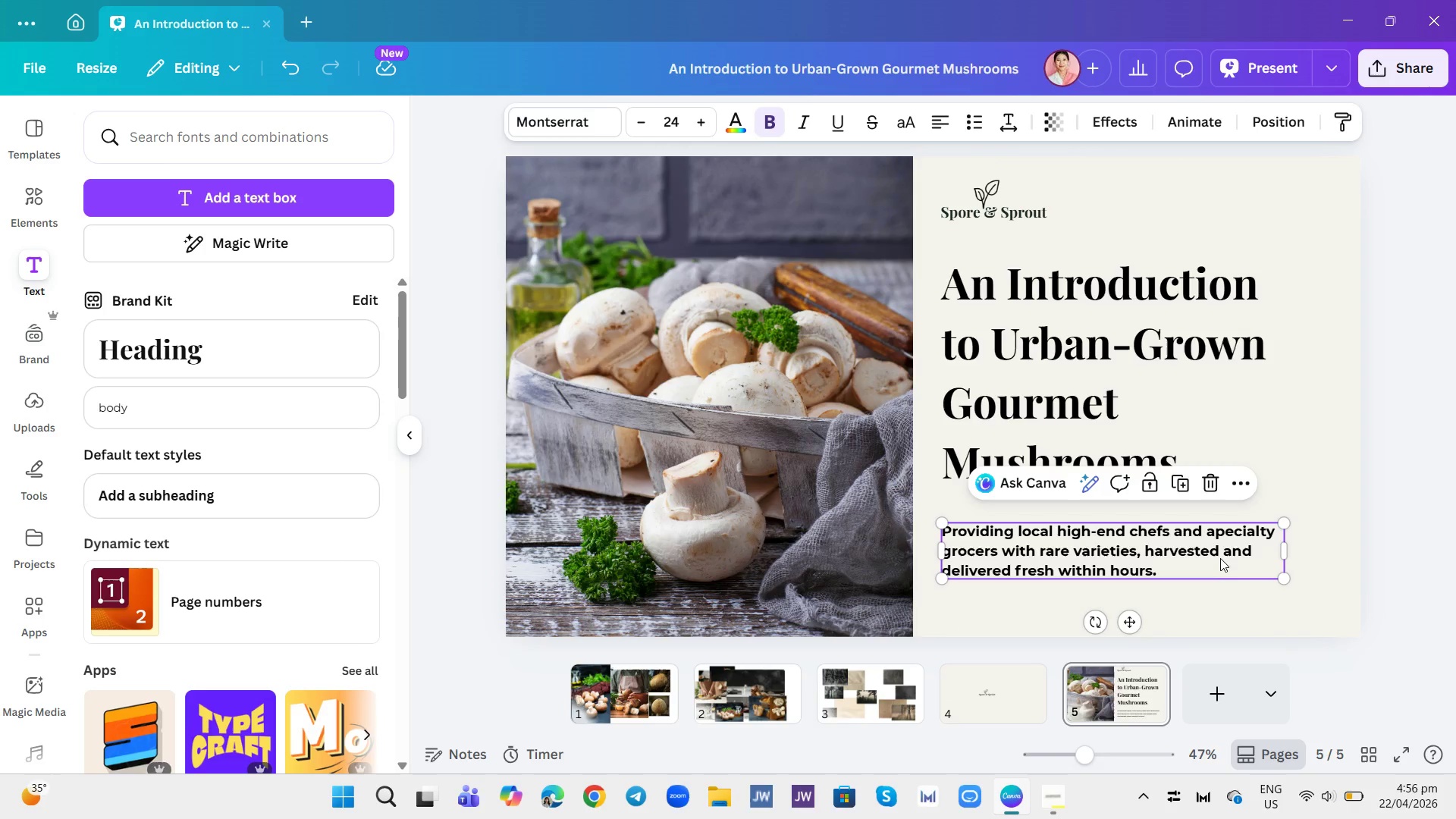 
key(Control+B)
 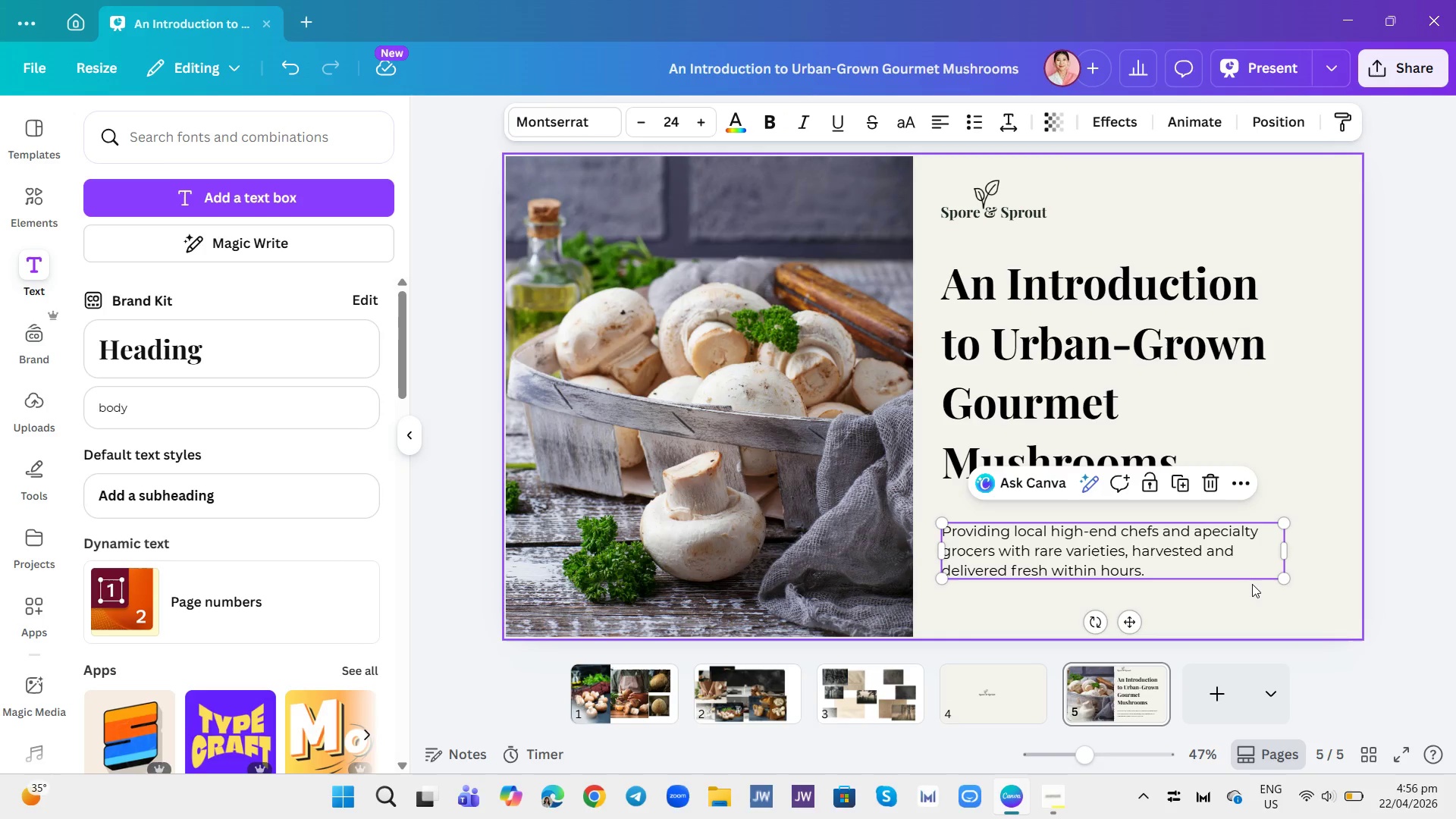 
left_click([1255, 589])
 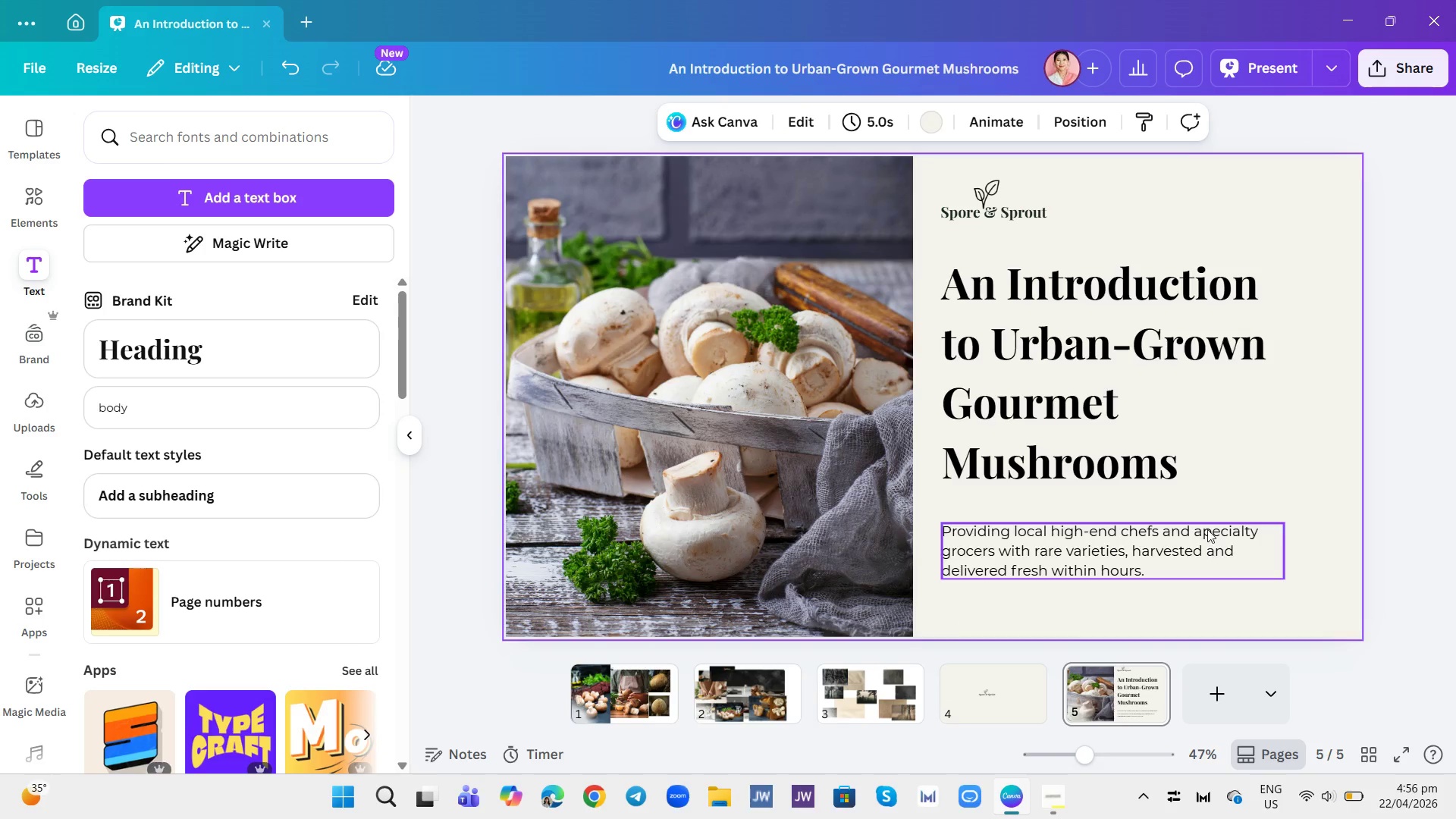 
left_click([1096, 400])
 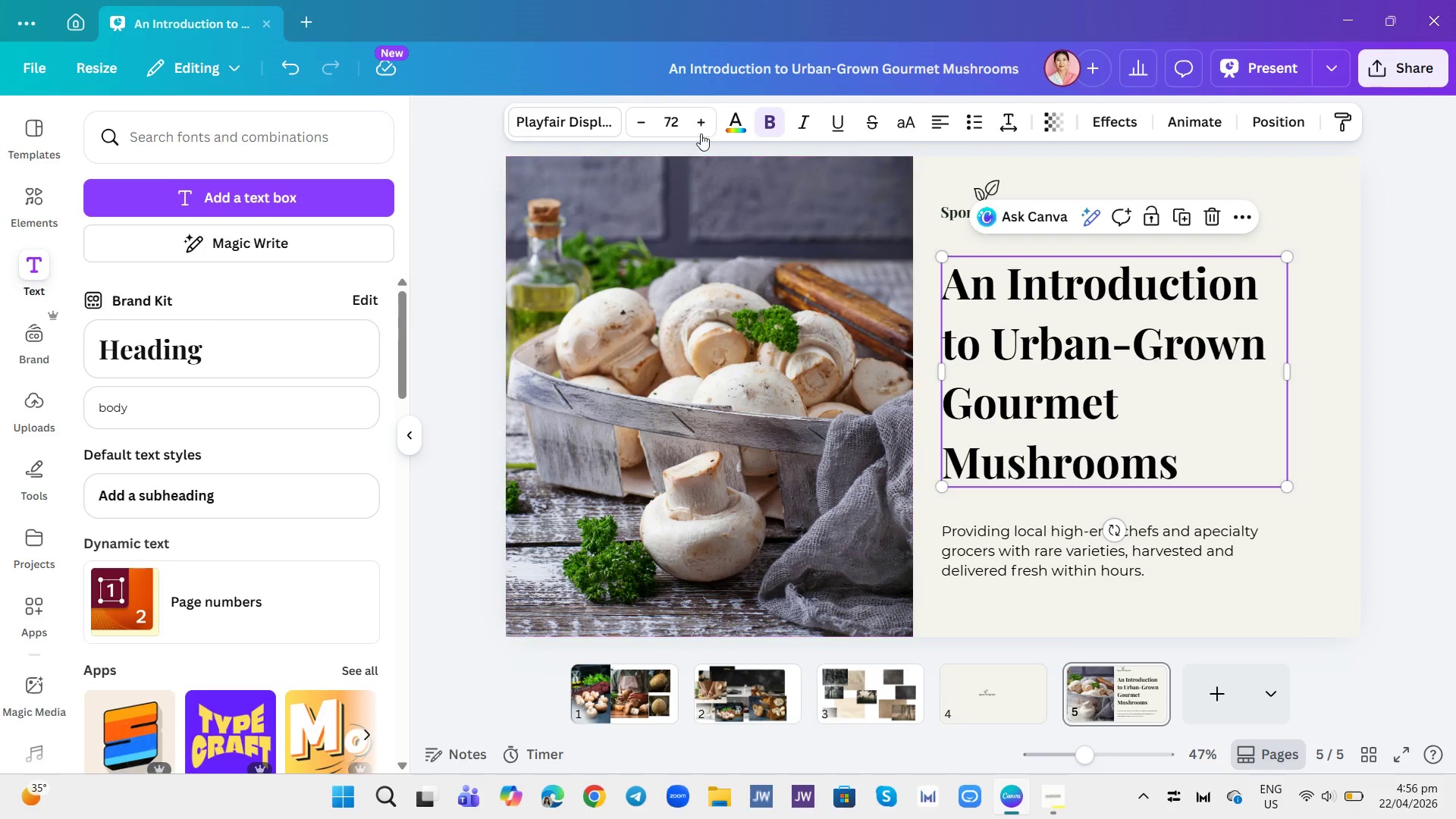 
left_click([679, 118])
 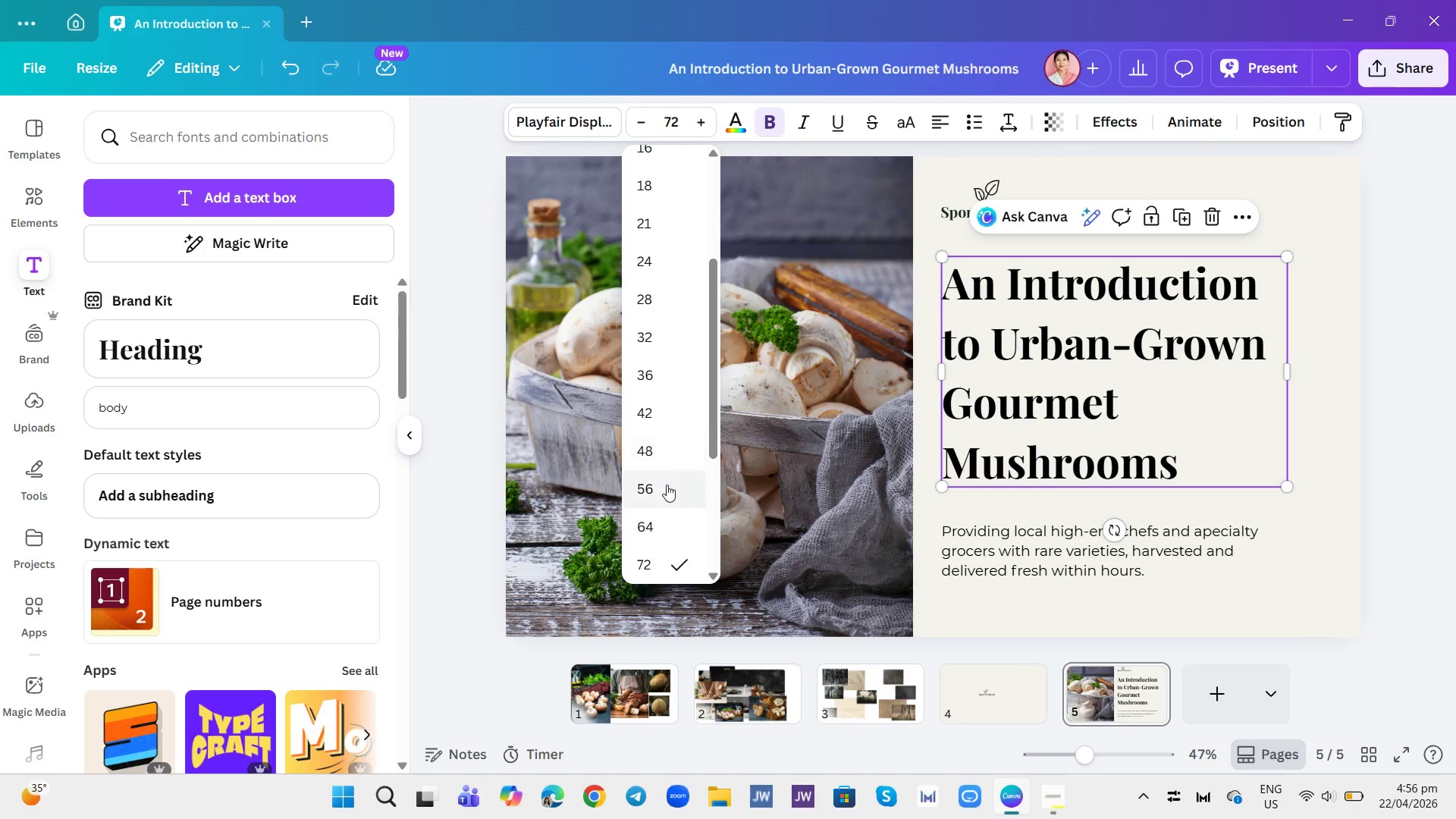 
left_click([654, 519])
 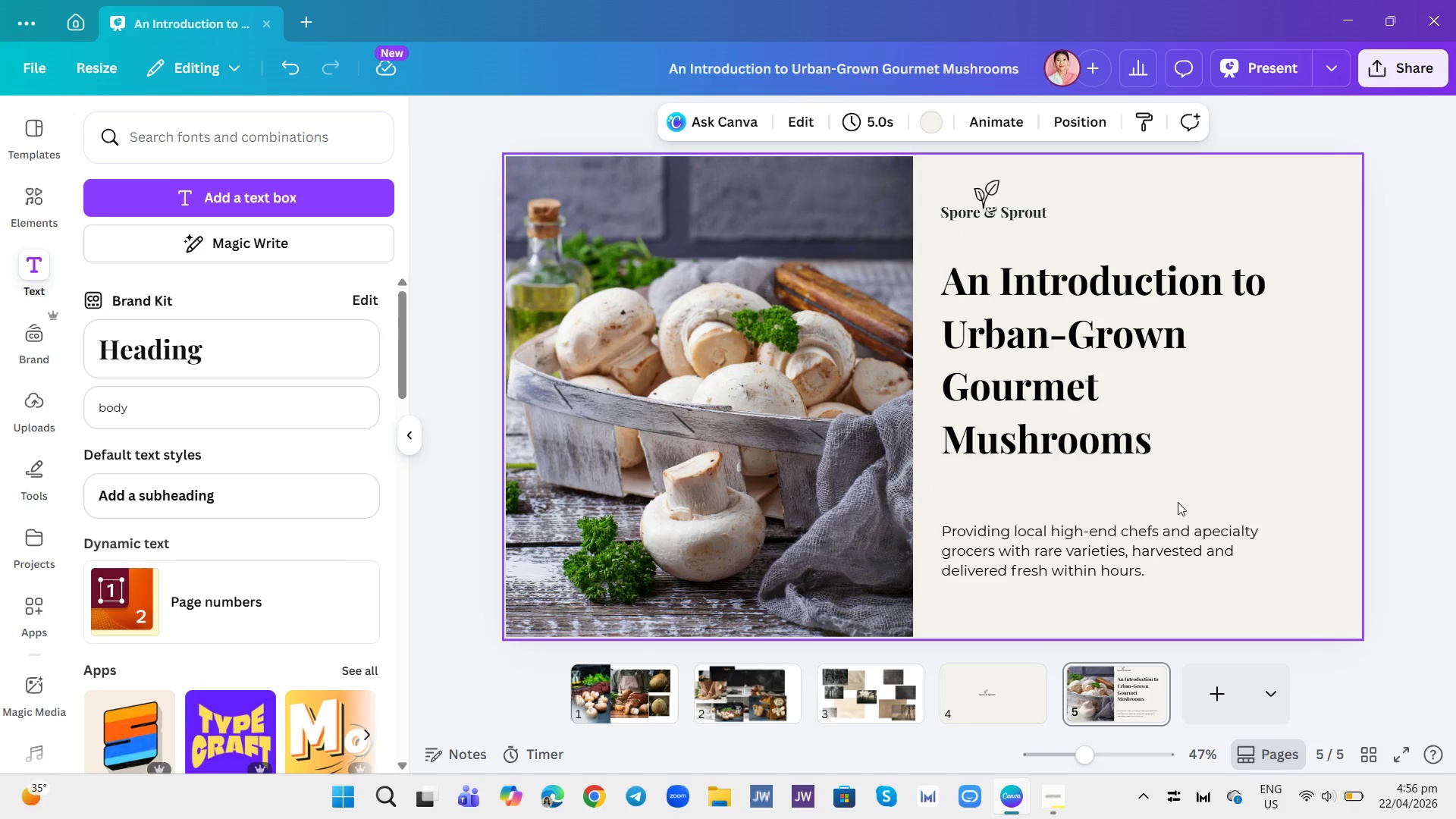 
left_click_drag(start_coordinate=[1109, 548], to_coordinate=[1106, 521])
 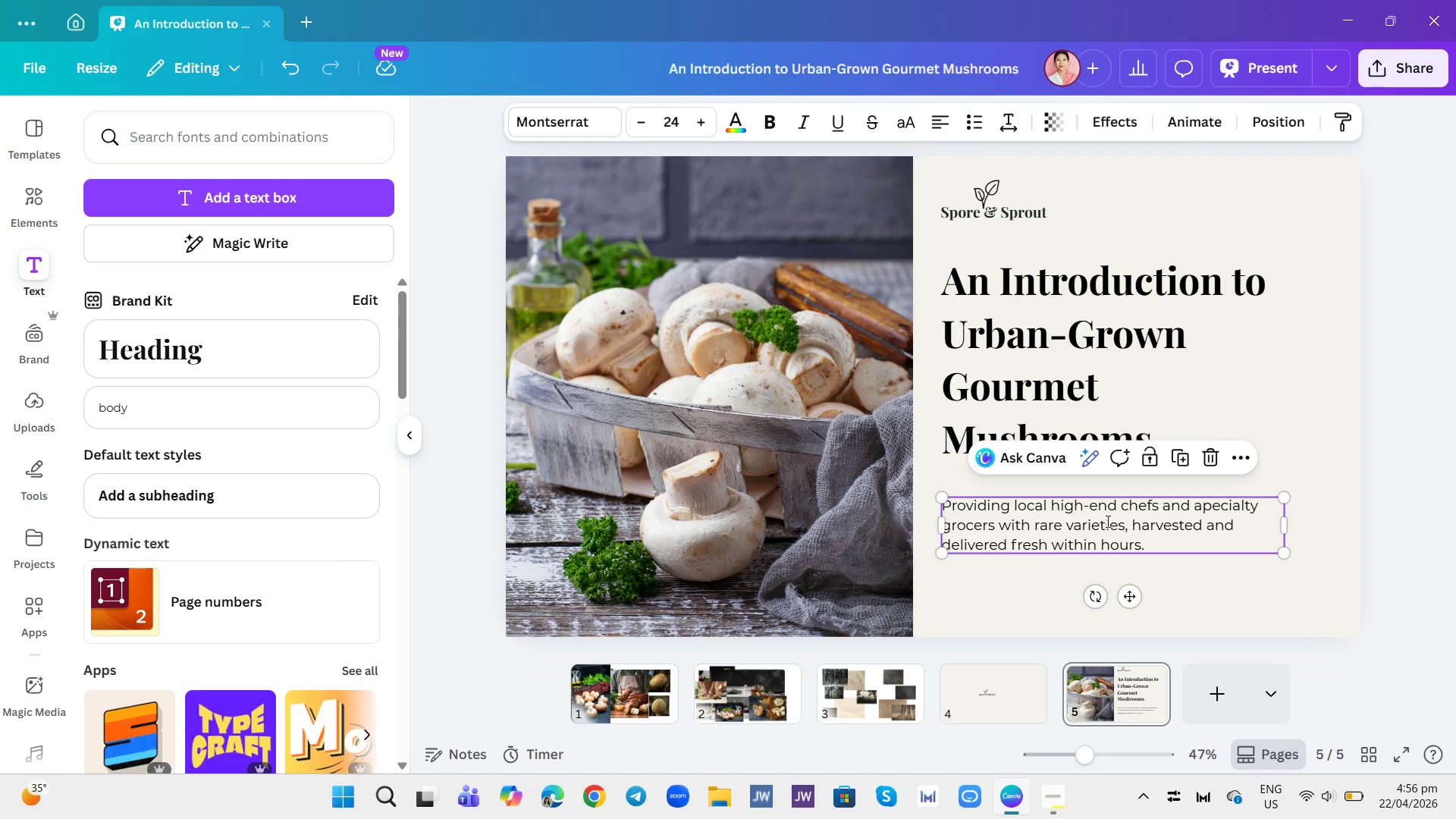 
double_click([1106, 521])
 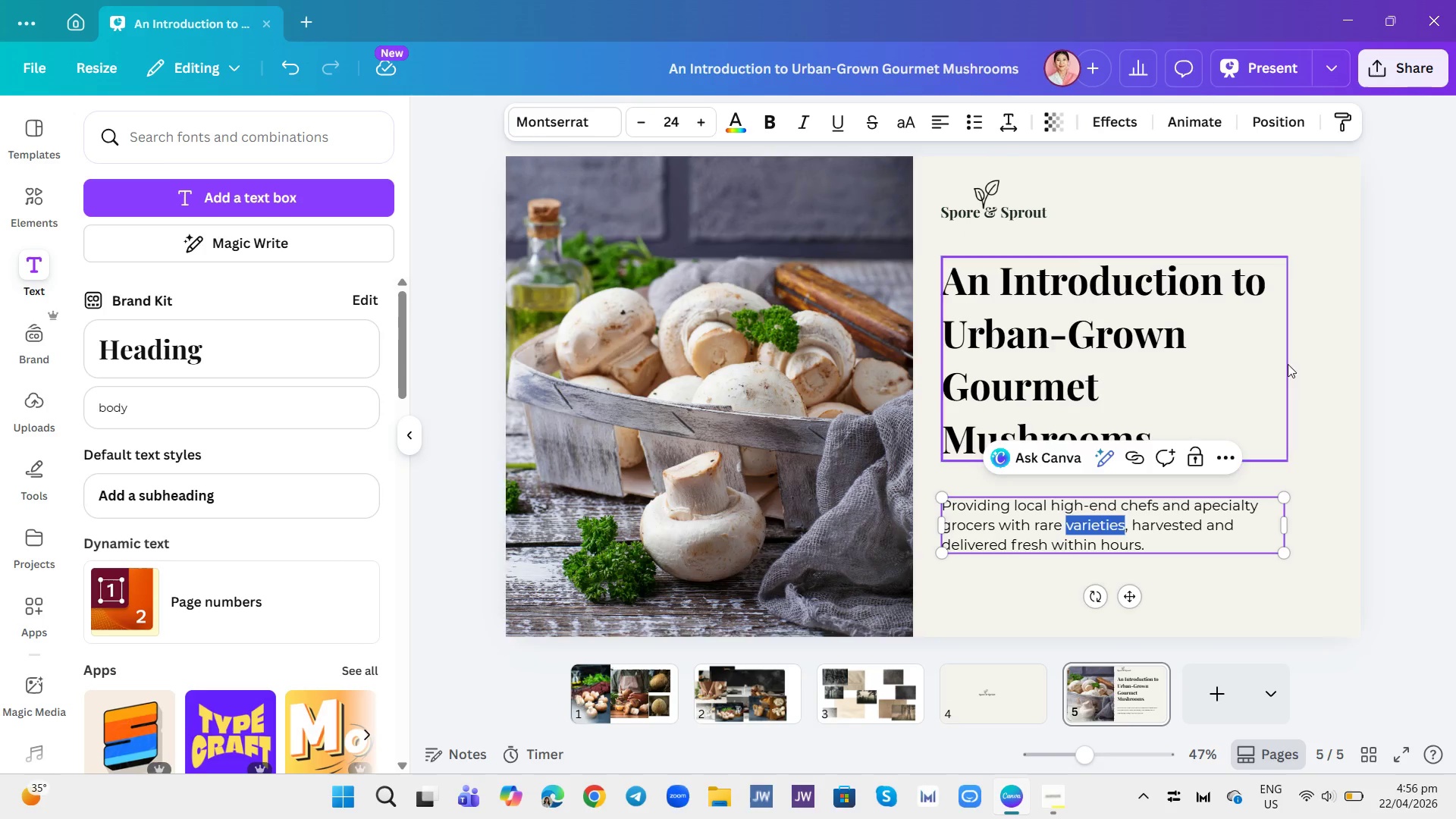 
left_click([1316, 371])
 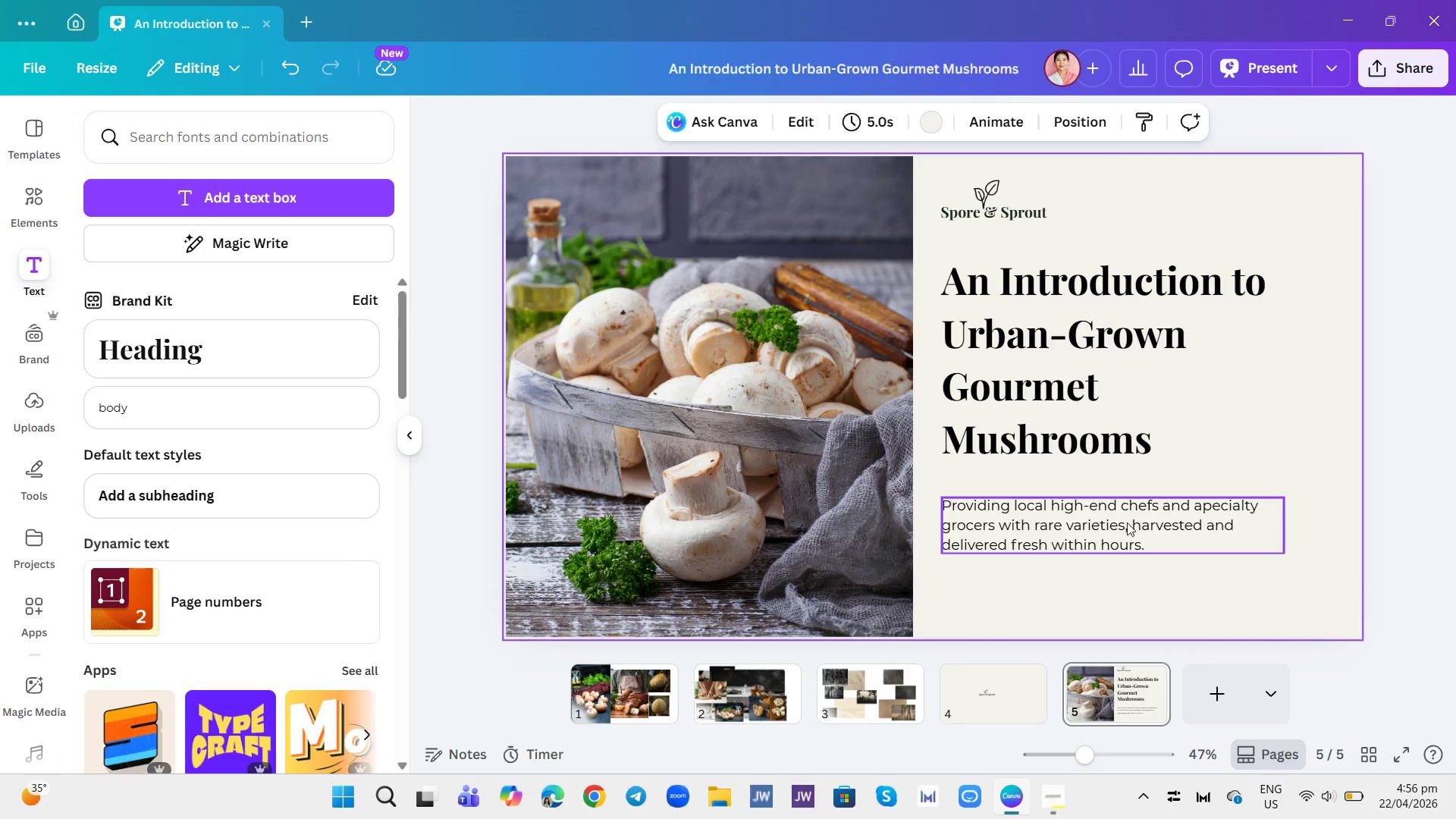 
wait(14.97)
 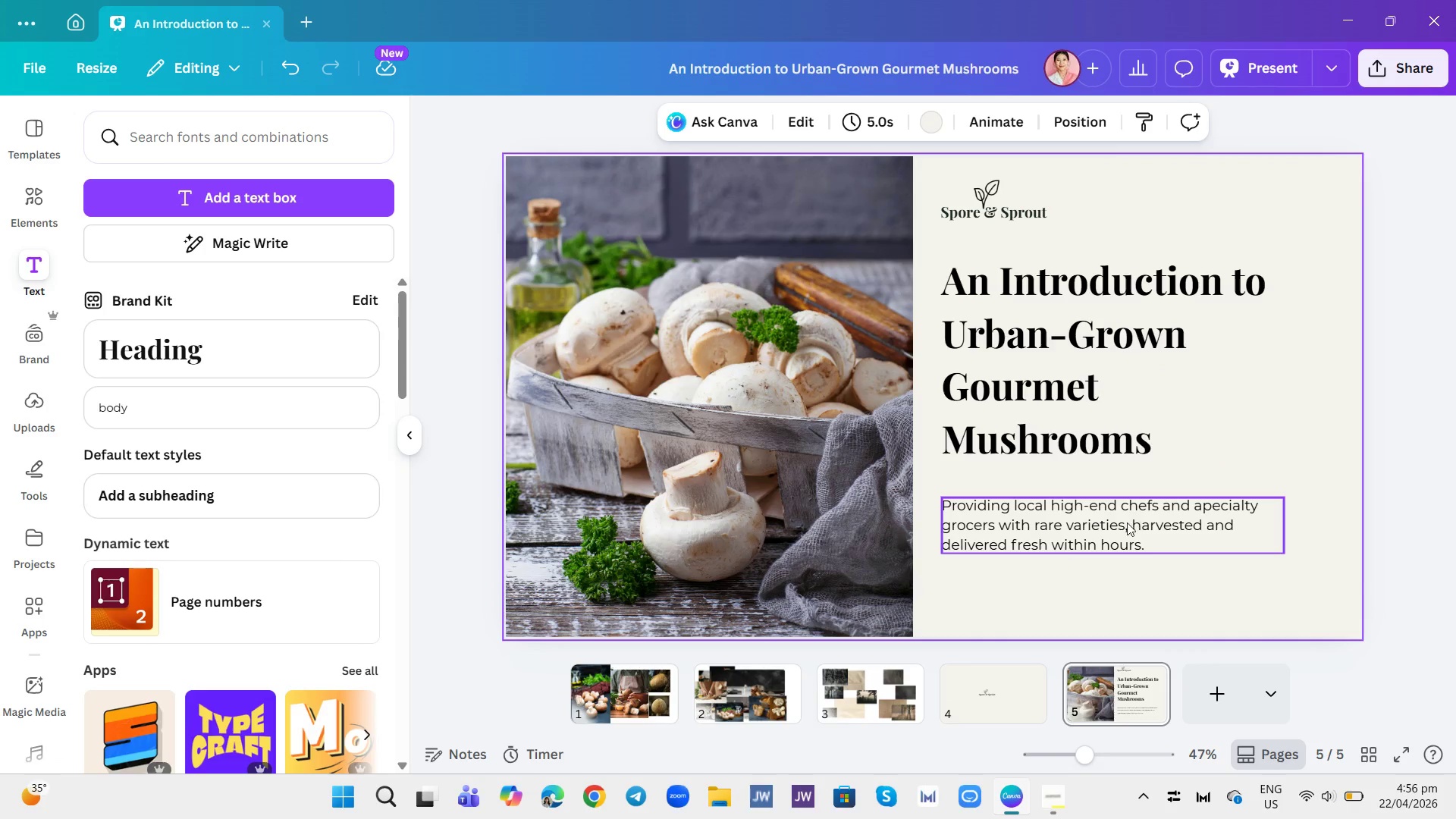 
left_click([279, 413])
 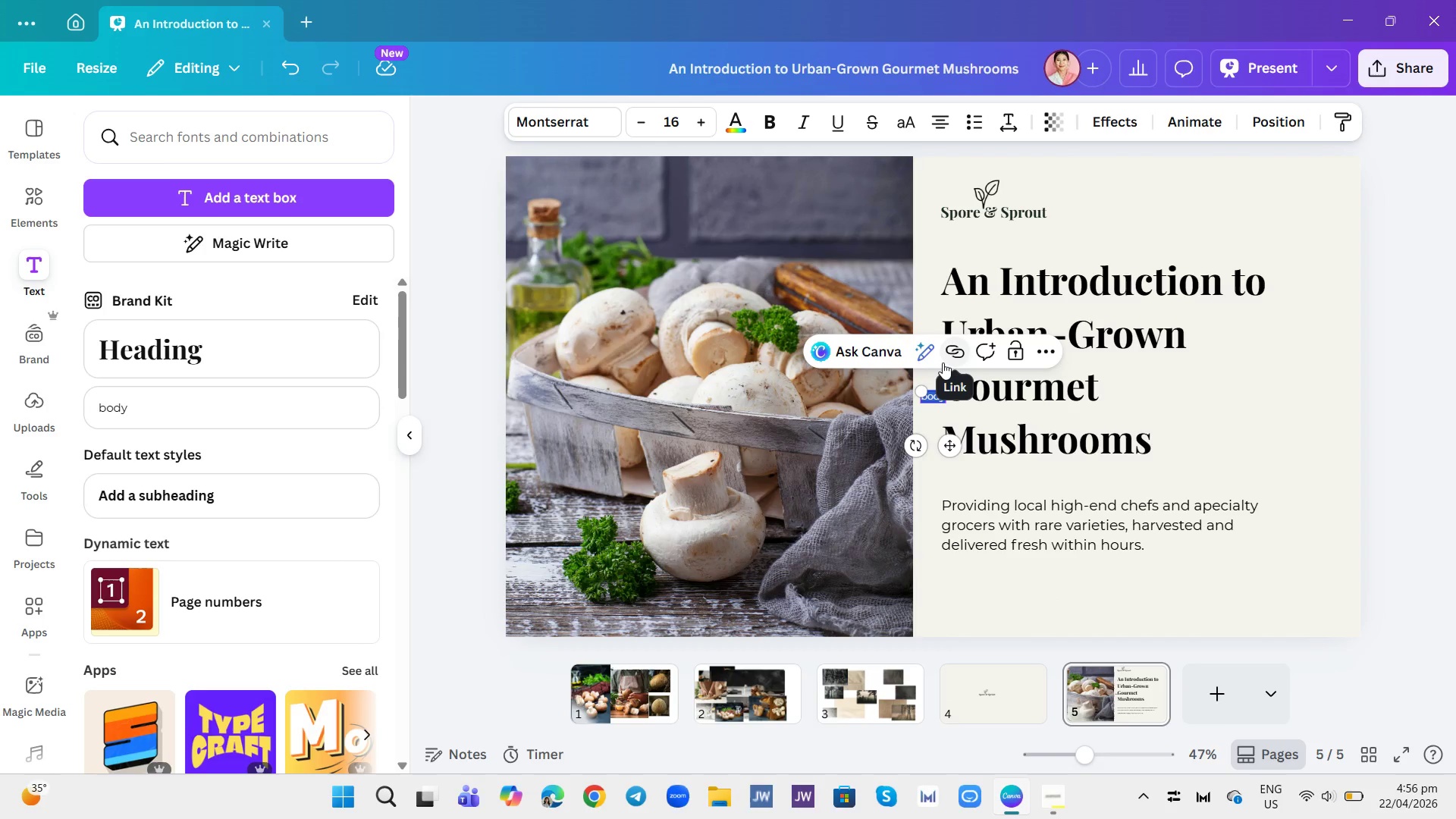 
type(Presented by: Spore & S)
 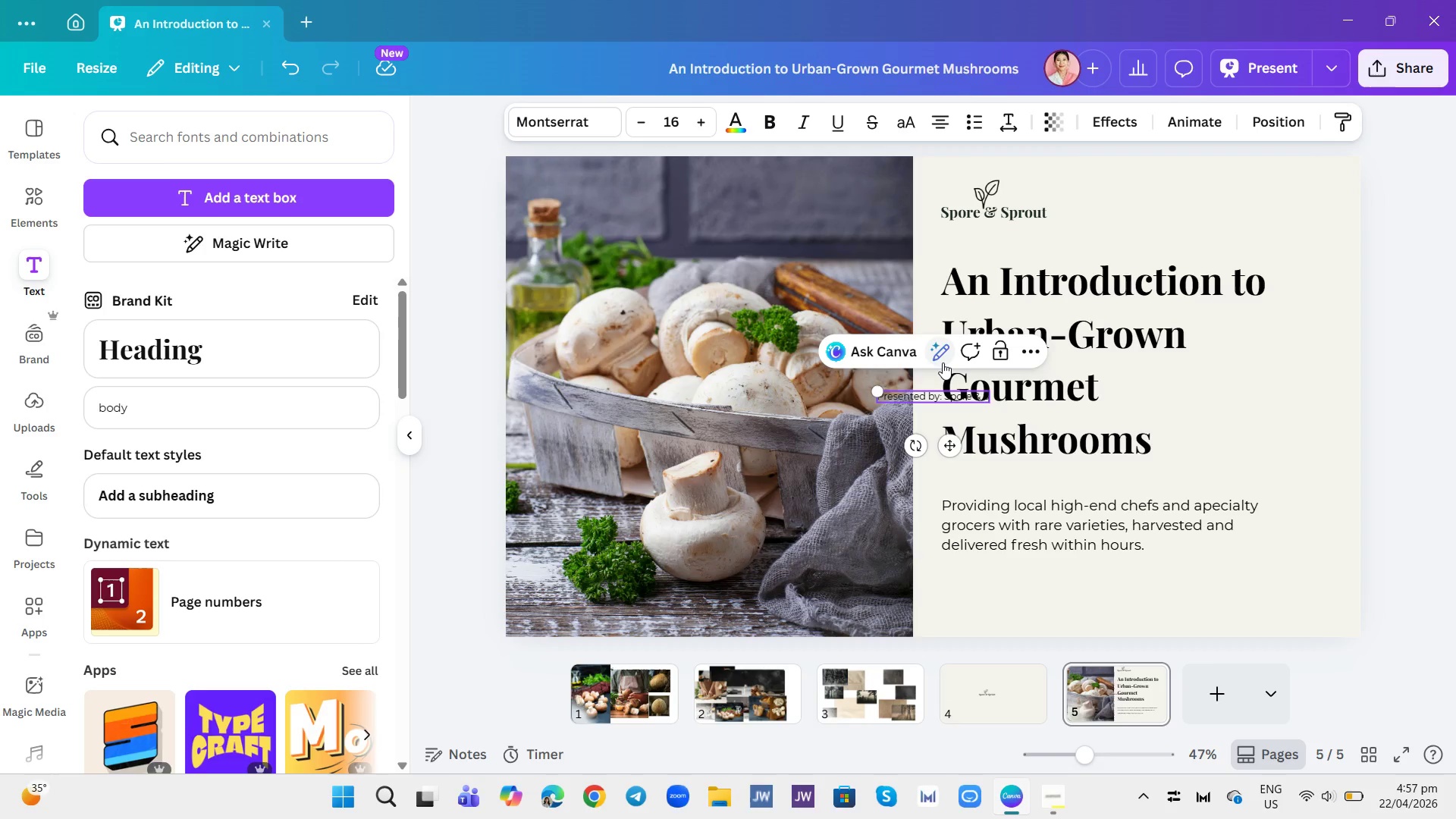 
type(prout UrbanFarm)
 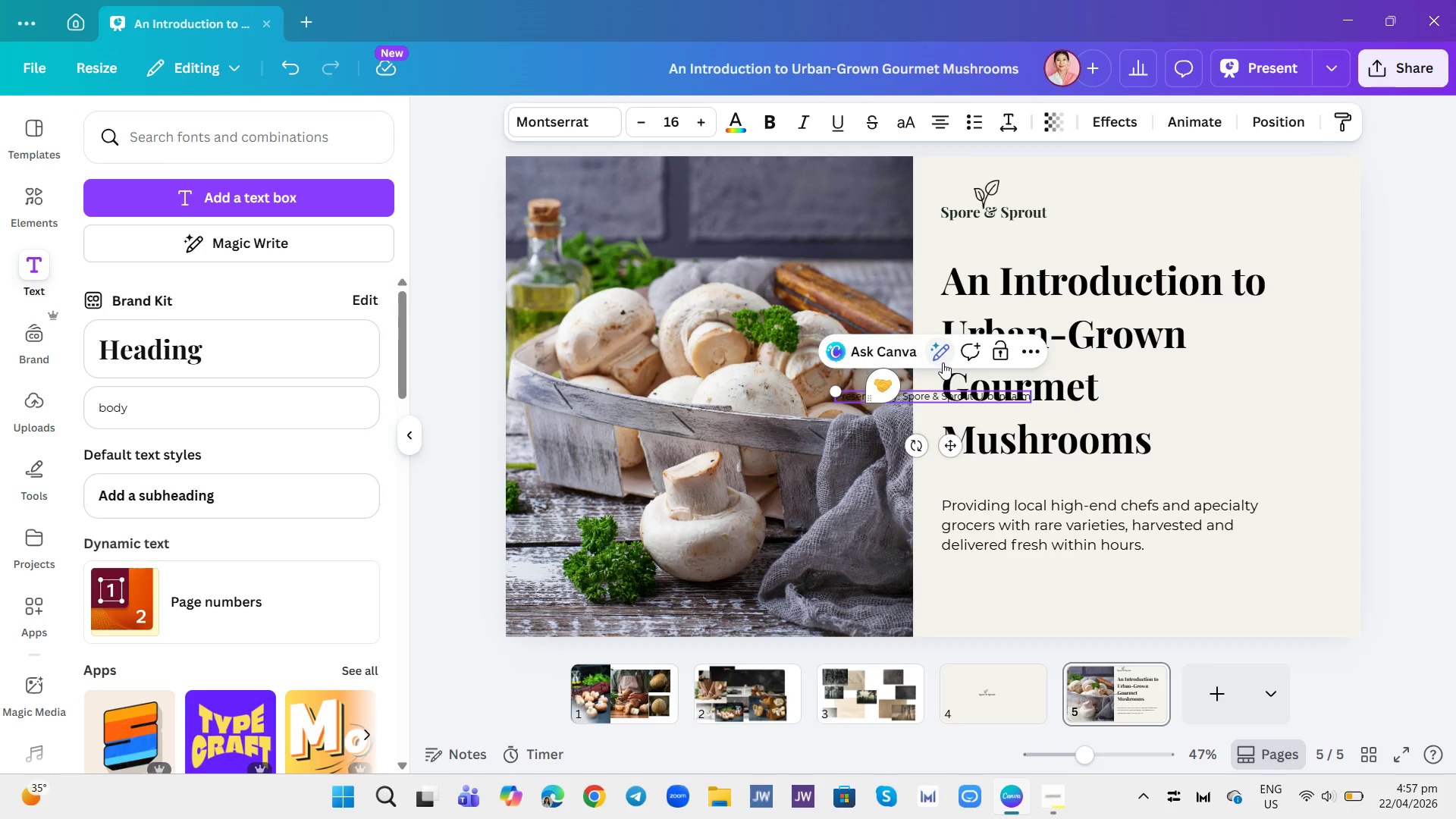 
key(Control+A)
 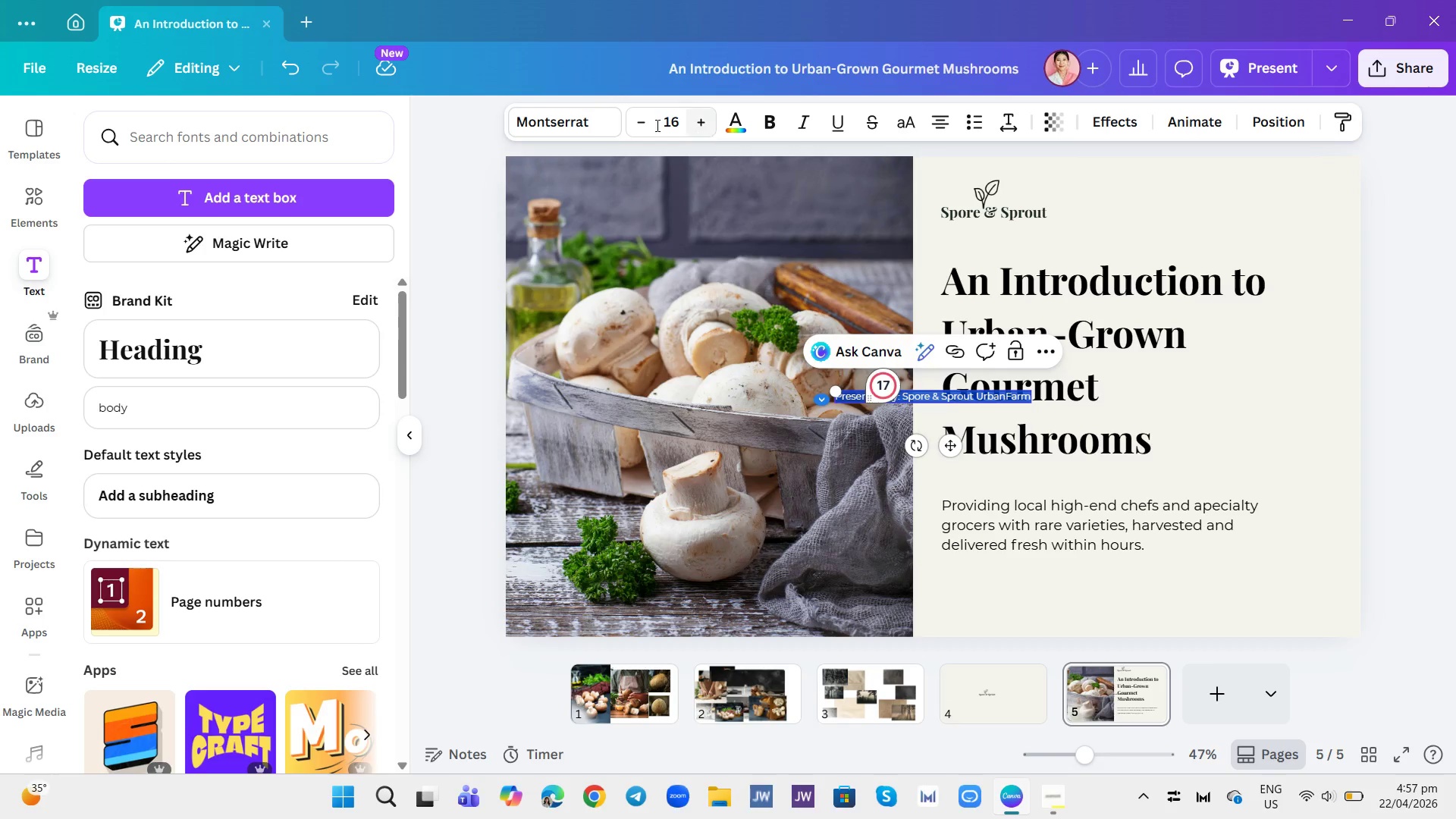 
left_click([673, 121])
 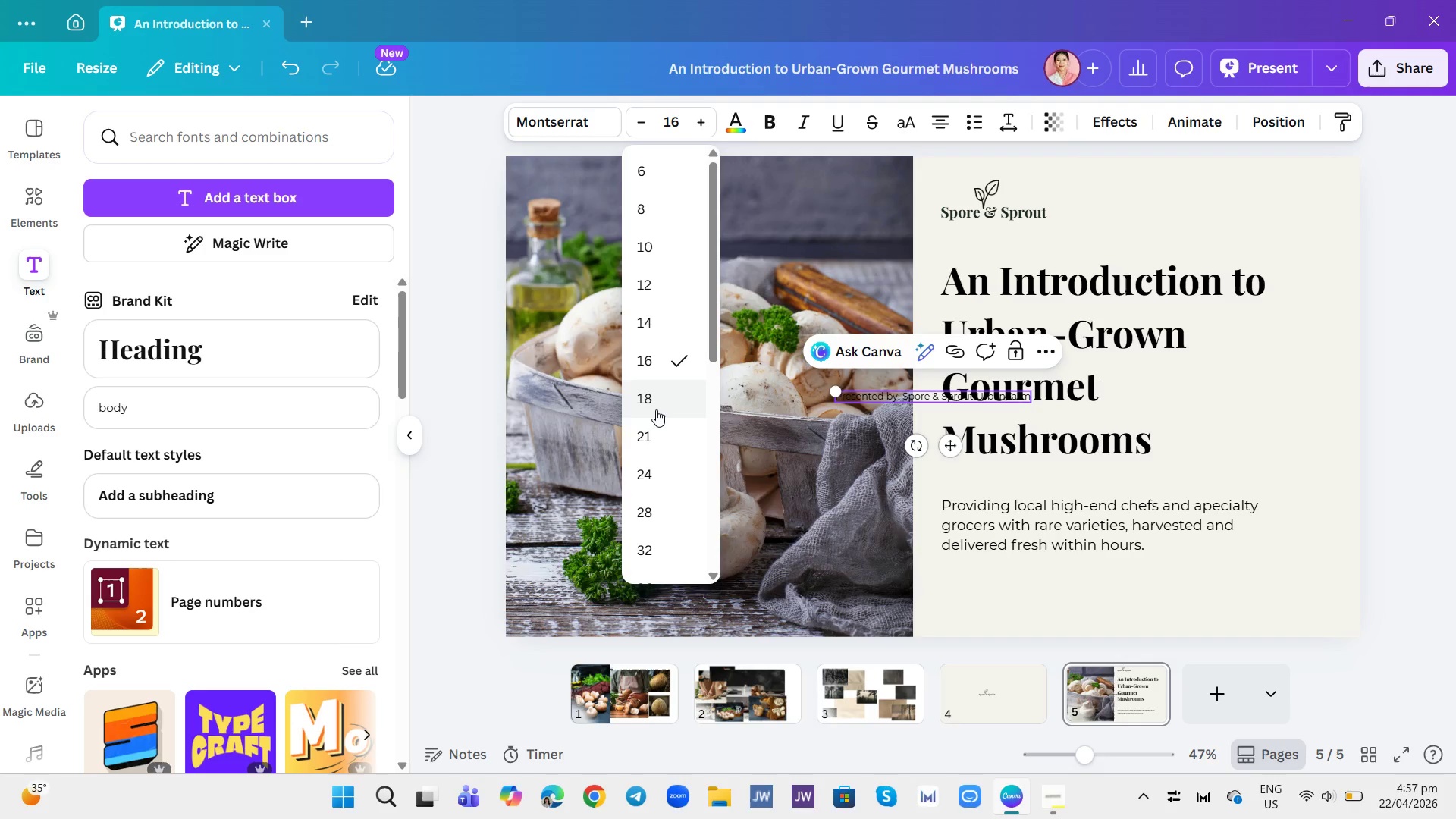 
left_click([656, 410])
 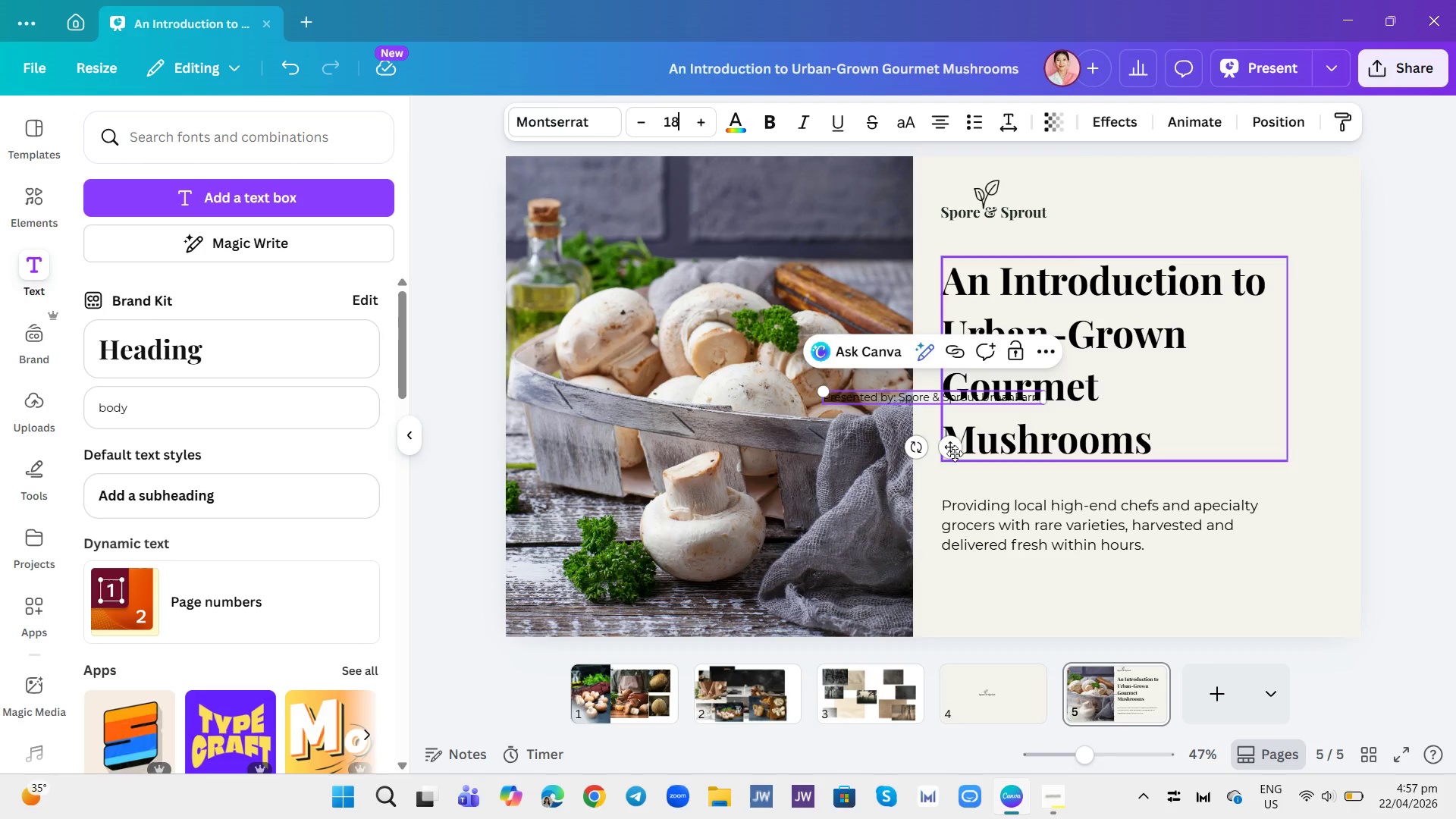 
left_click_drag(start_coordinate=[953, 452], to_coordinate=[1075, 651])
 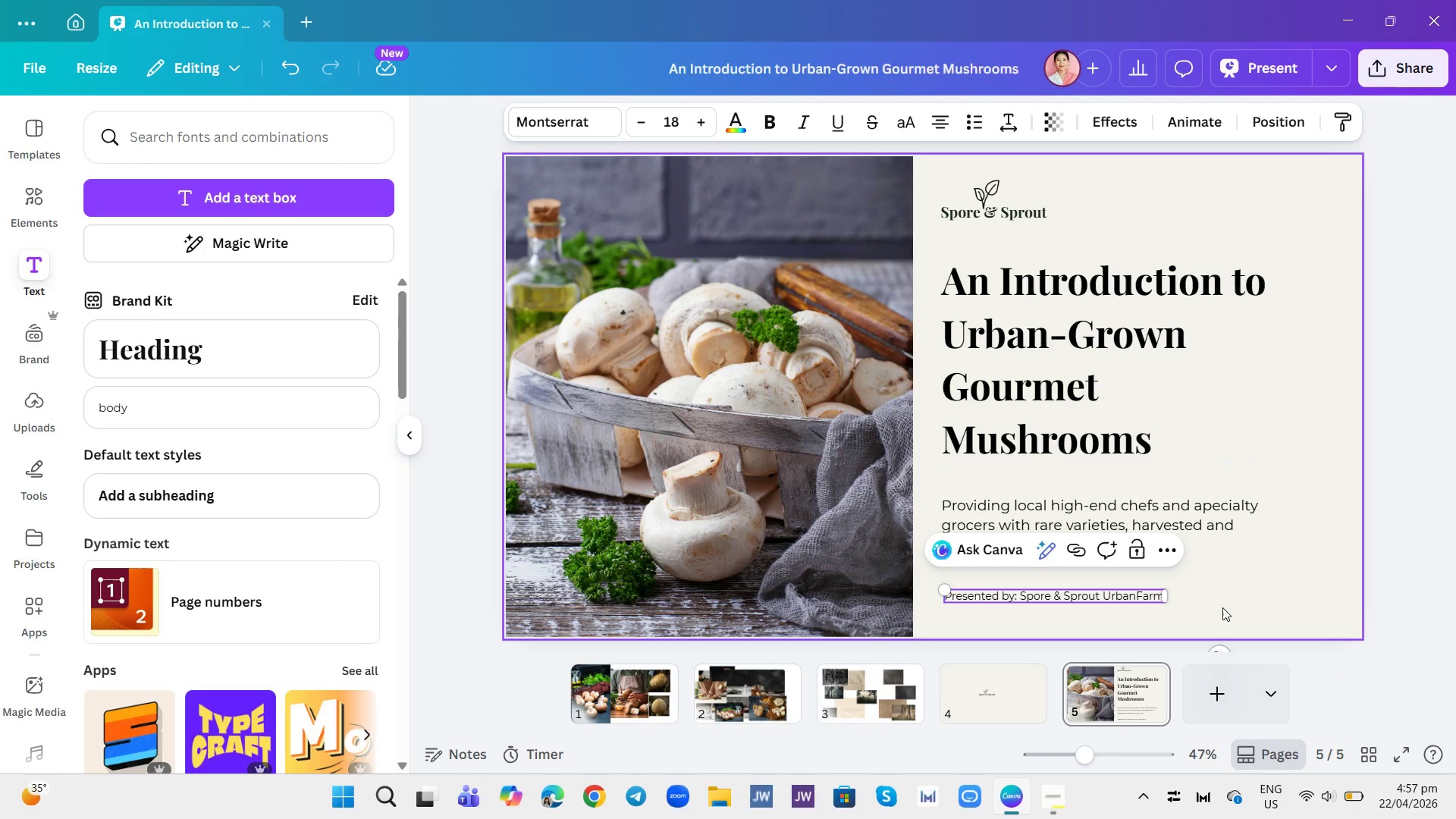 
left_click([1225, 607])
 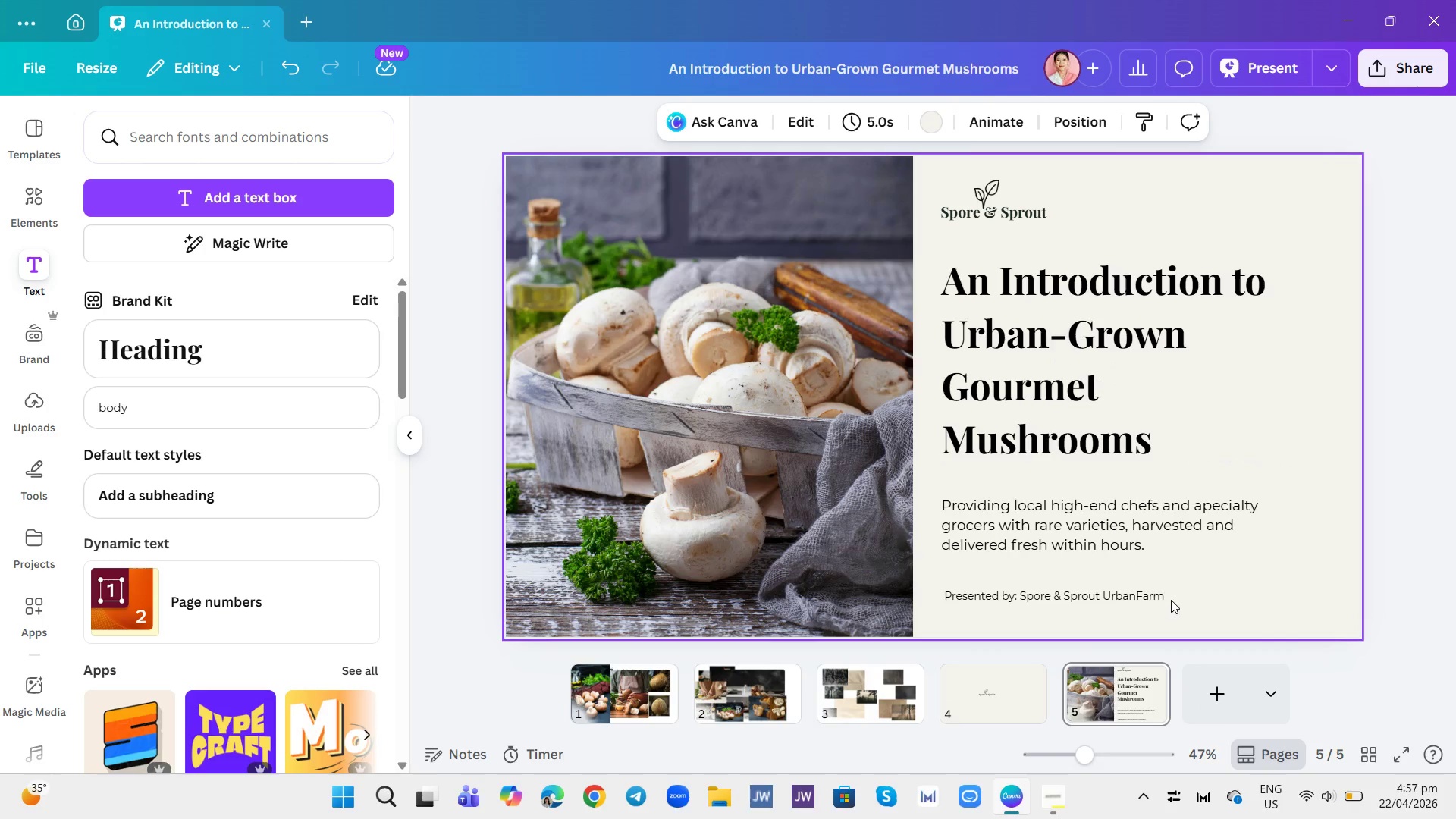 
wait(5.09)
 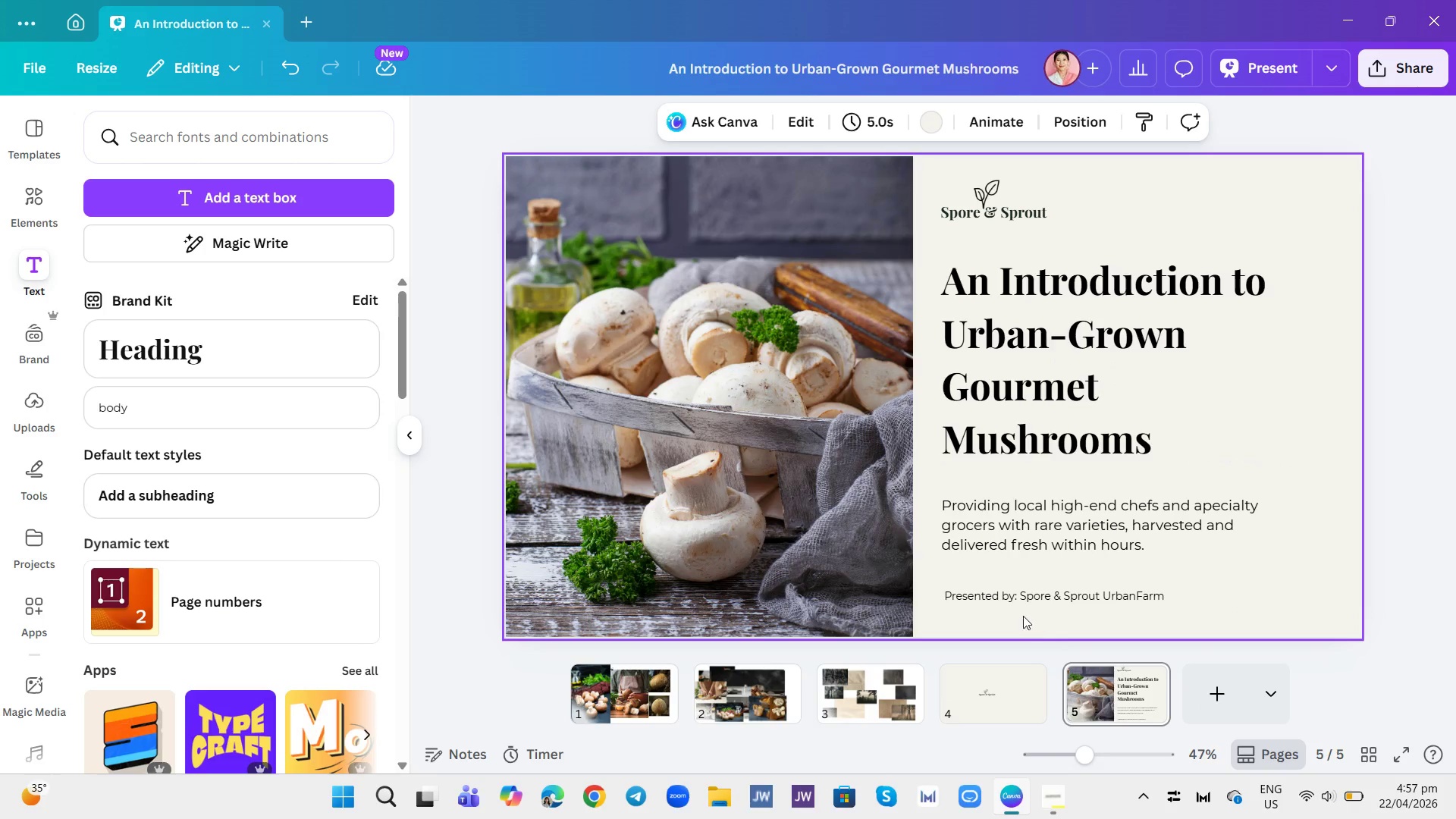 
double_click([1138, 595])
 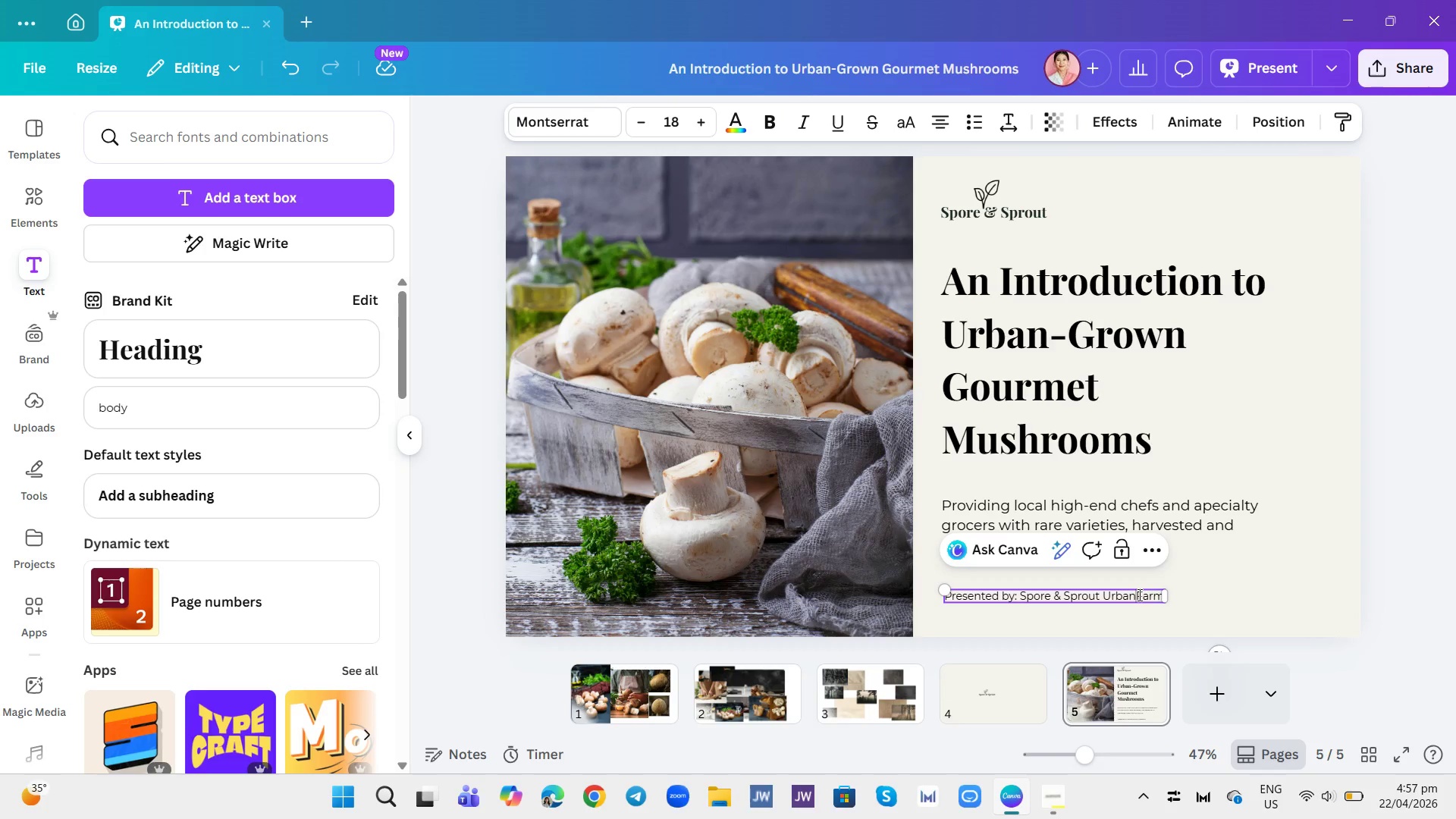 
key(Space)
 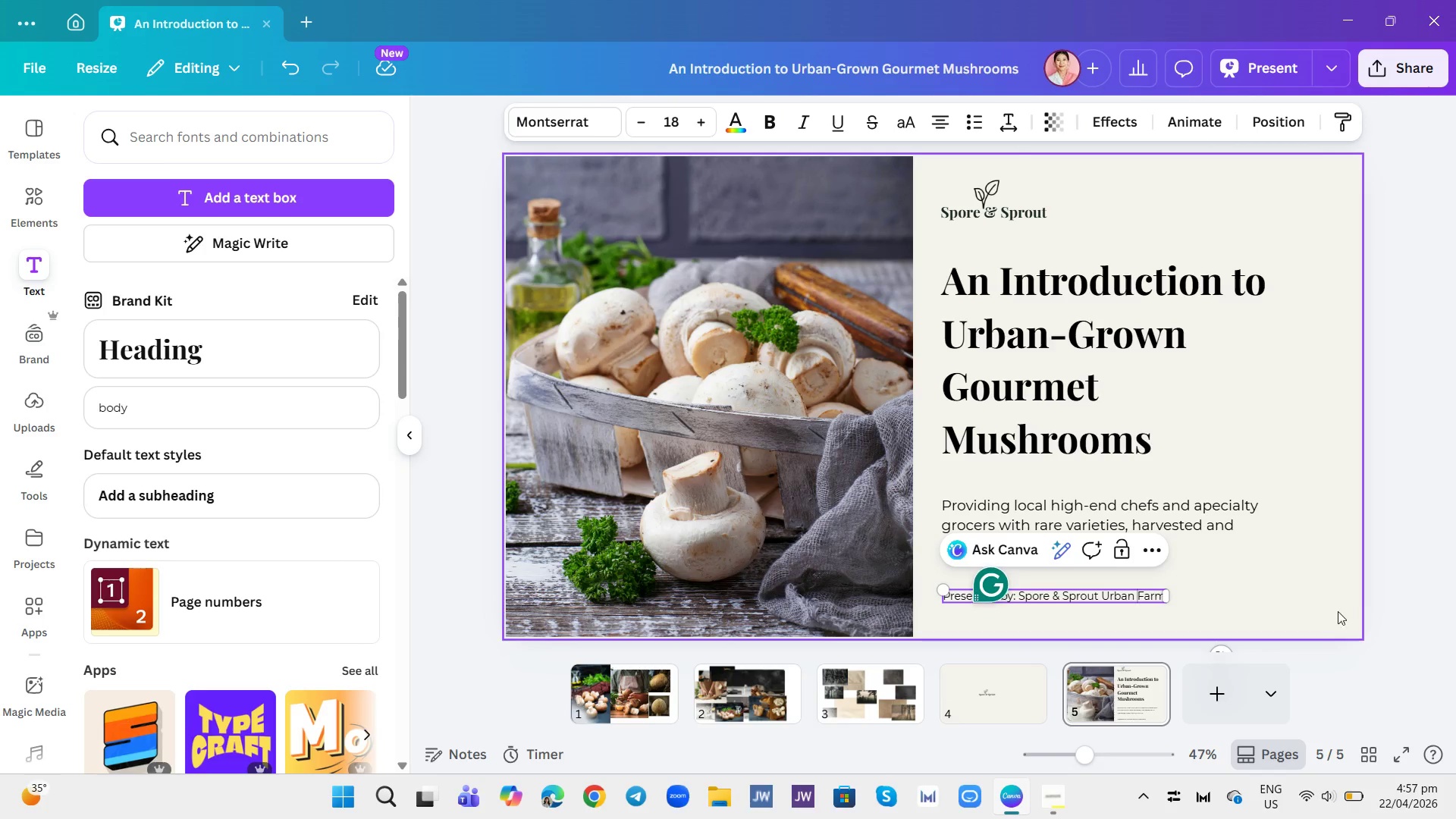 
left_click([1375, 610])
 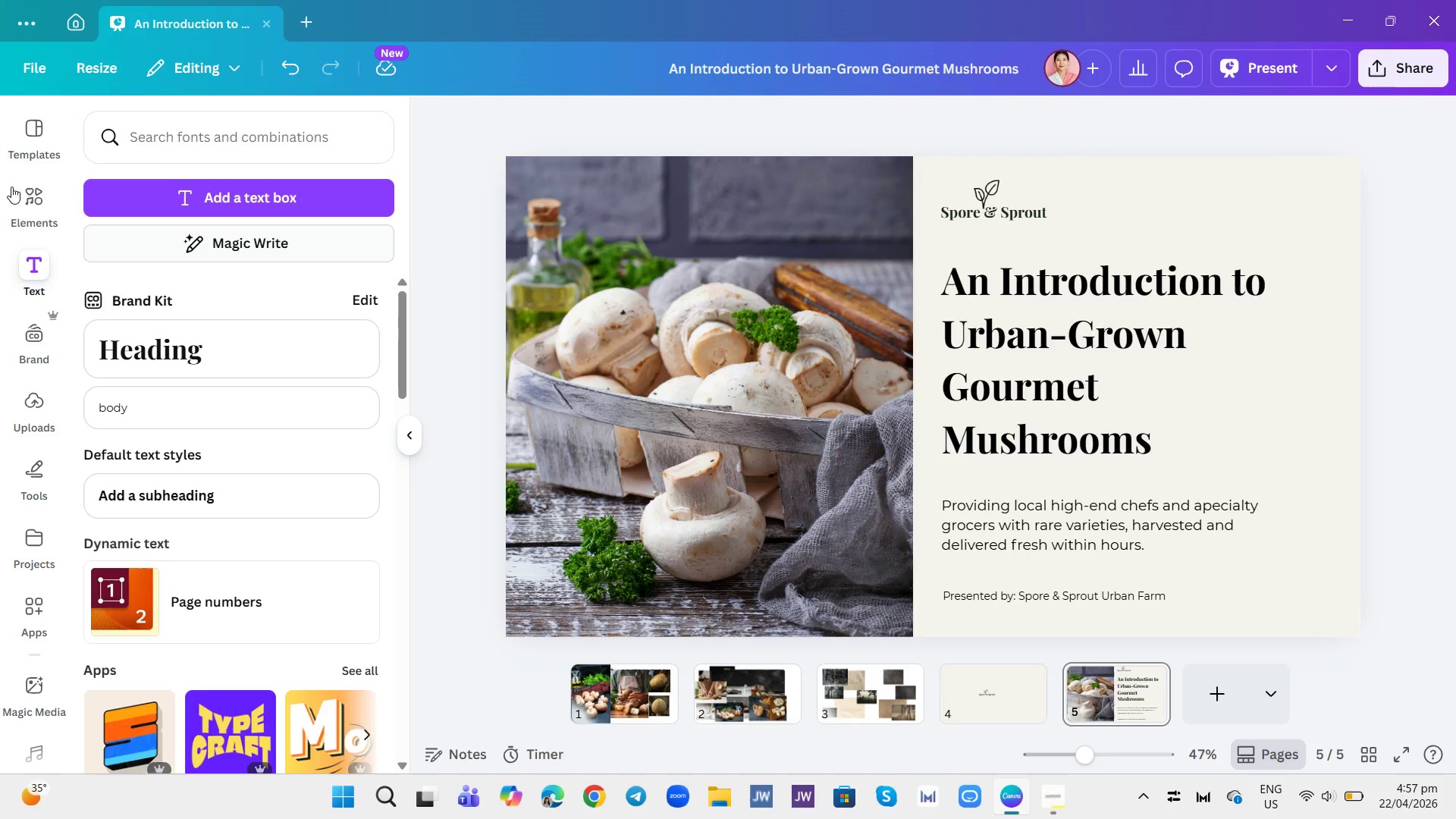 
left_click([28, 187])
 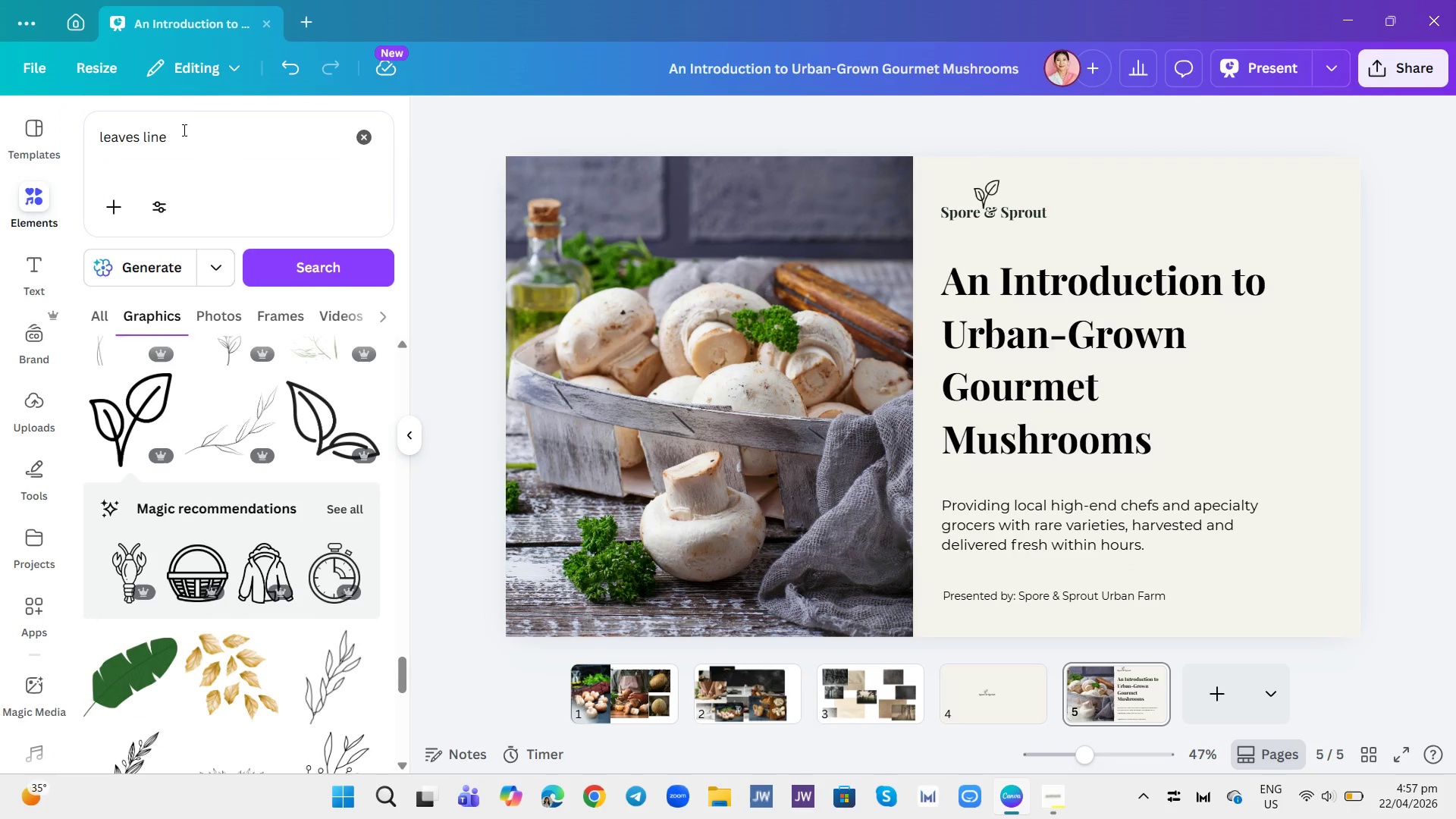 
left_click([187, 130])
 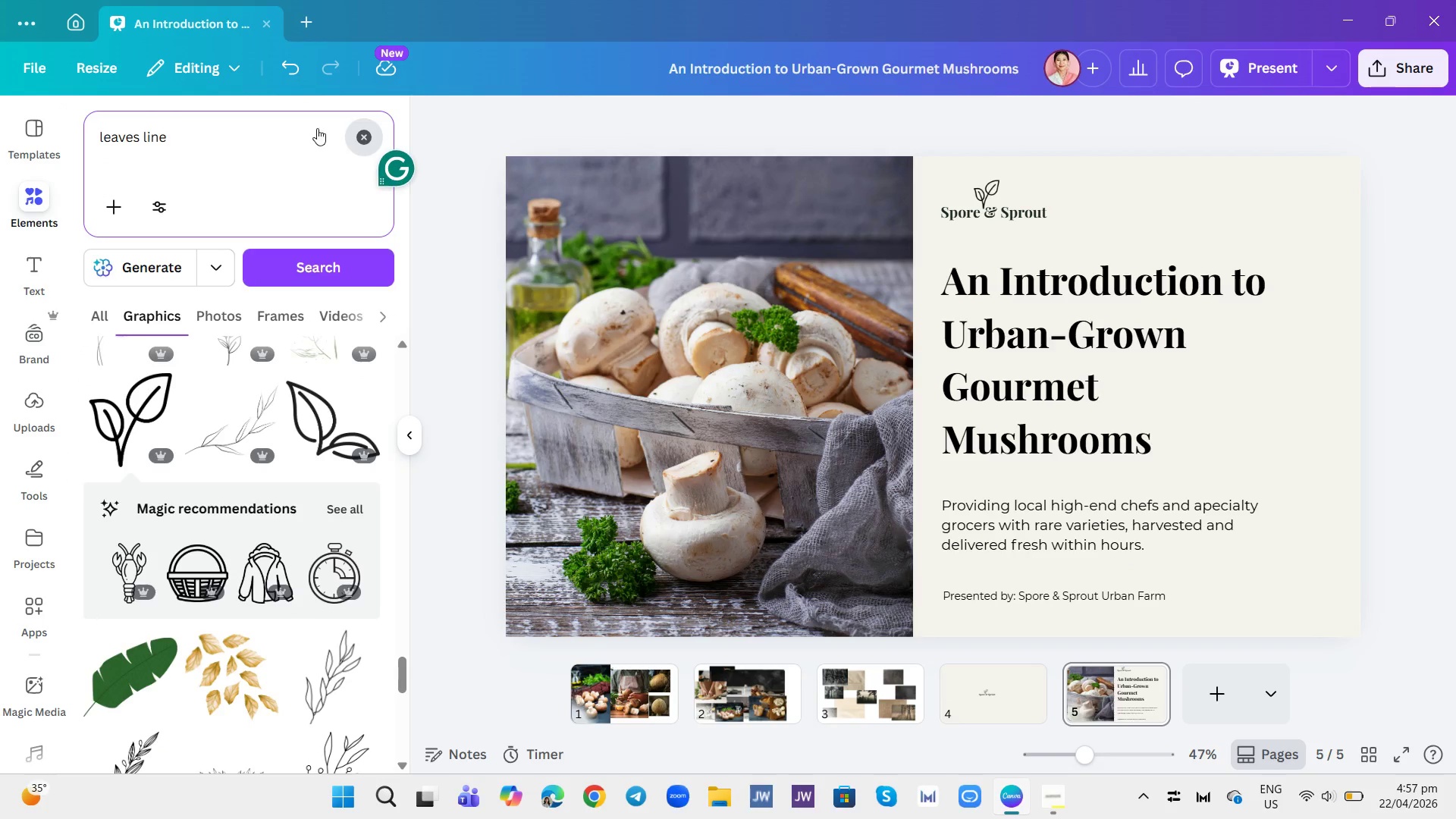 
left_click([314, 128])
 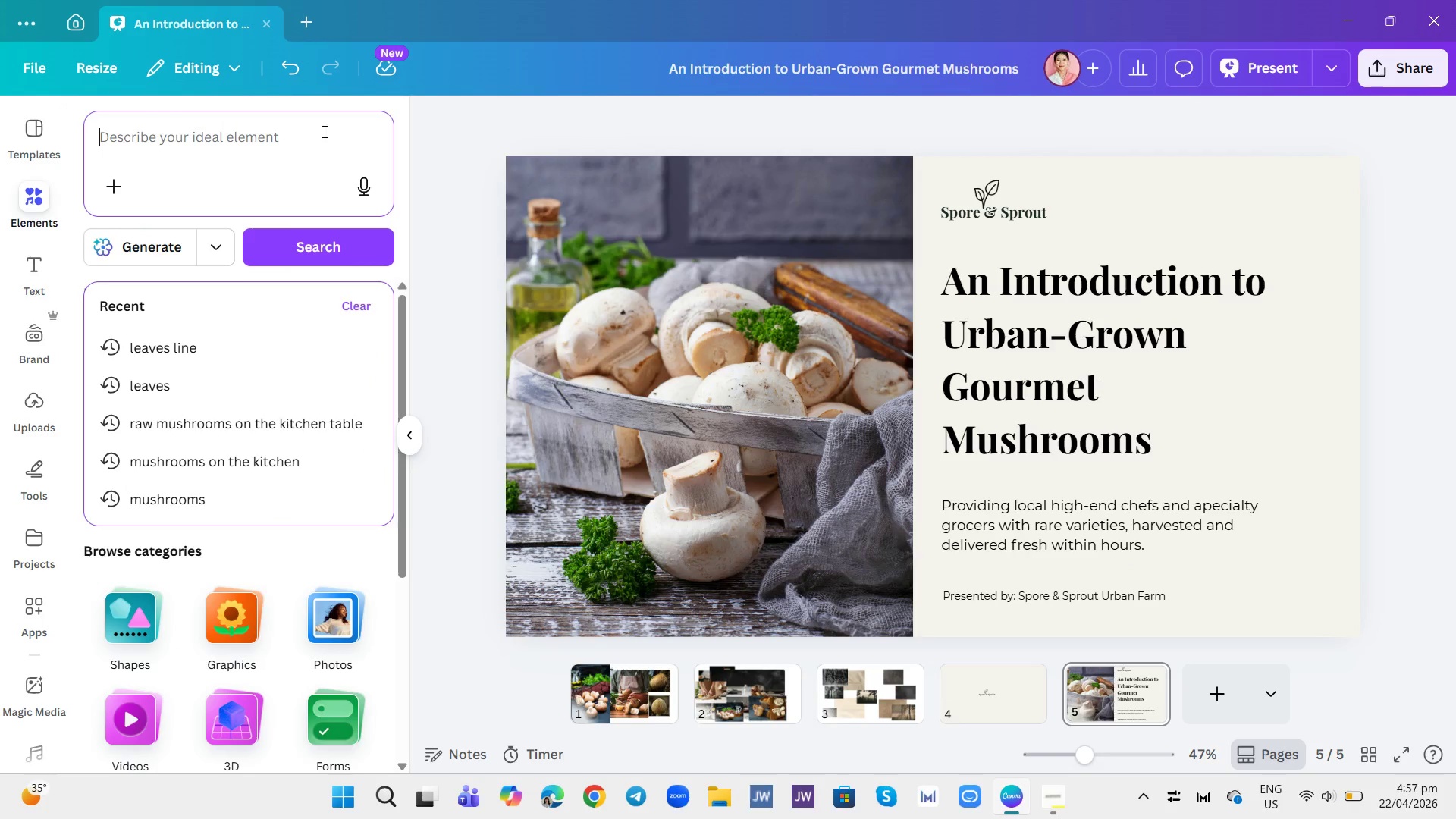 
type(qr code)
 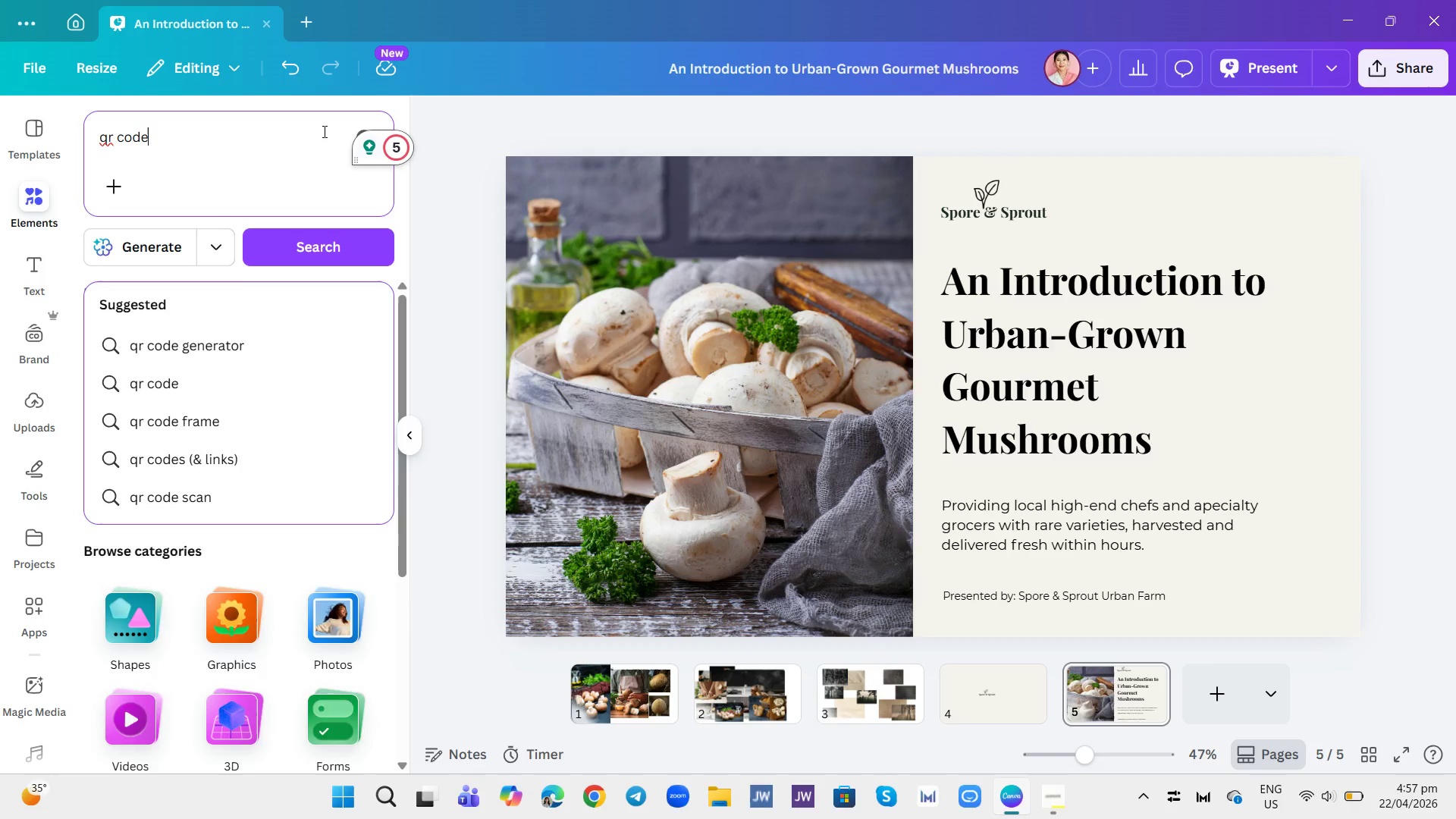 
key(Enter)
 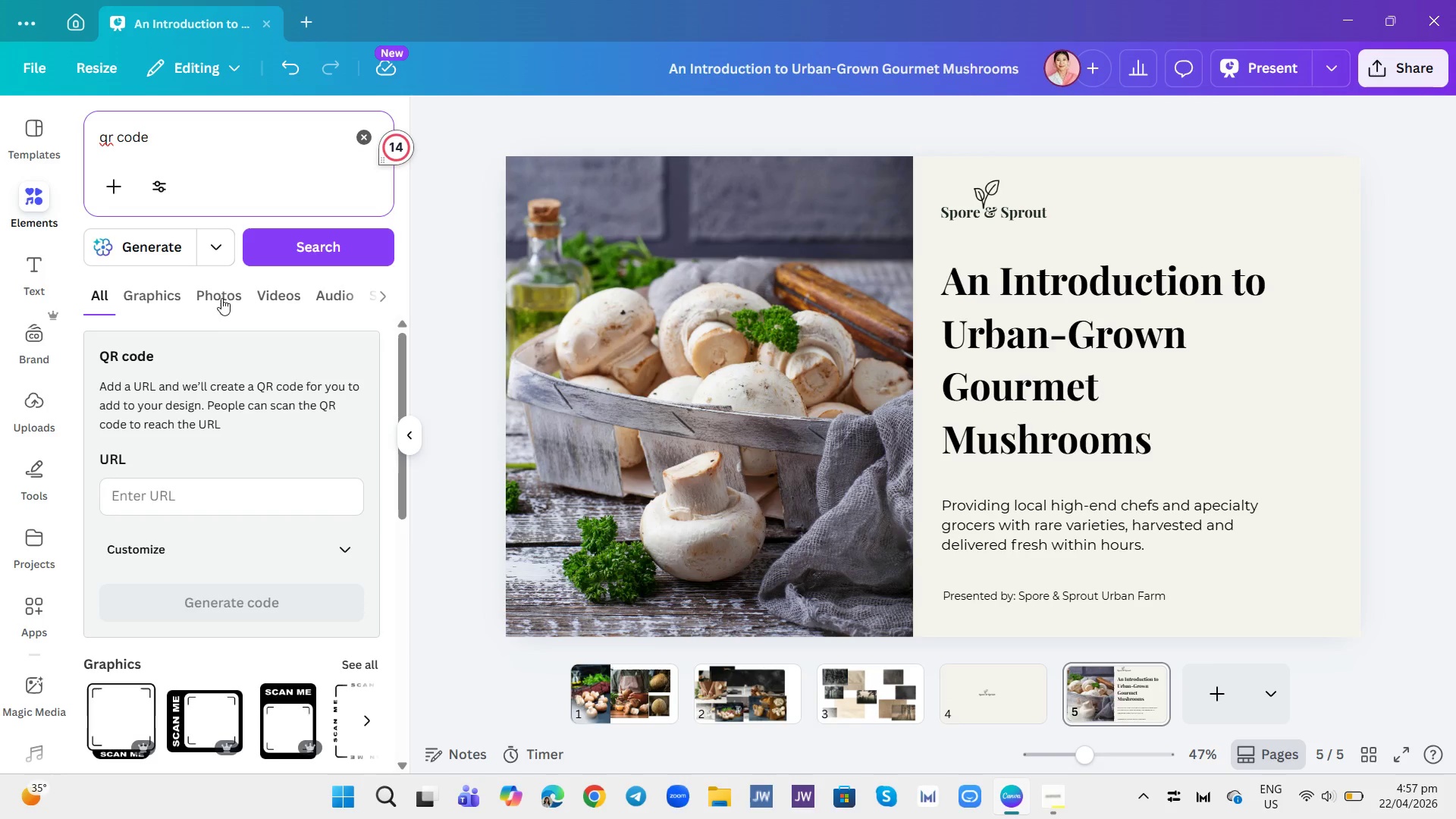 
left_click([180, 301])
 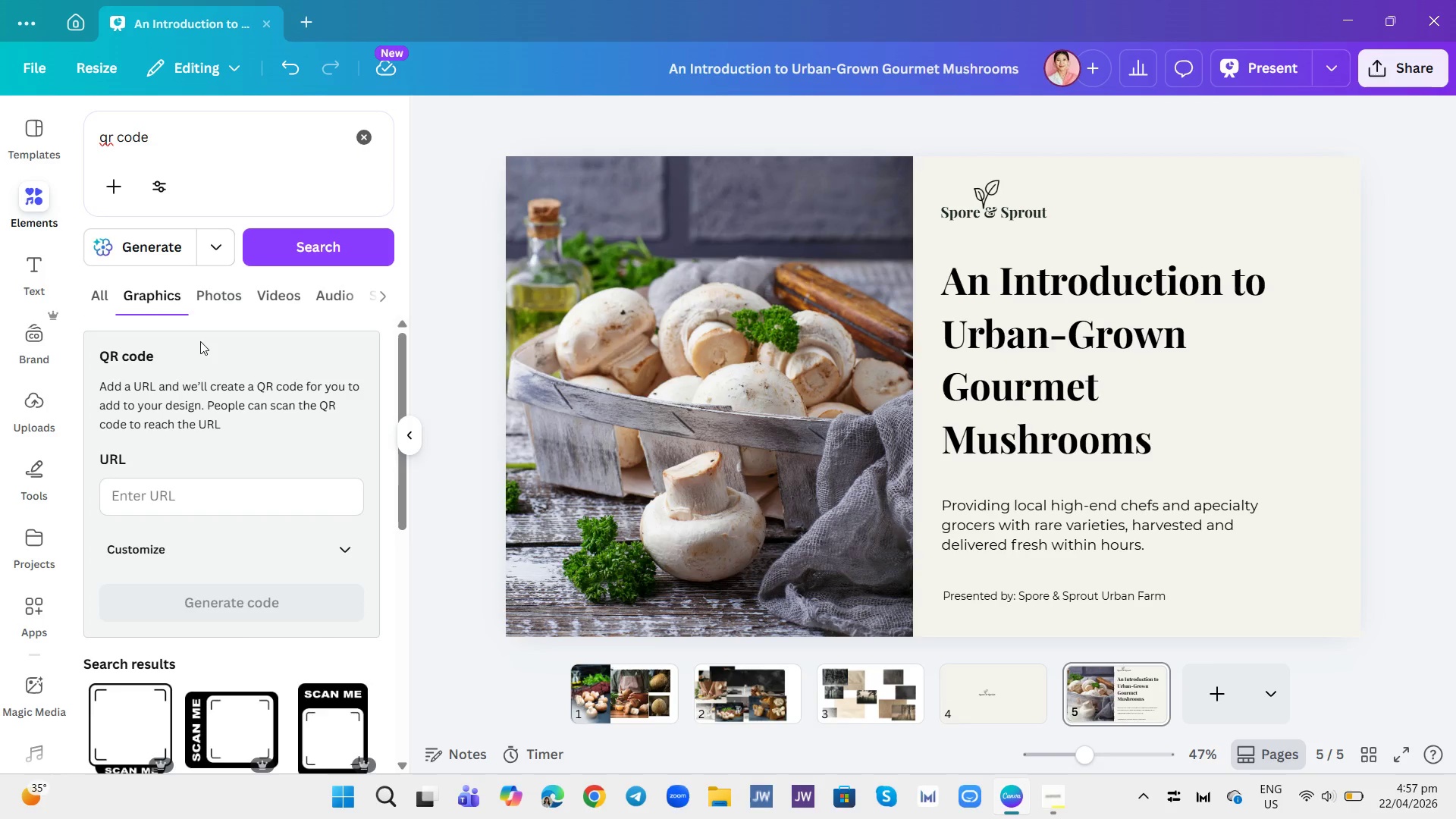 
scroll: coordinate [269, 450], scroll_direction: down, amount: 8.0
 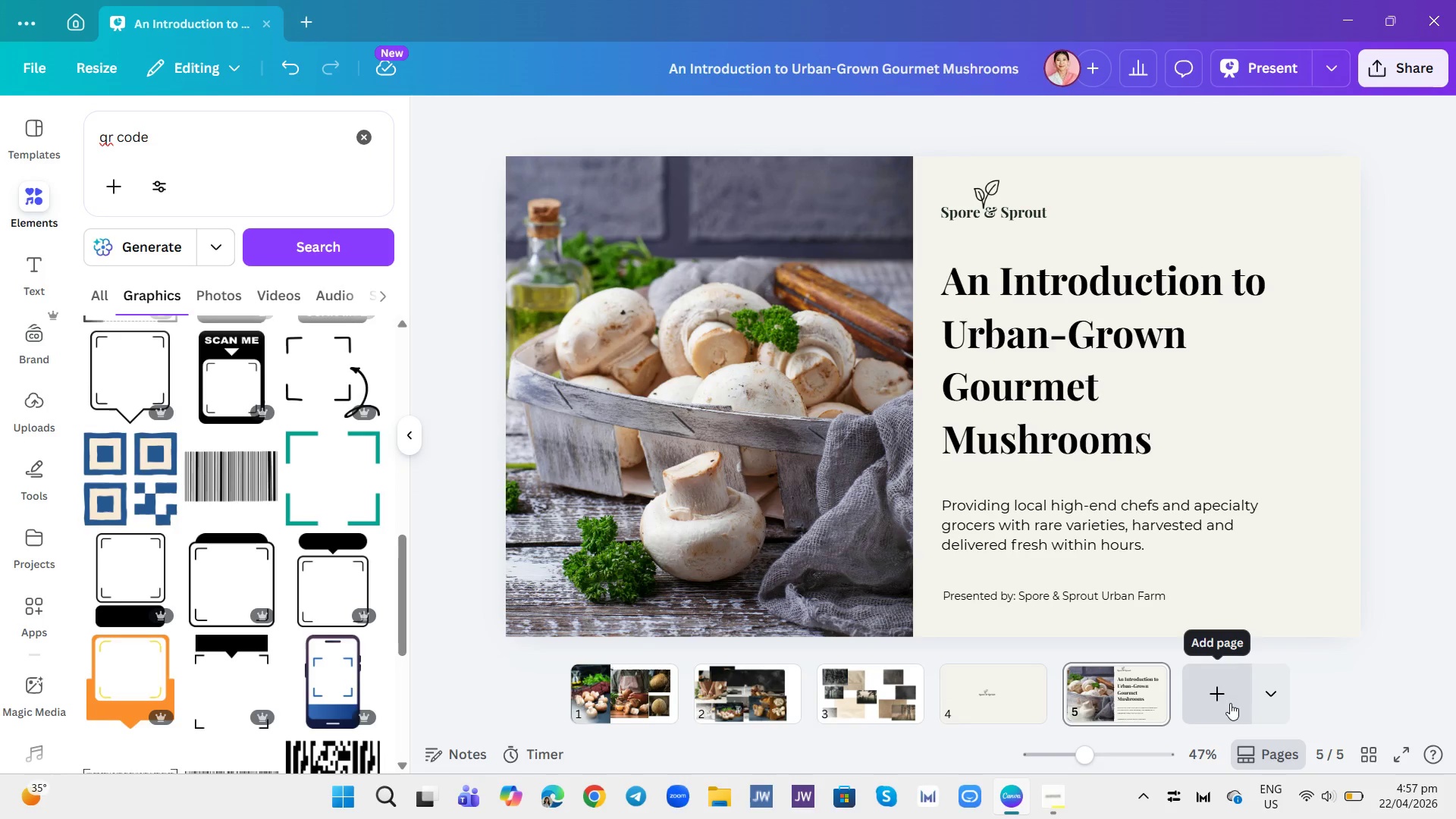 
left_click([1226, 703])
 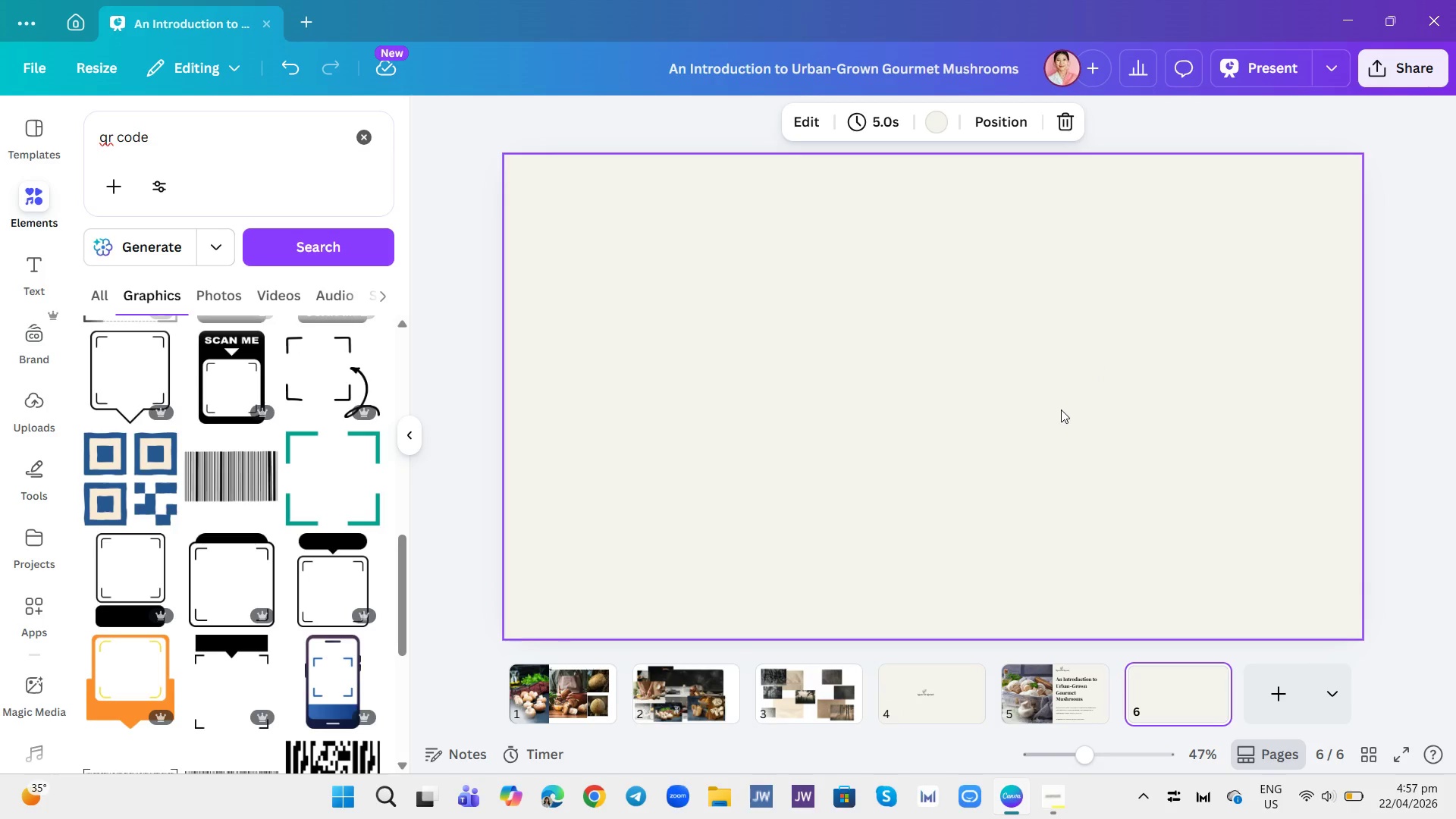 
wait(10.91)
 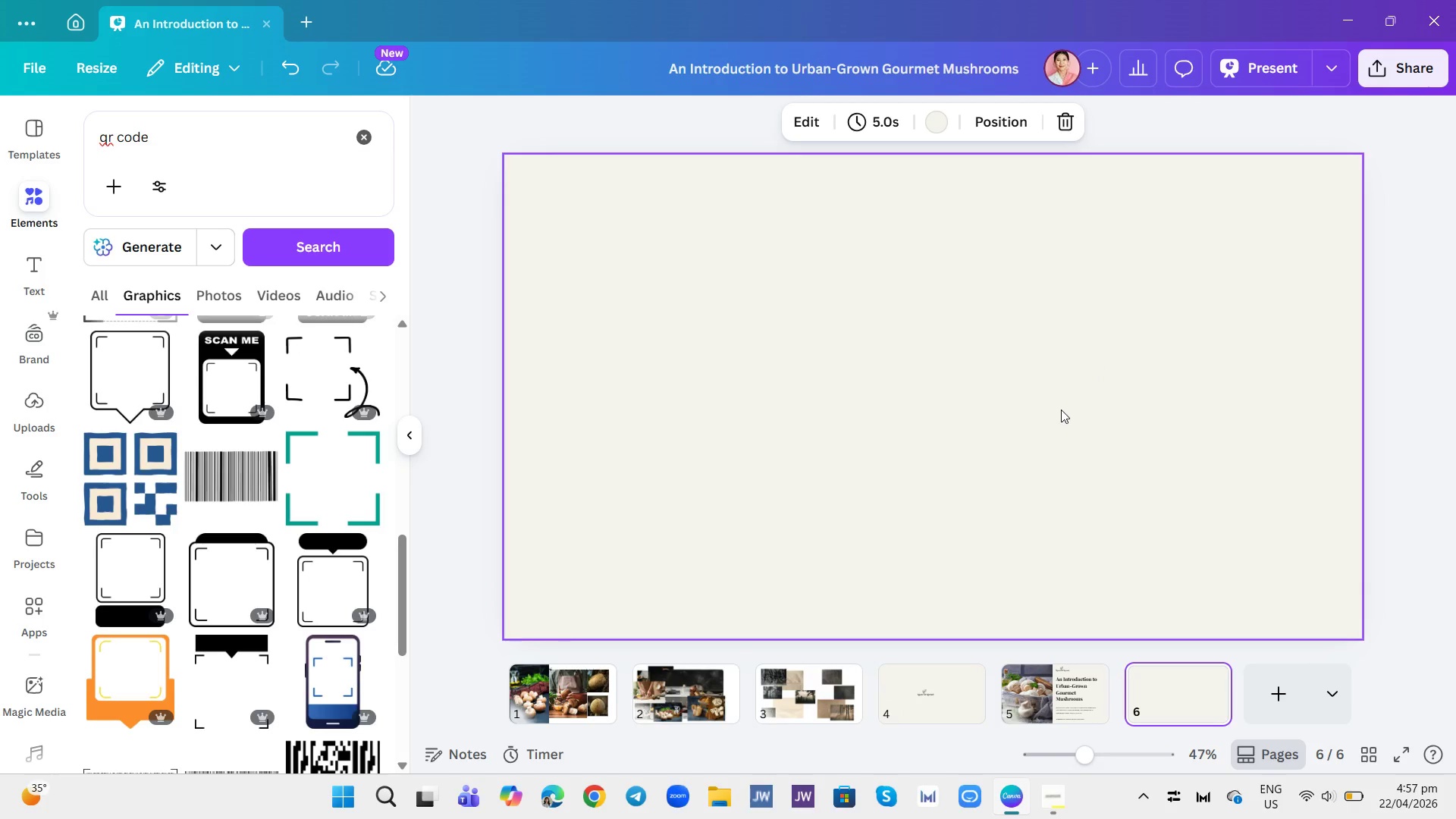 
left_click([1062, 681])
 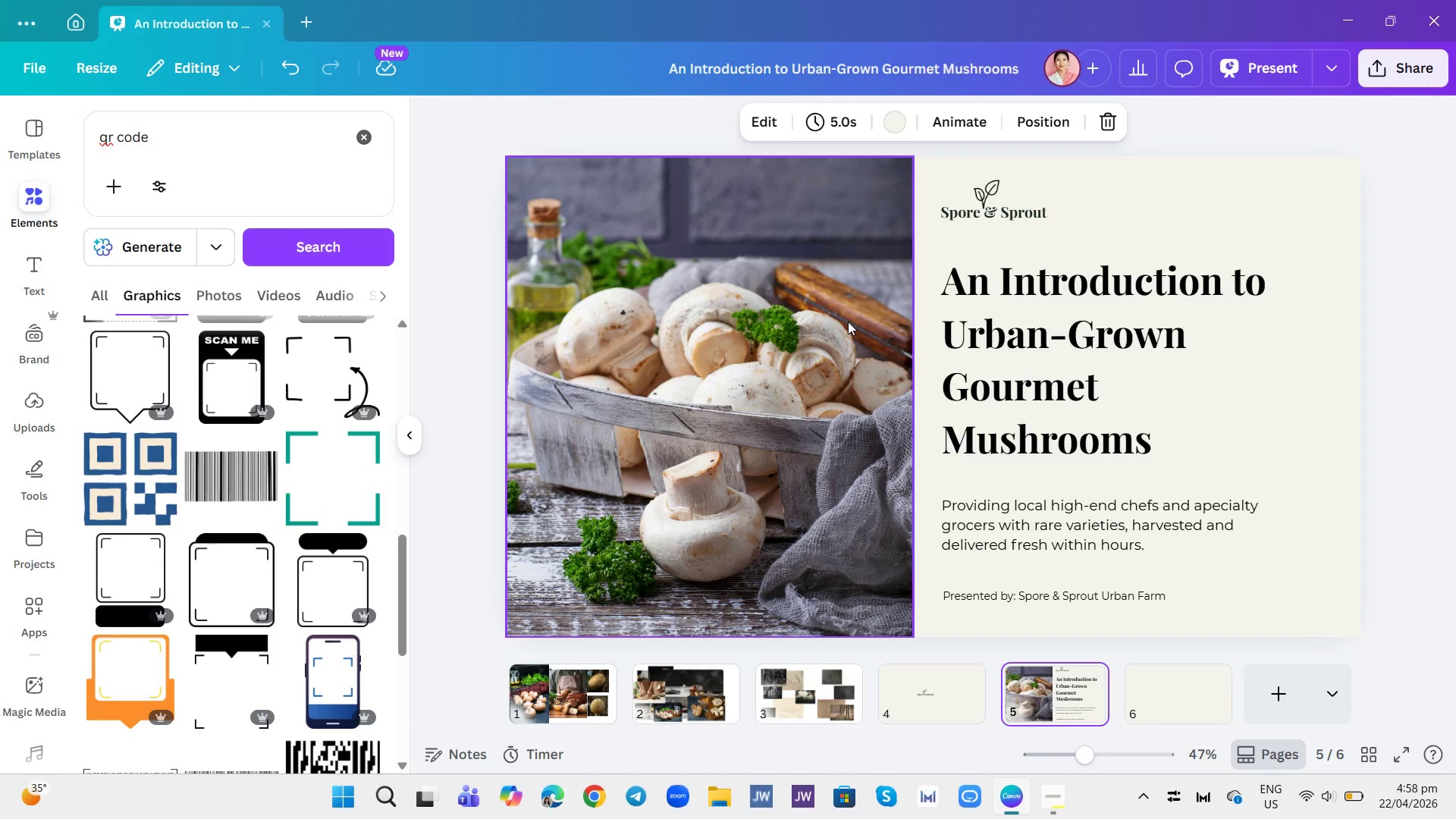 
wait(14.34)
 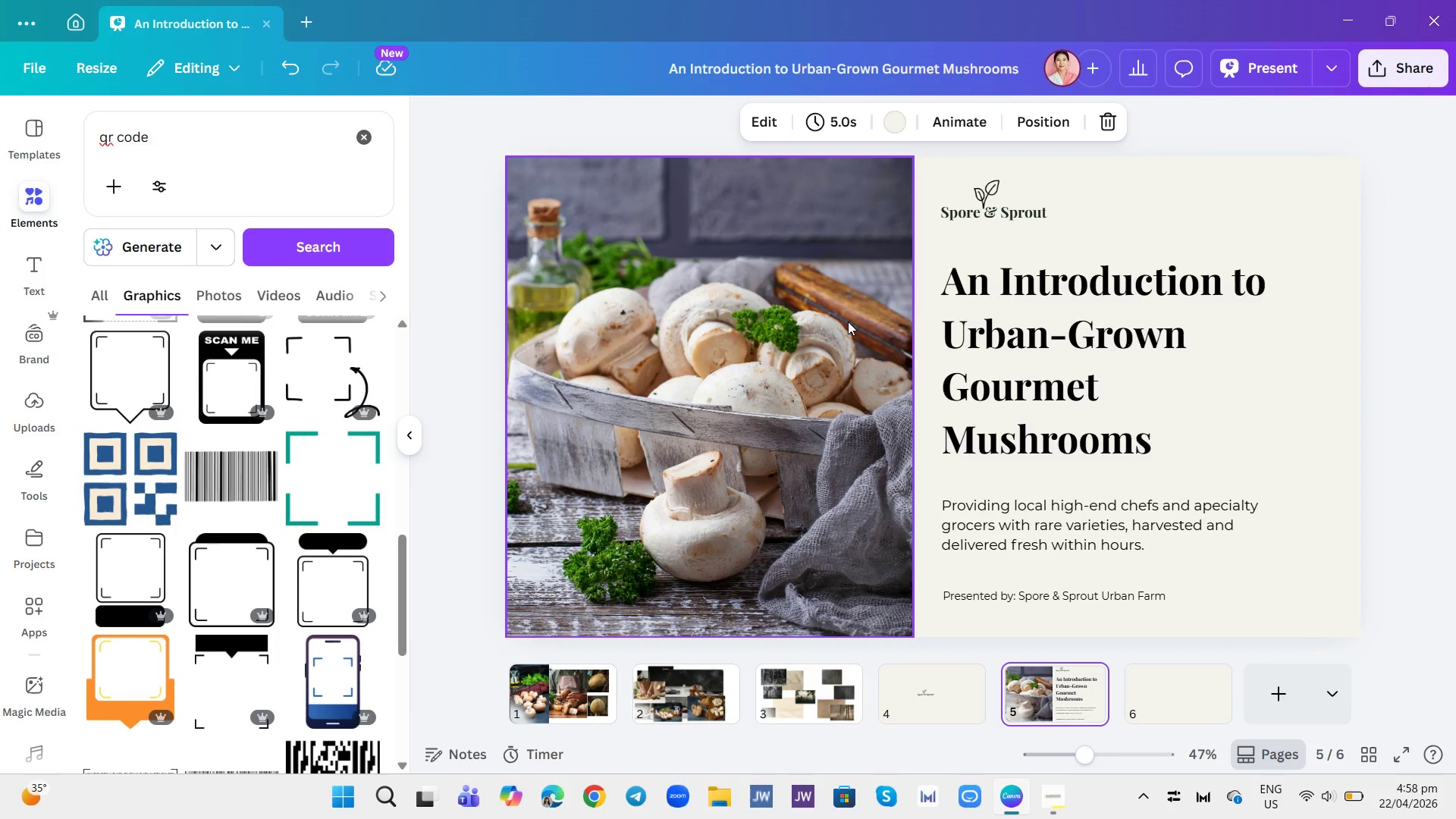 
left_click([1148, 679])
 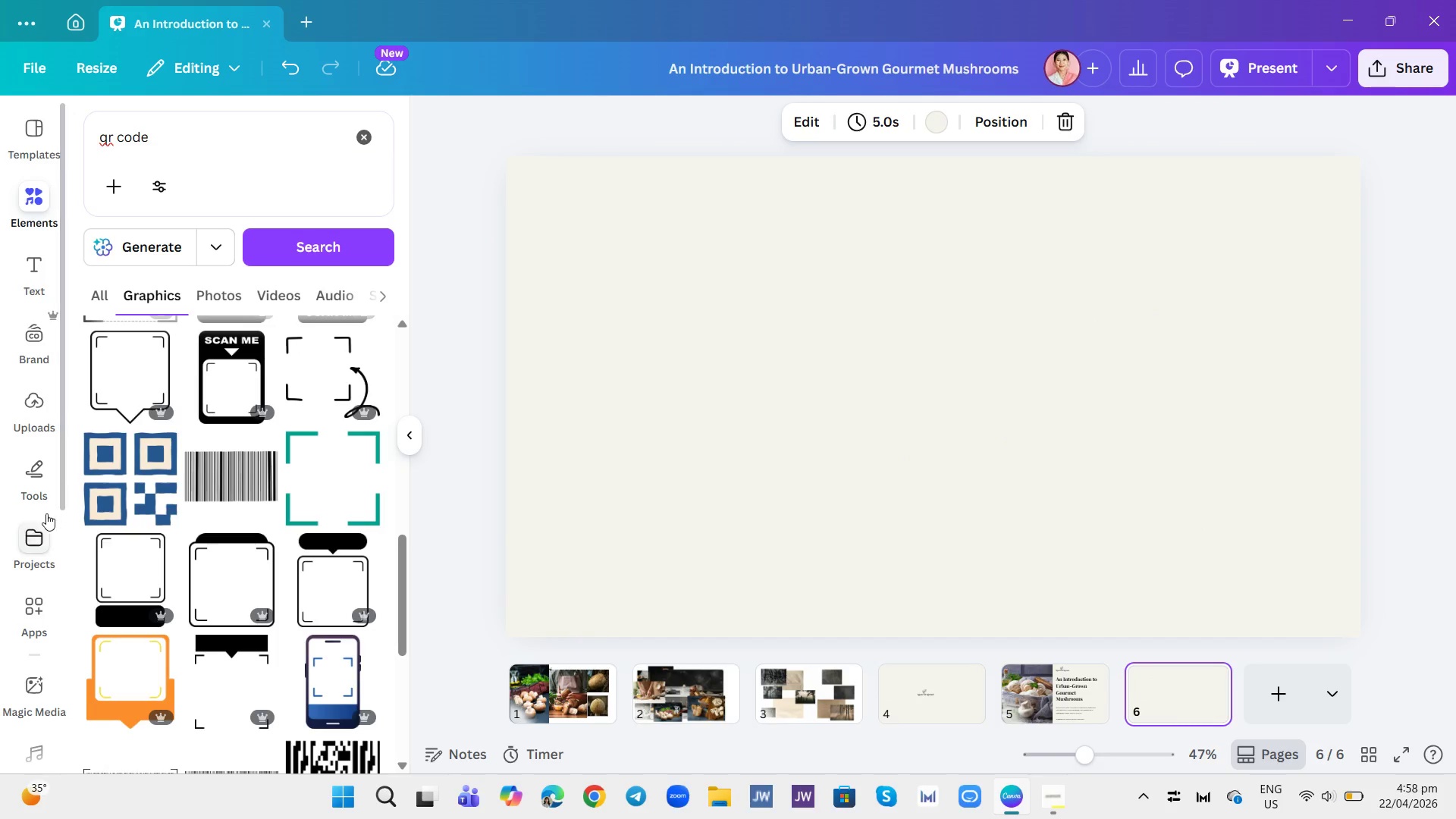 
left_click([36, 478])
 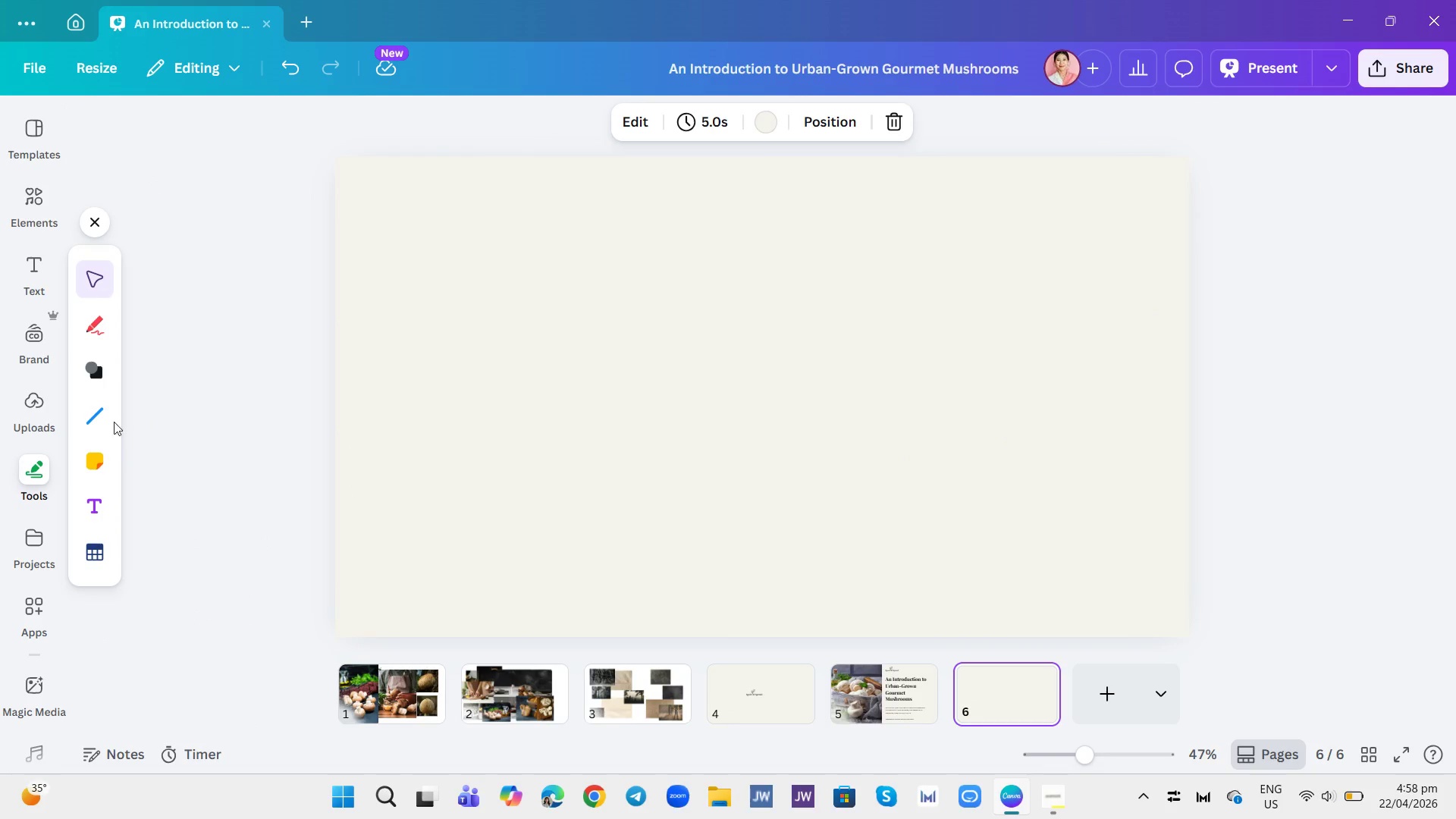 
left_click([100, 418])
 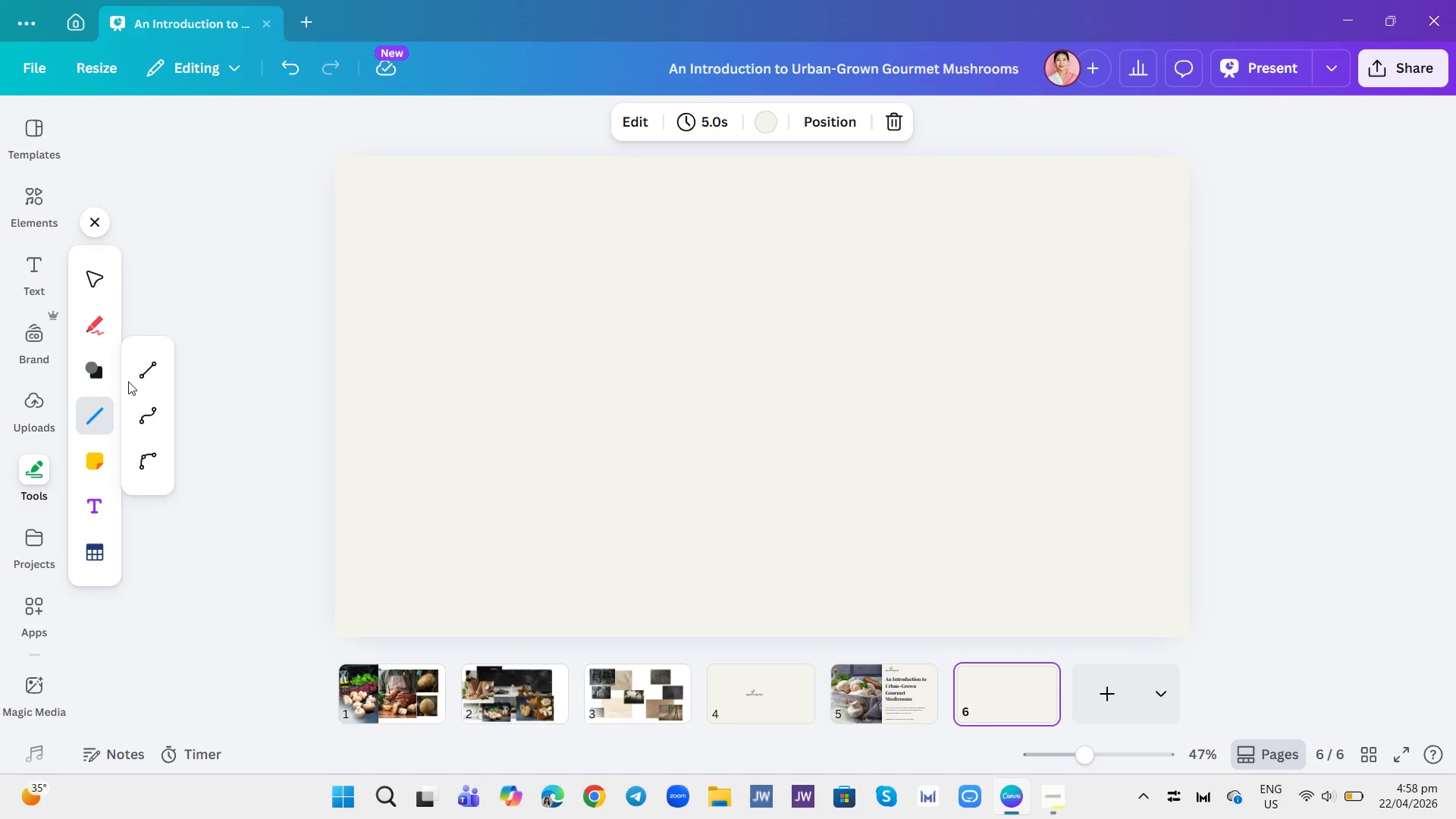 
left_click([146, 363])
 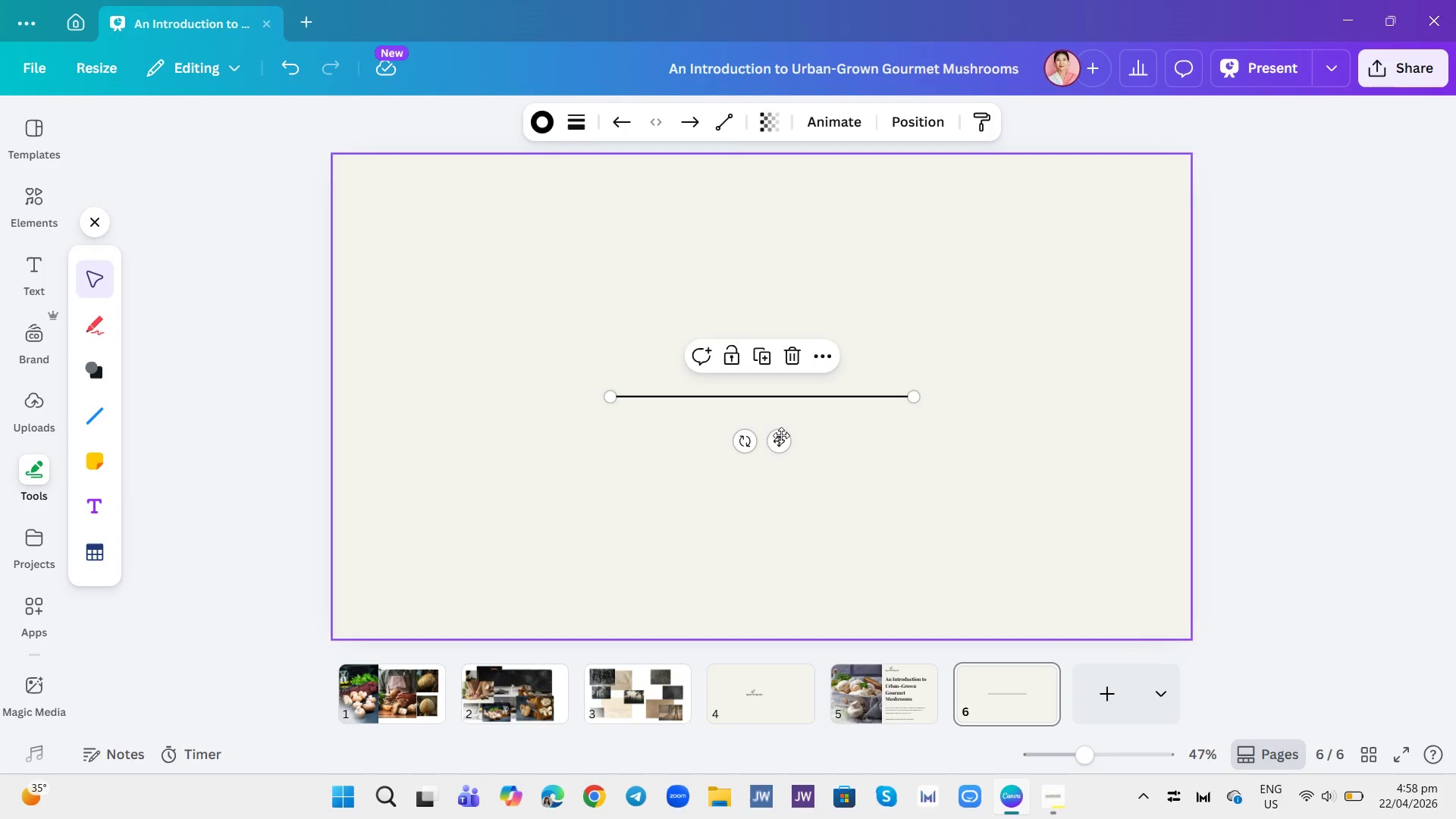 
left_click_drag(start_coordinate=[779, 446], to_coordinate=[507, 259])
 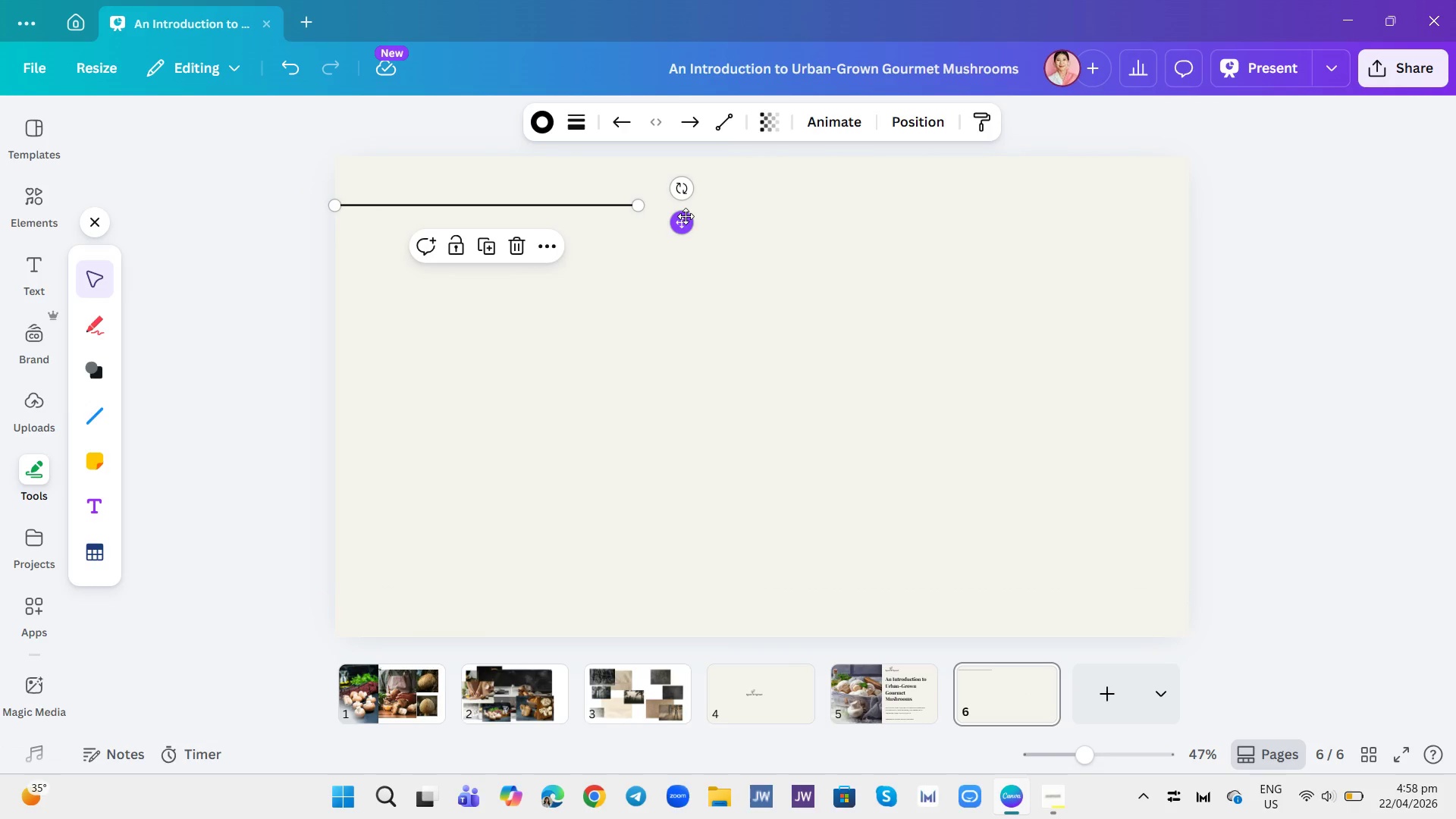 
left_click_drag(start_coordinate=[685, 224], to_coordinate=[672, 231])
 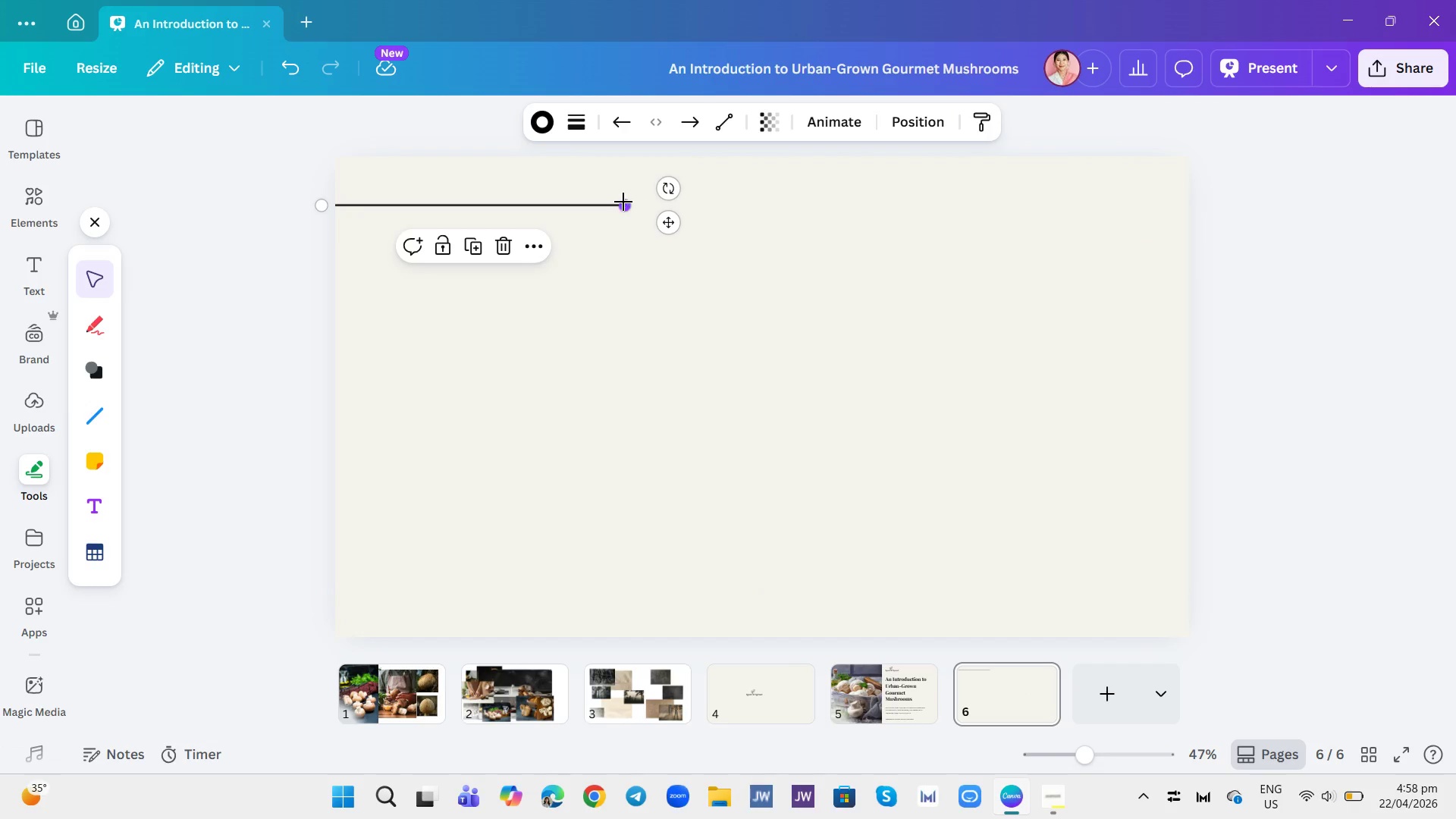 
left_click_drag(start_coordinate=[623, 203], to_coordinate=[1196, 202])
 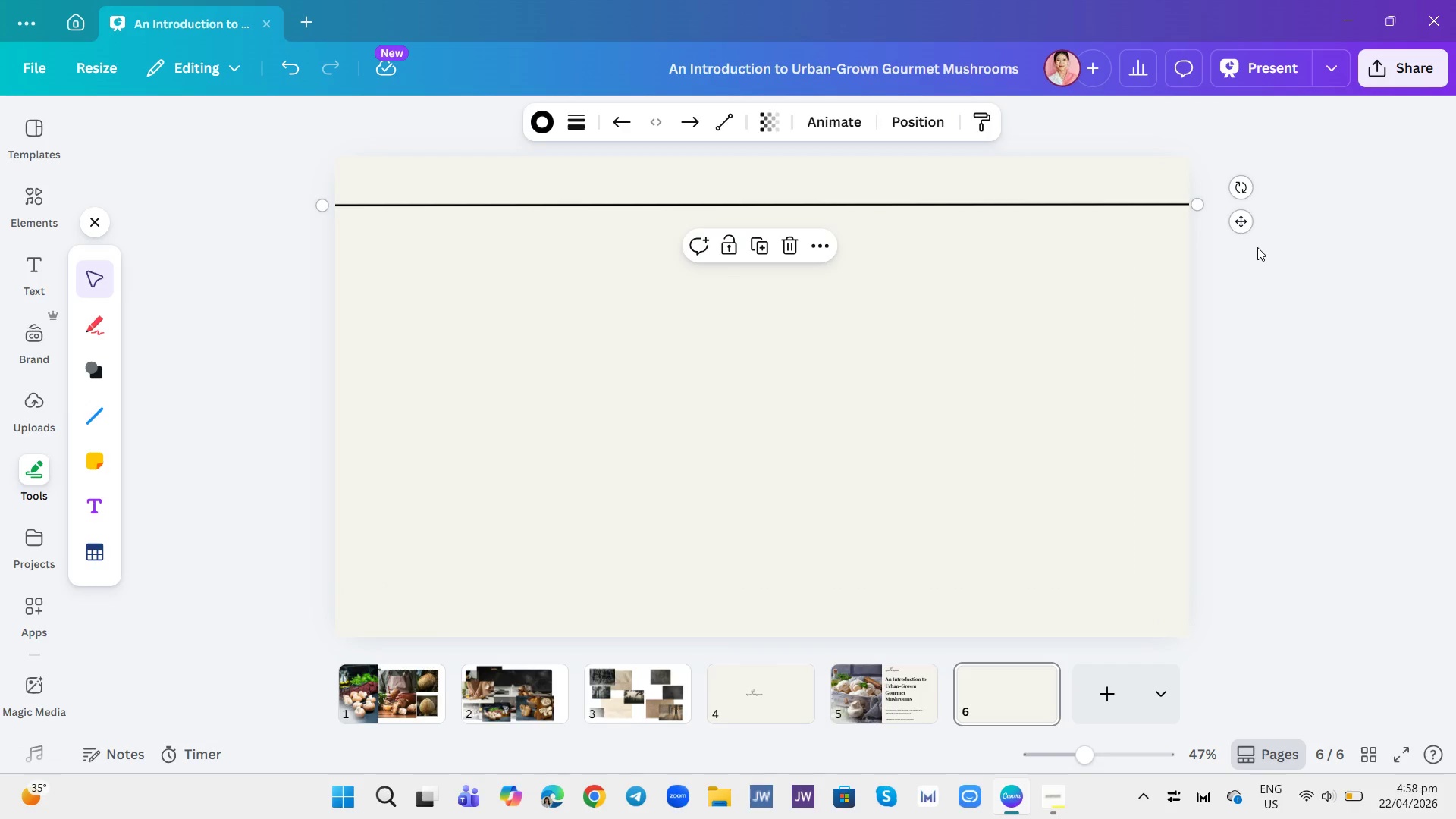 
left_click([1257, 247])
 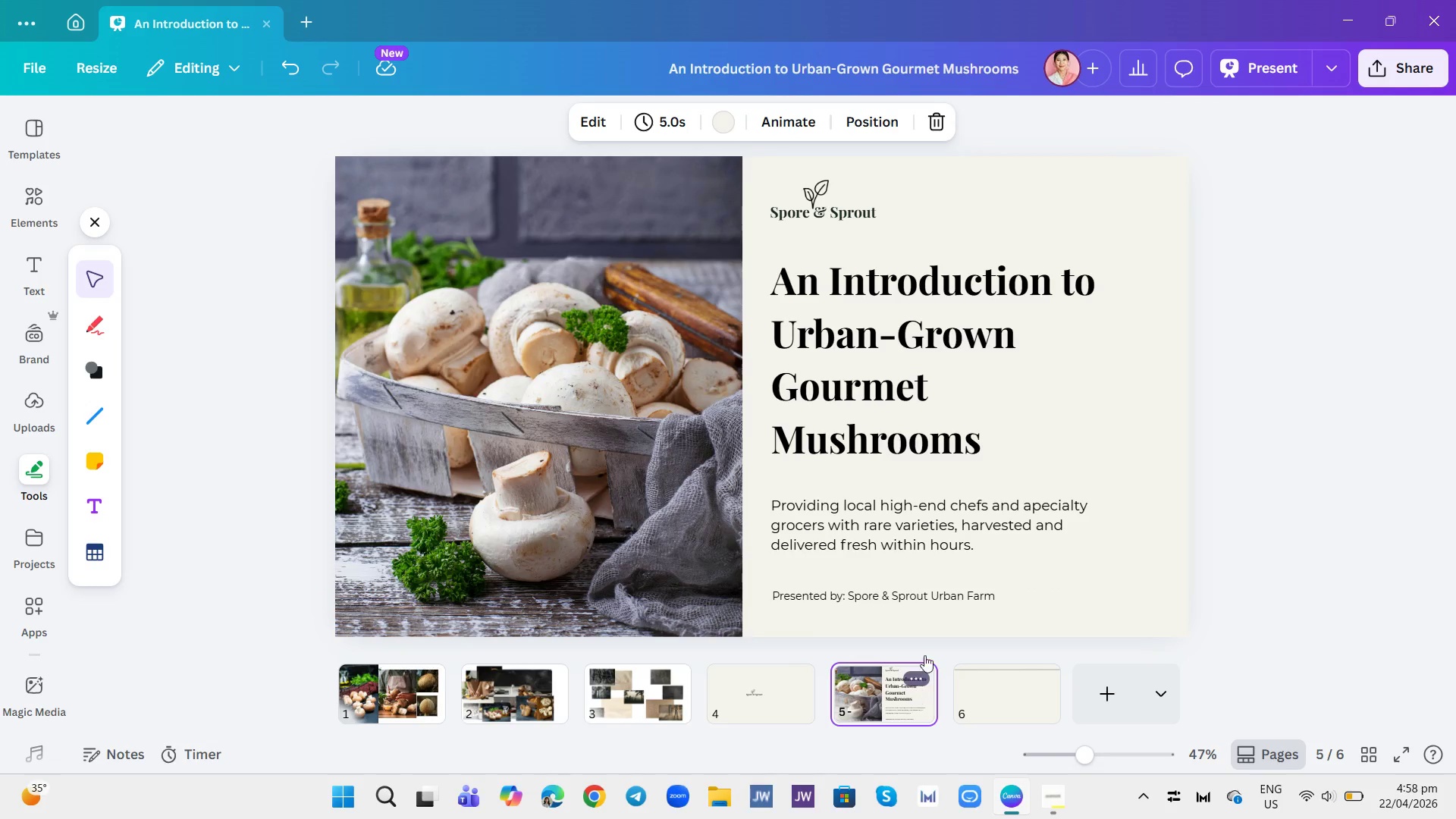 
left_click([1009, 691])
 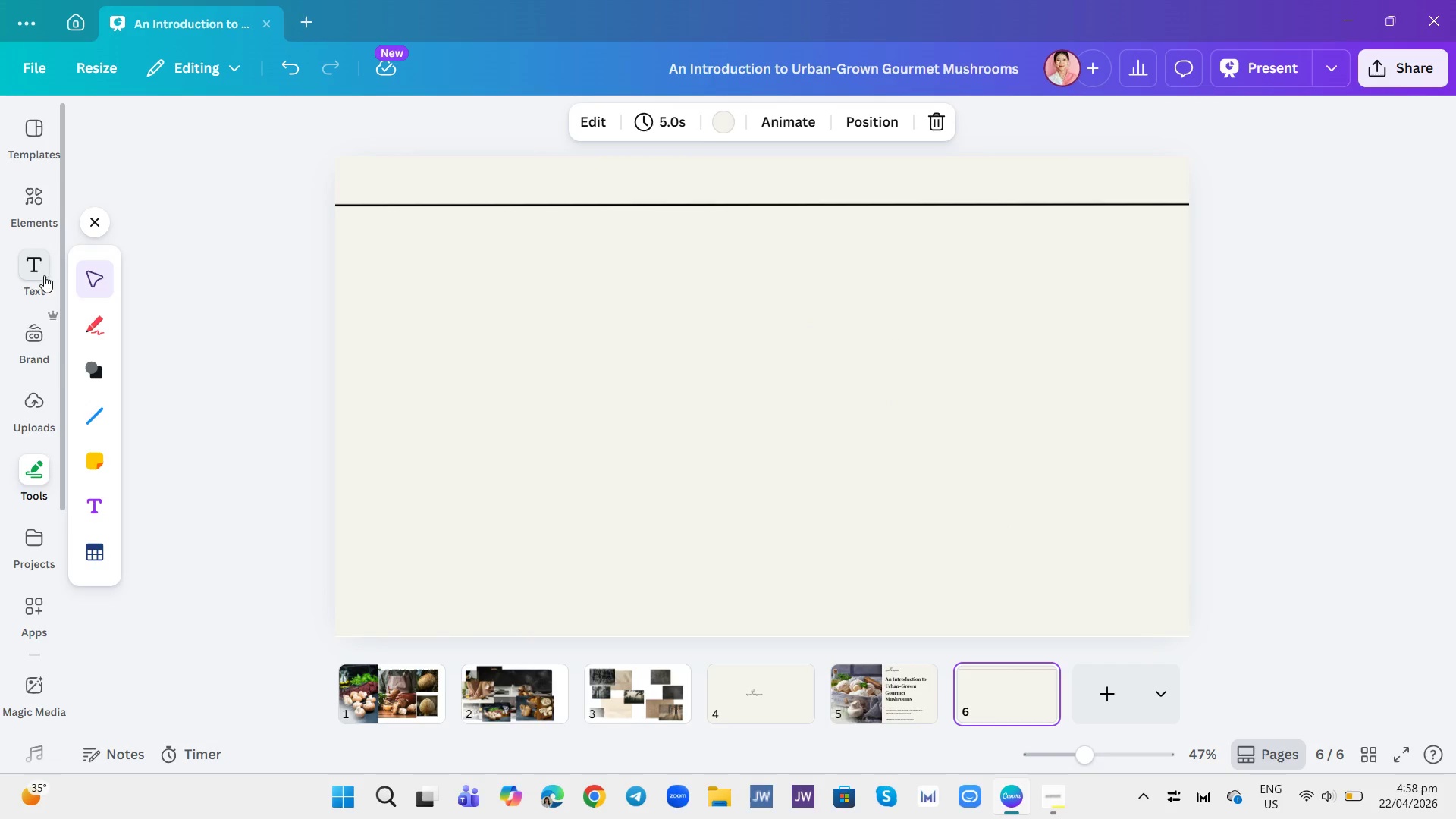 
left_click([46, 262])
 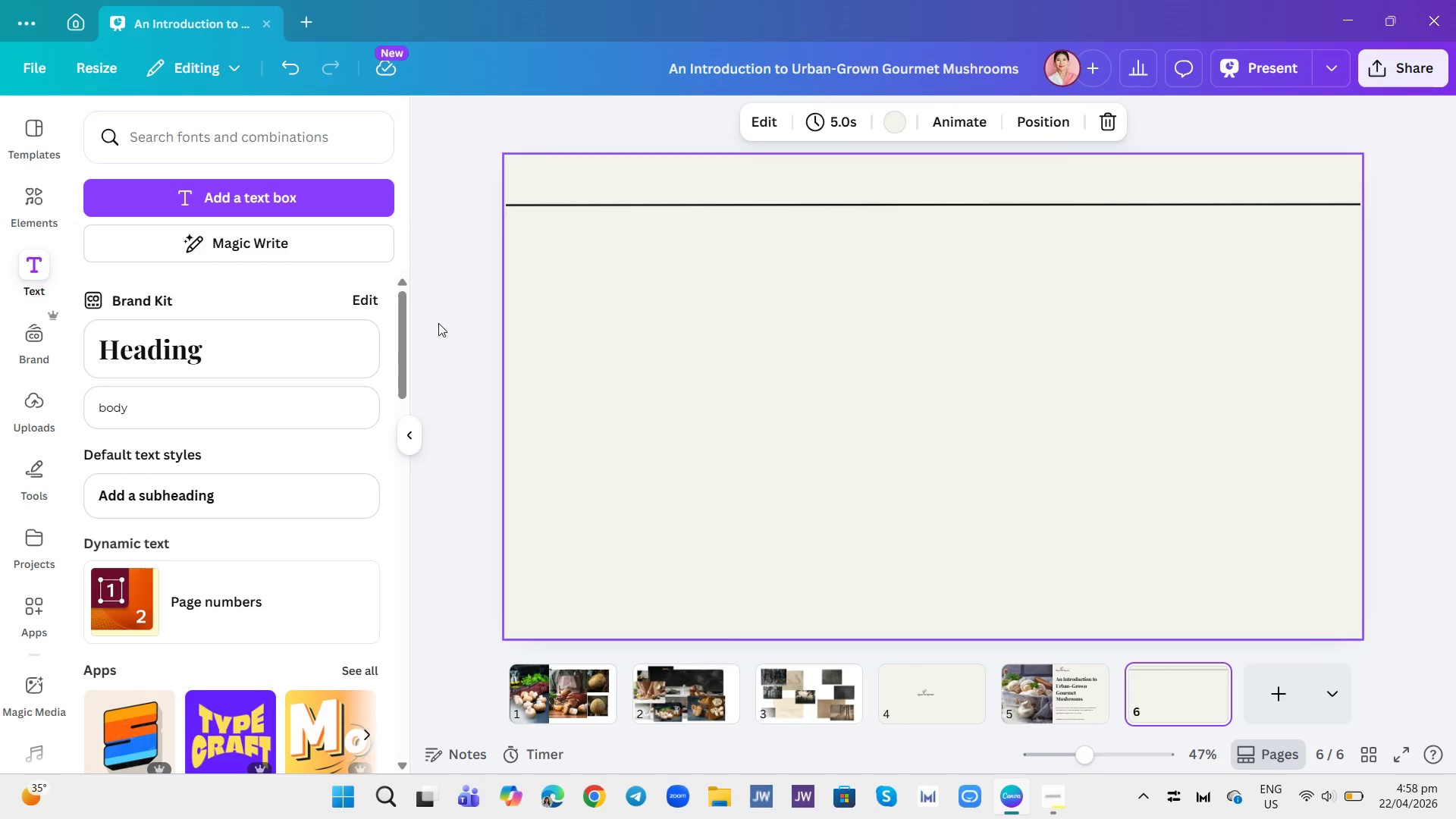 
left_click([172, 369])
 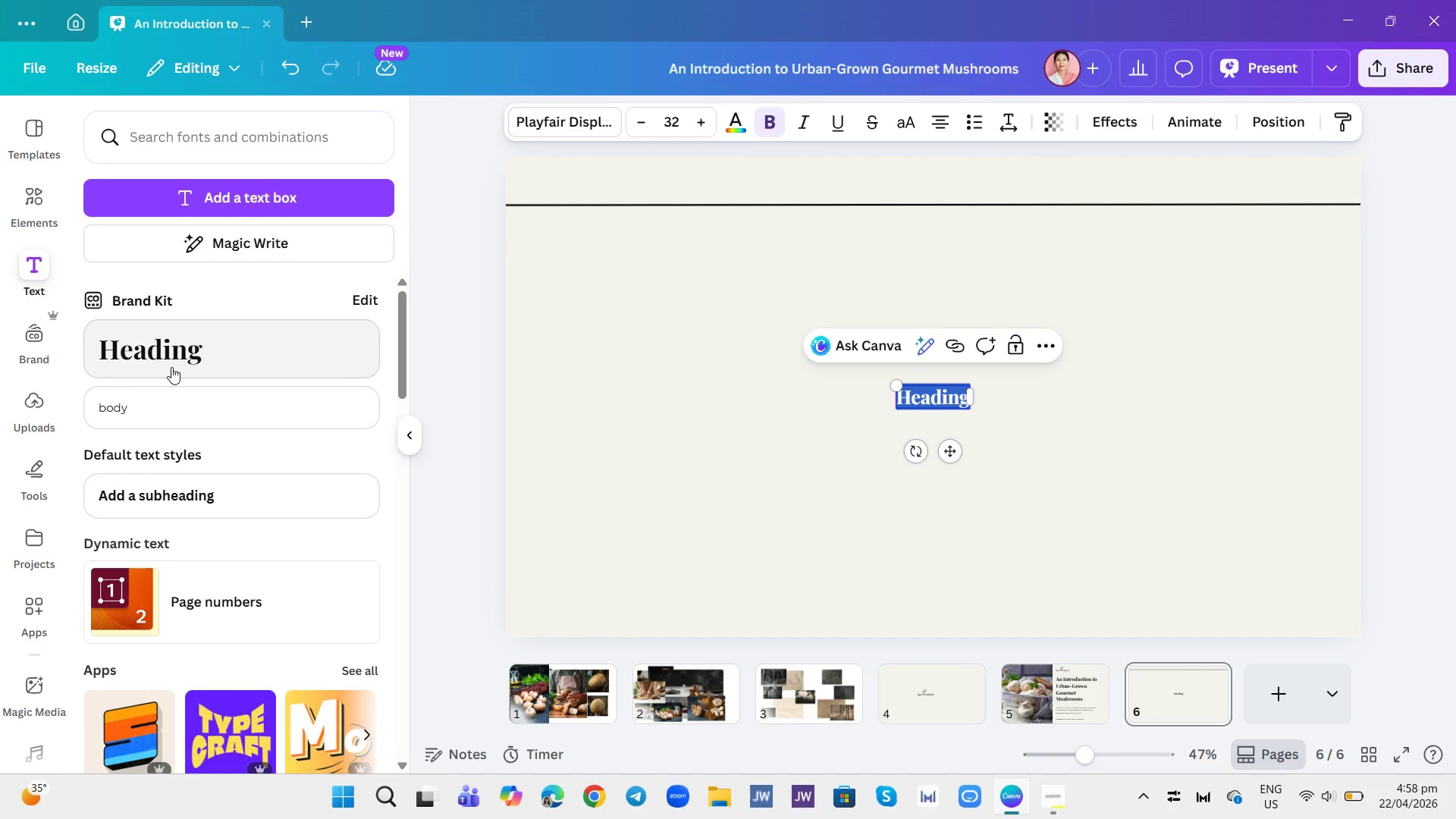 
type(OUR VARIETIES)
 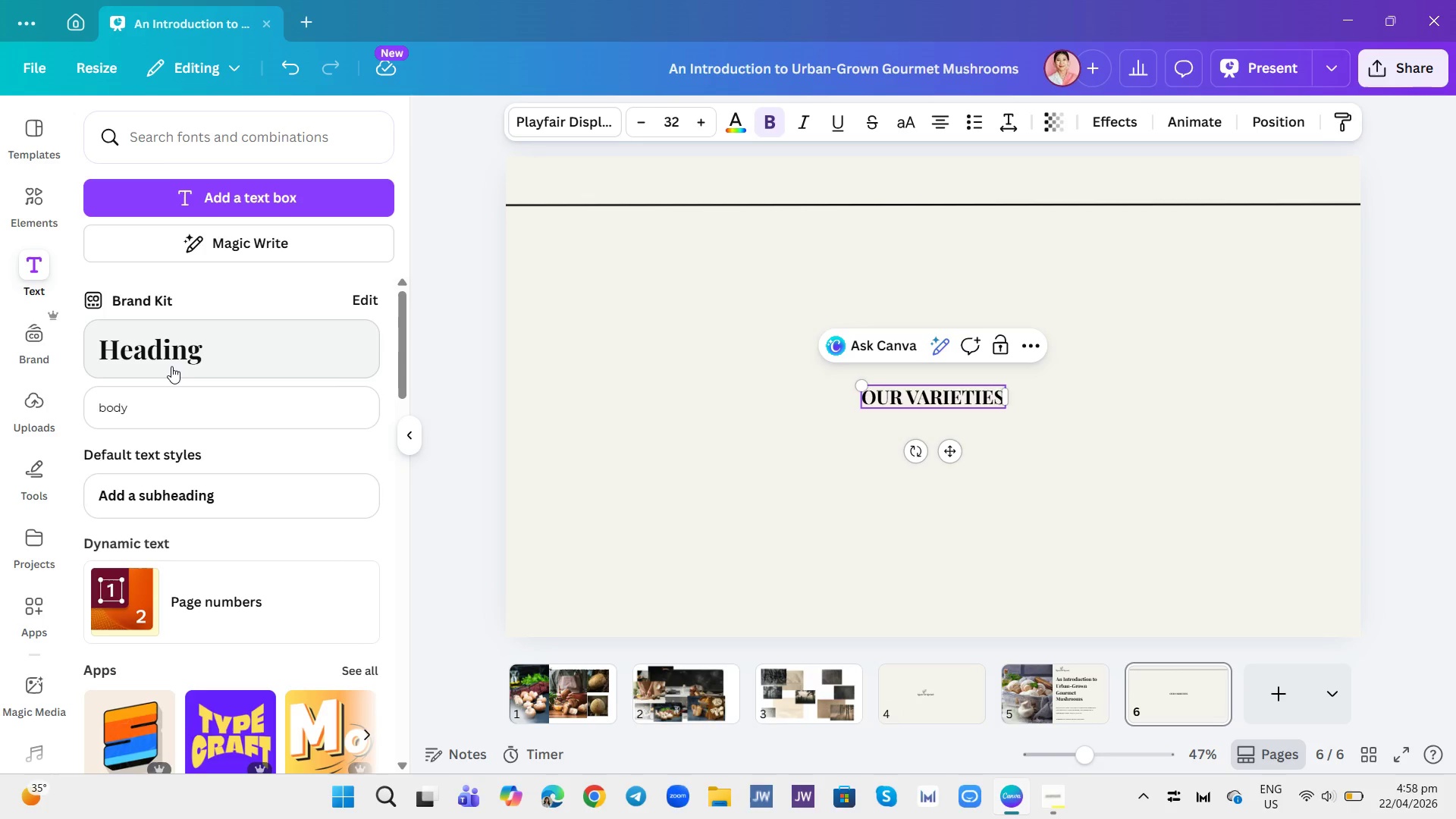 
key(Control+A)
 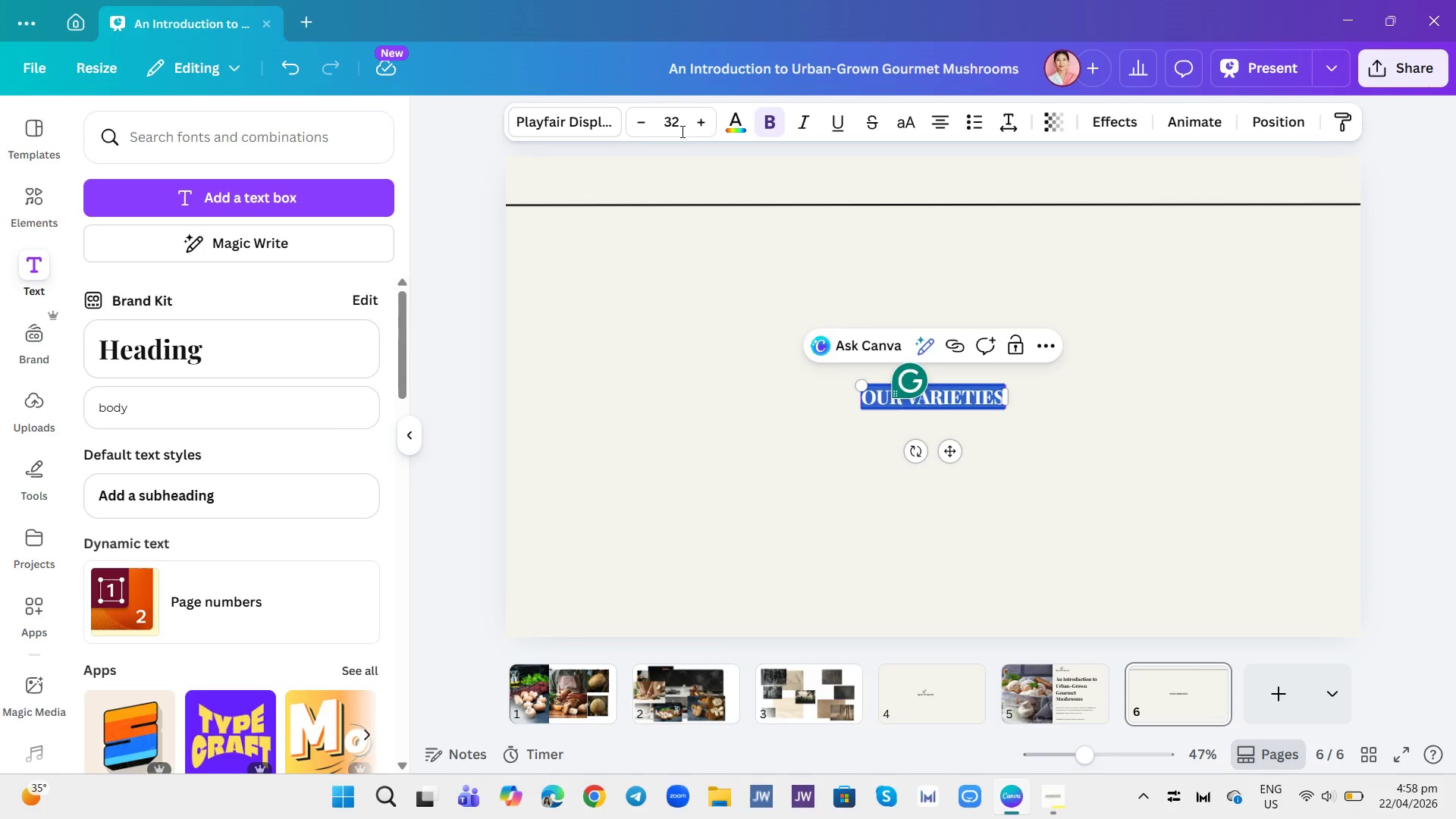 
left_click([681, 131])
 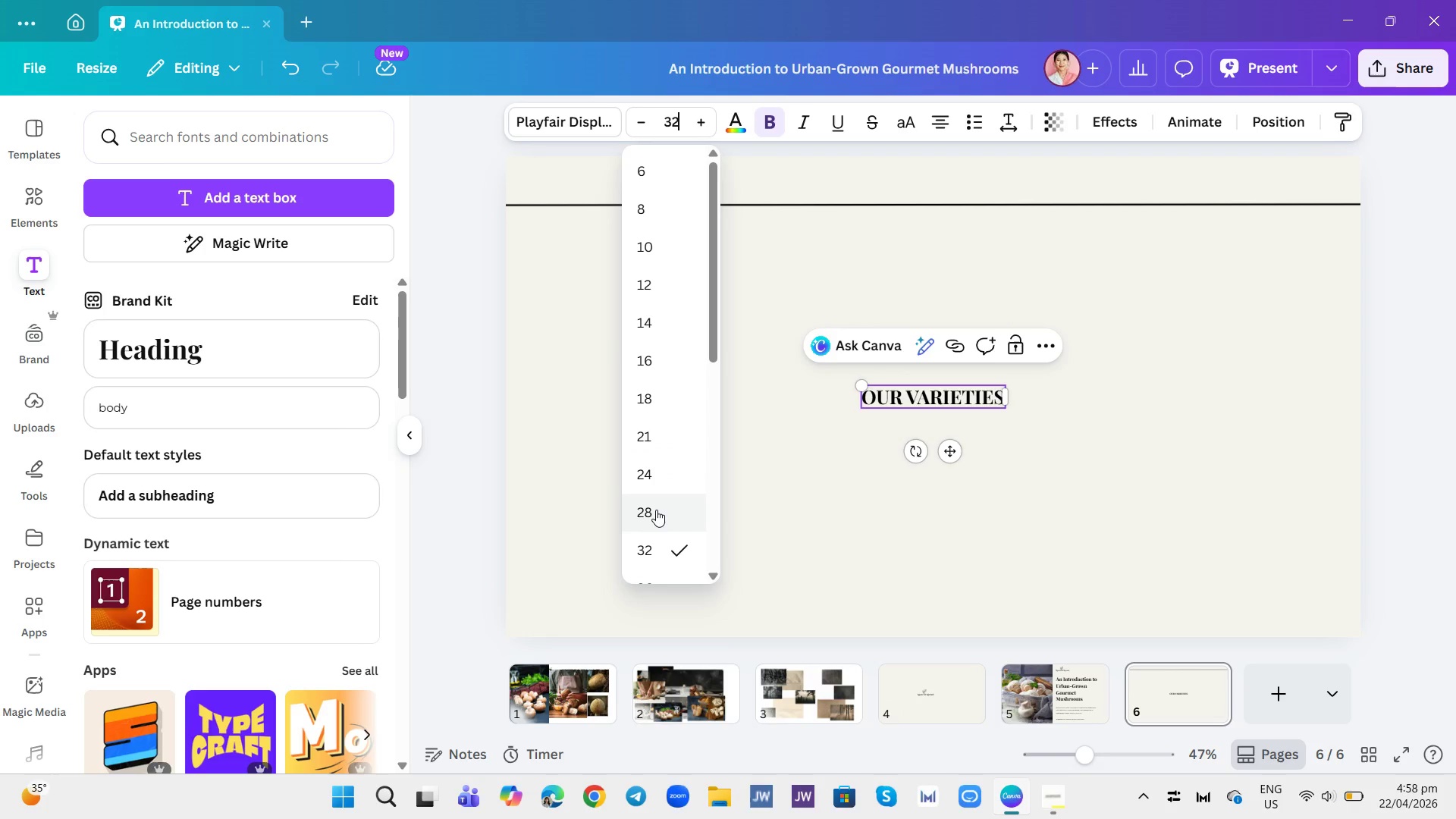 
left_click([654, 512])
 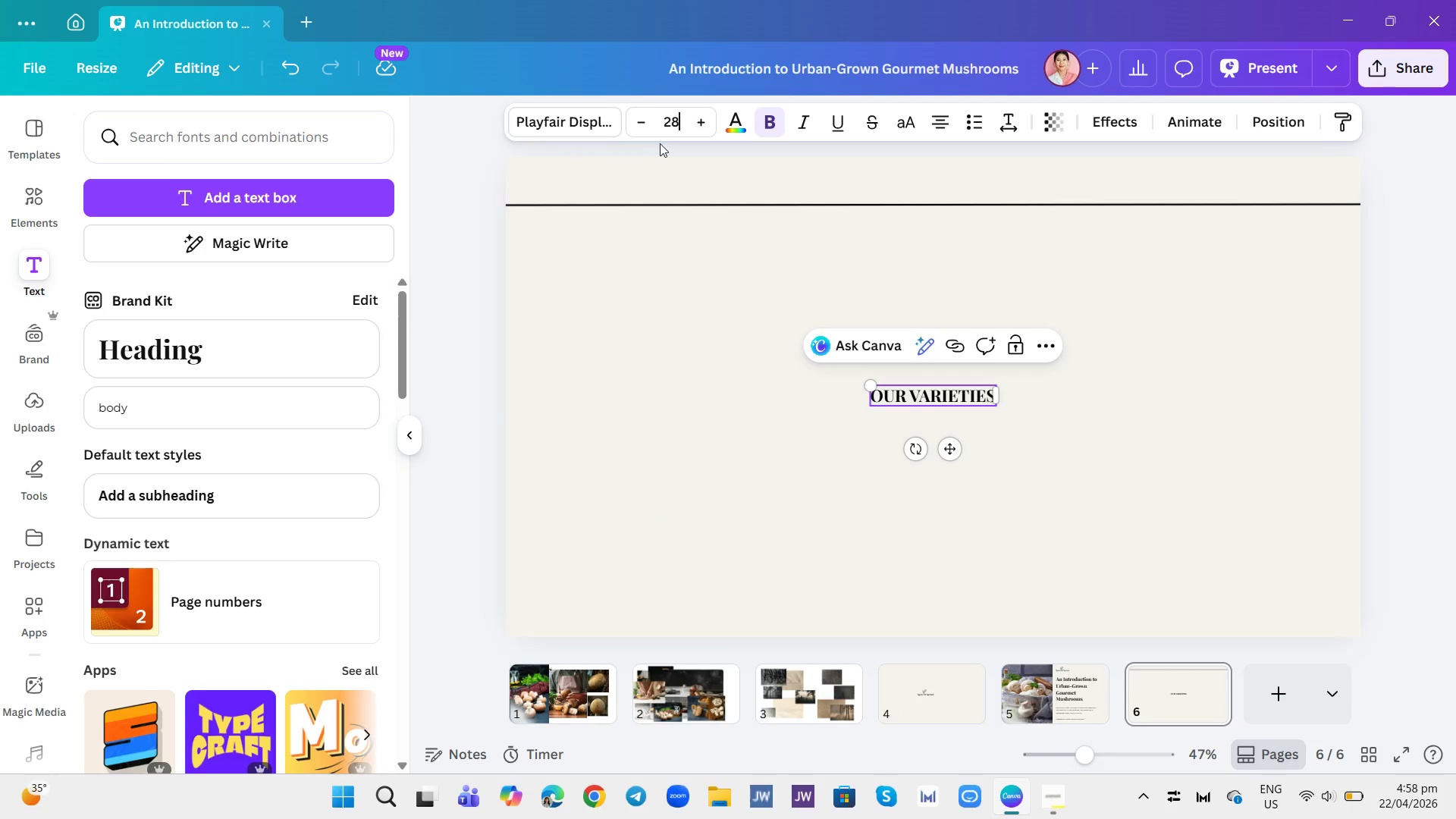 
left_click([670, 123])
 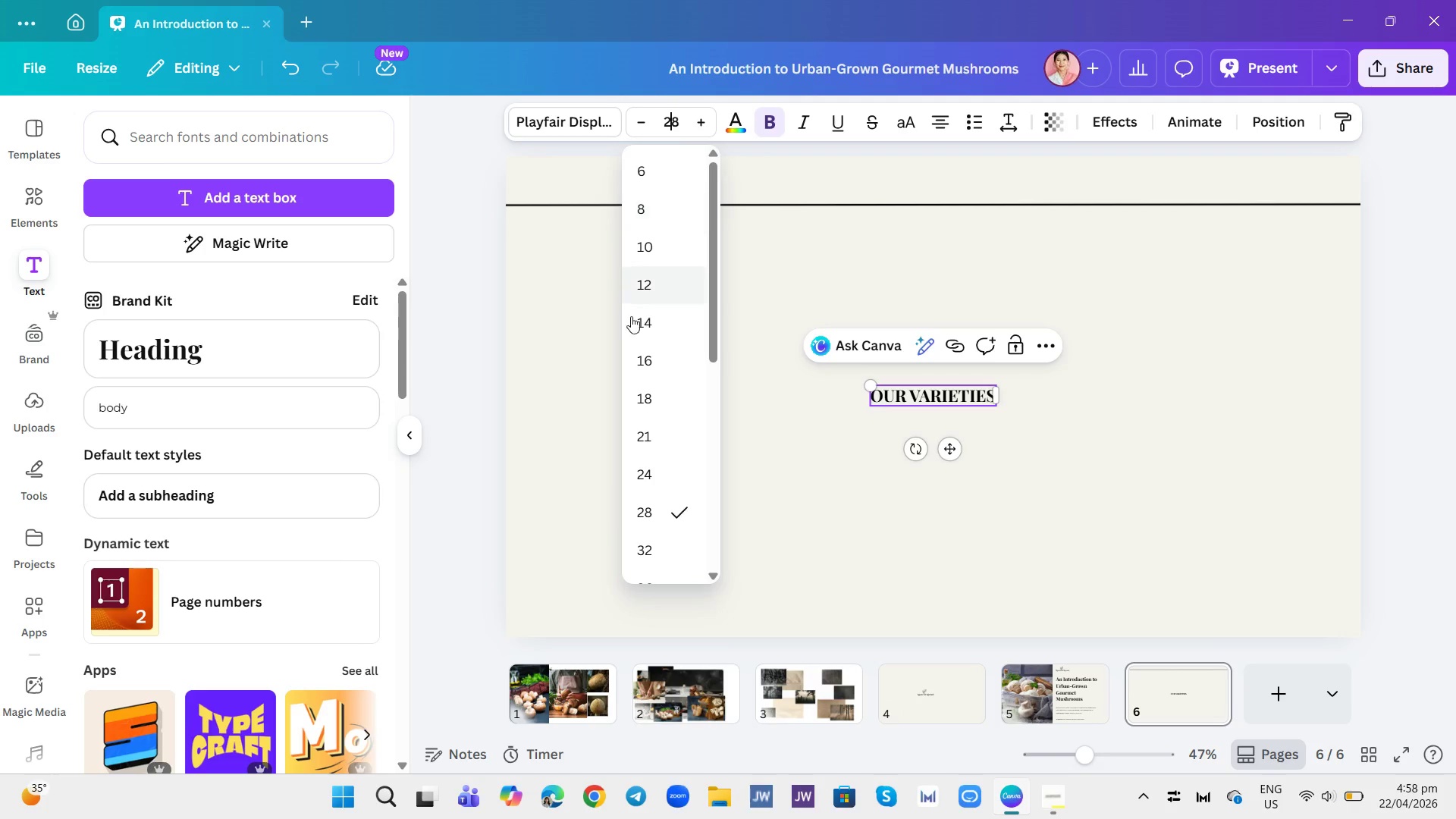 
scroll: coordinate [640, 388], scroll_direction: down, amount: 8.0
 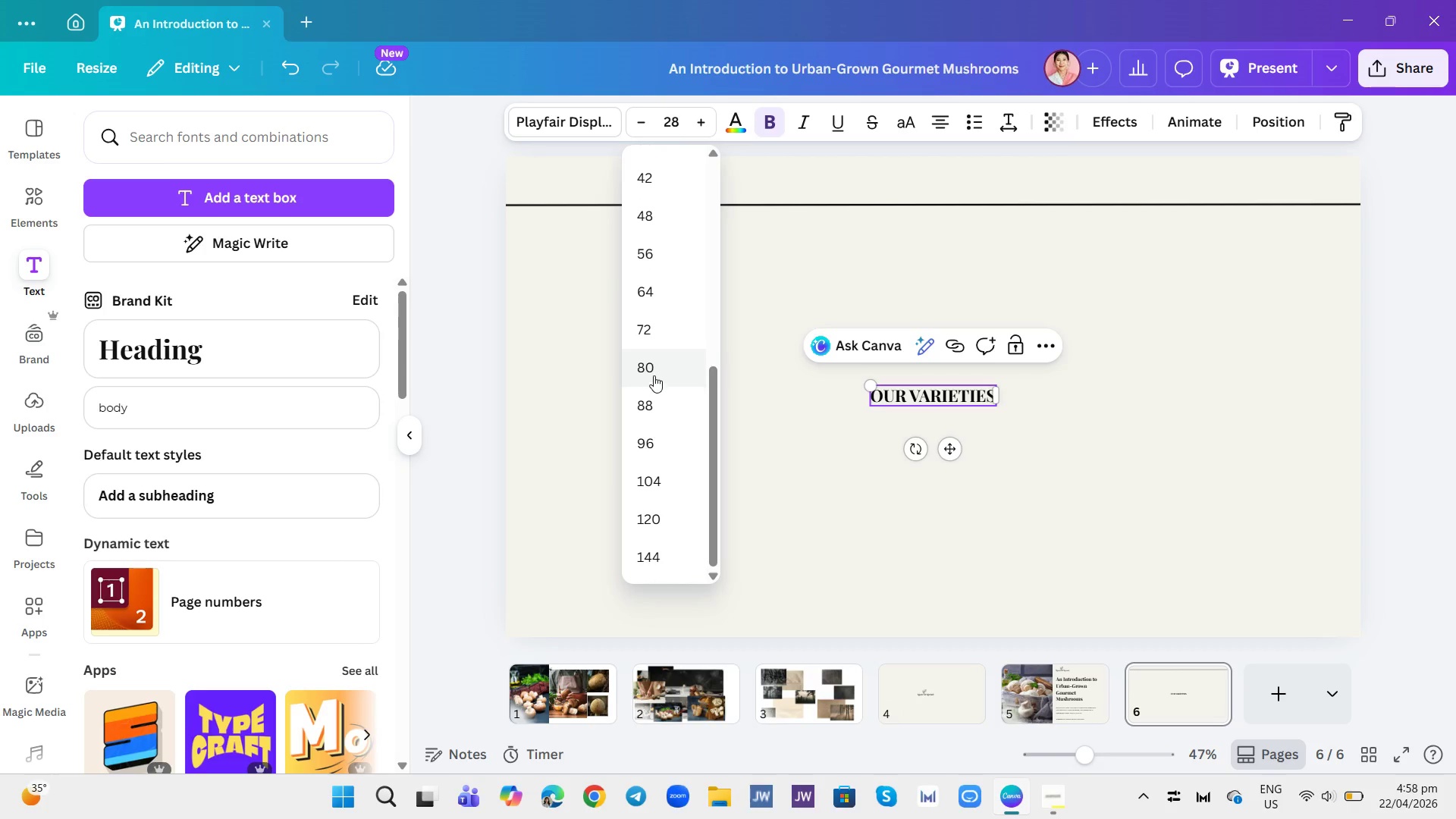 
scroll: coordinate [655, 369], scroll_direction: up, amount: 4.0
 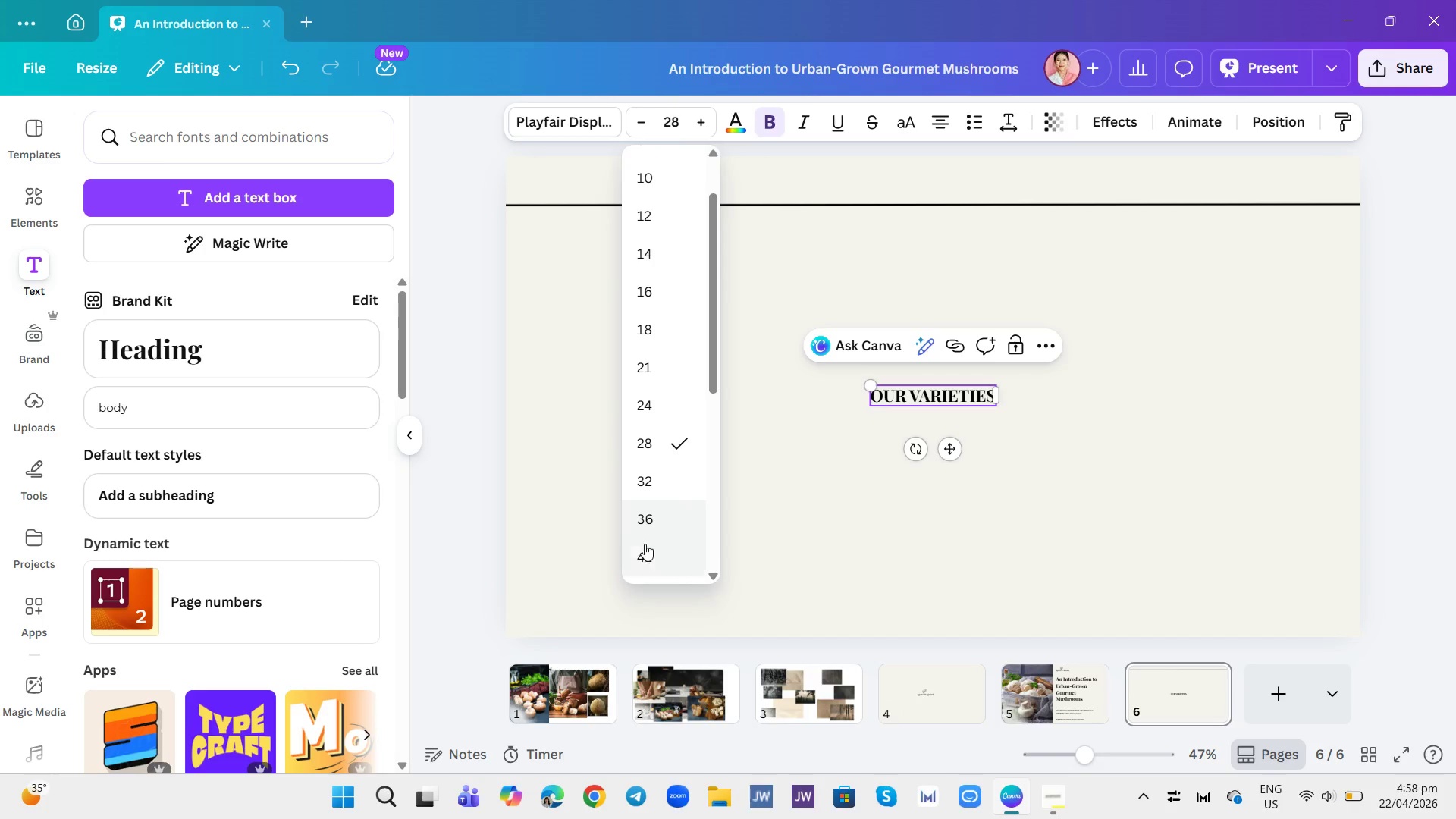 
left_click([652, 555])
 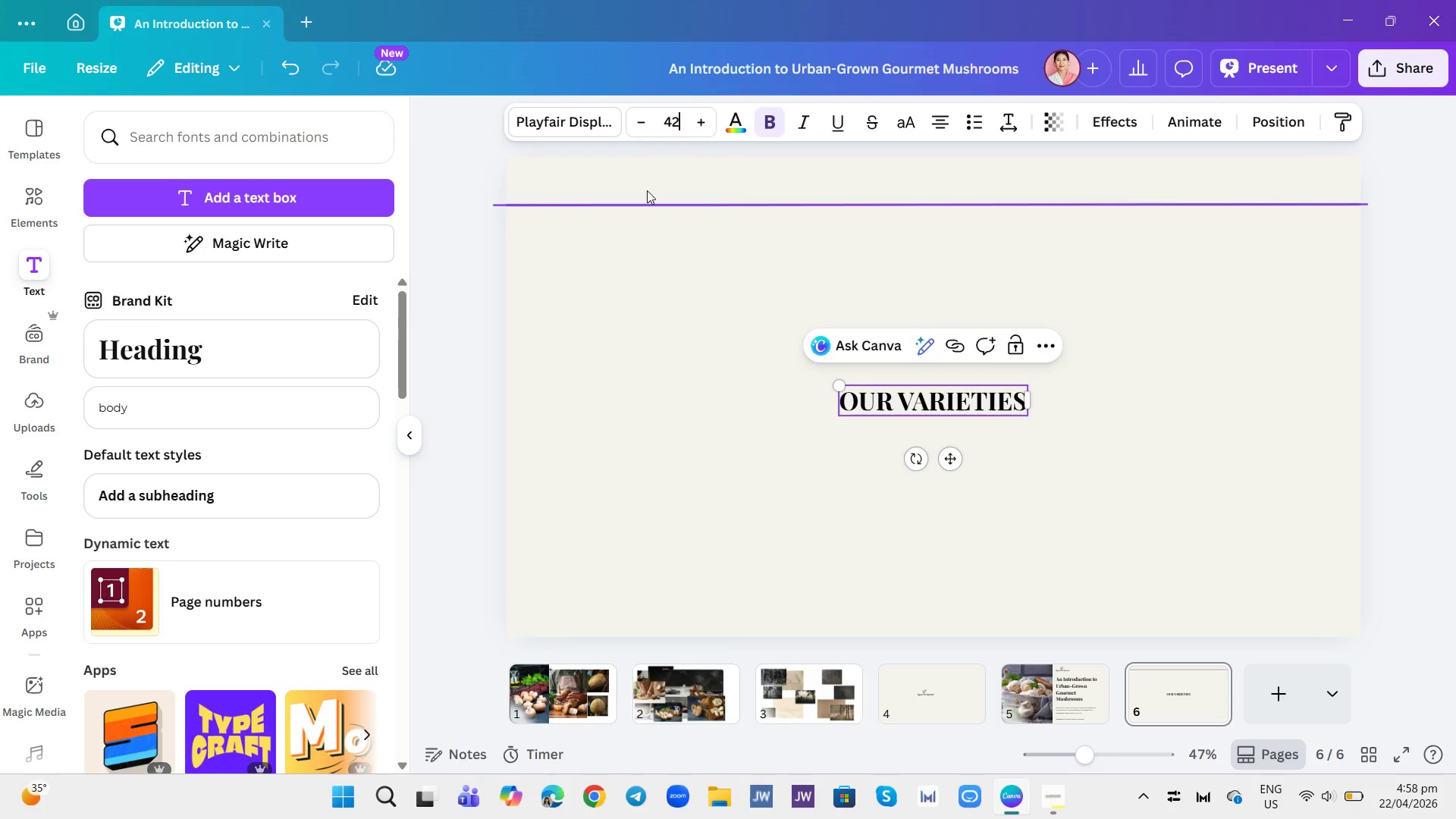 
left_click([667, 119])
 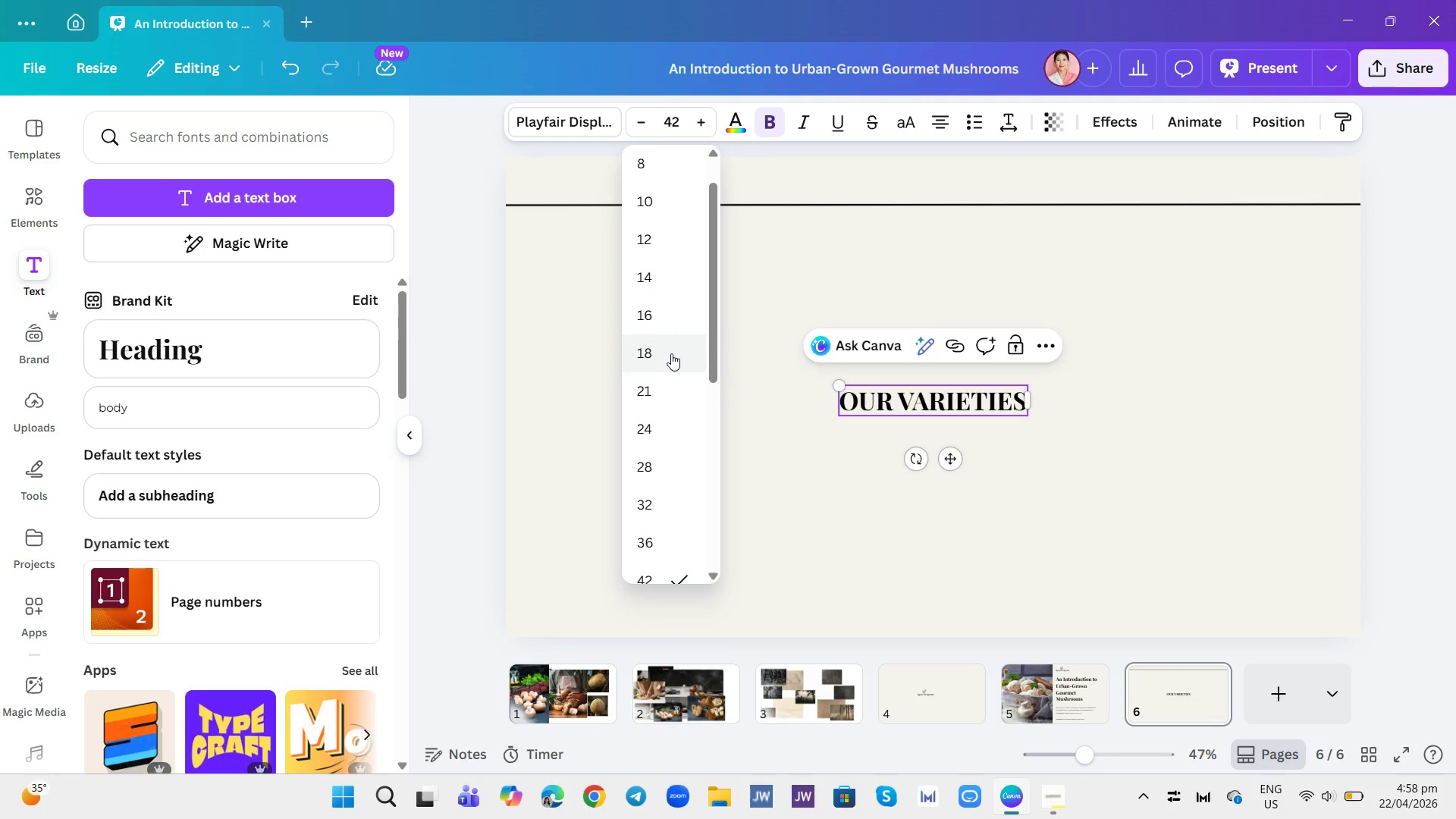 
scroll: coordinate [674, 368], scroll_direction: down, amount: 2.0
 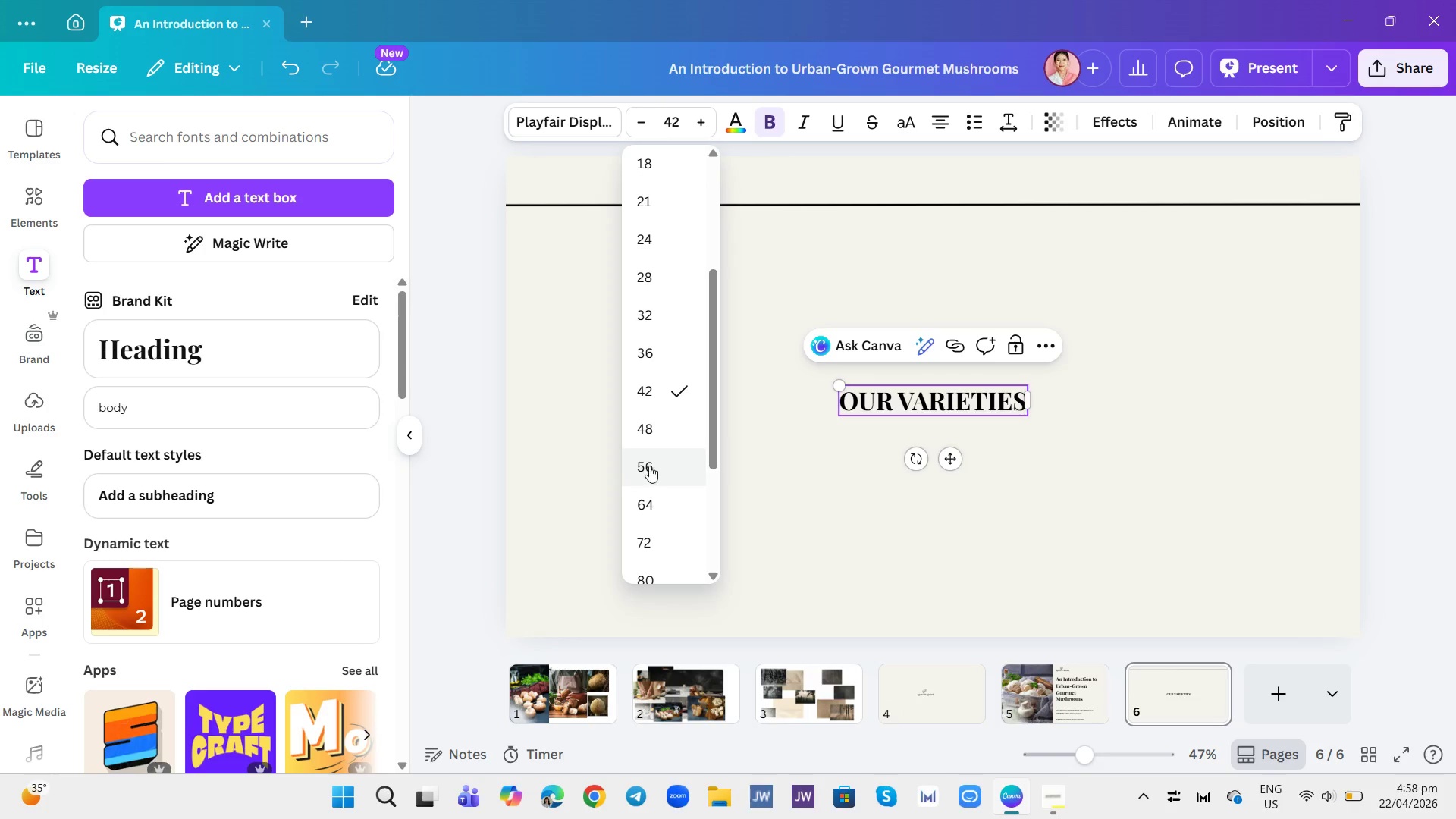 
left_click([644, 467])
 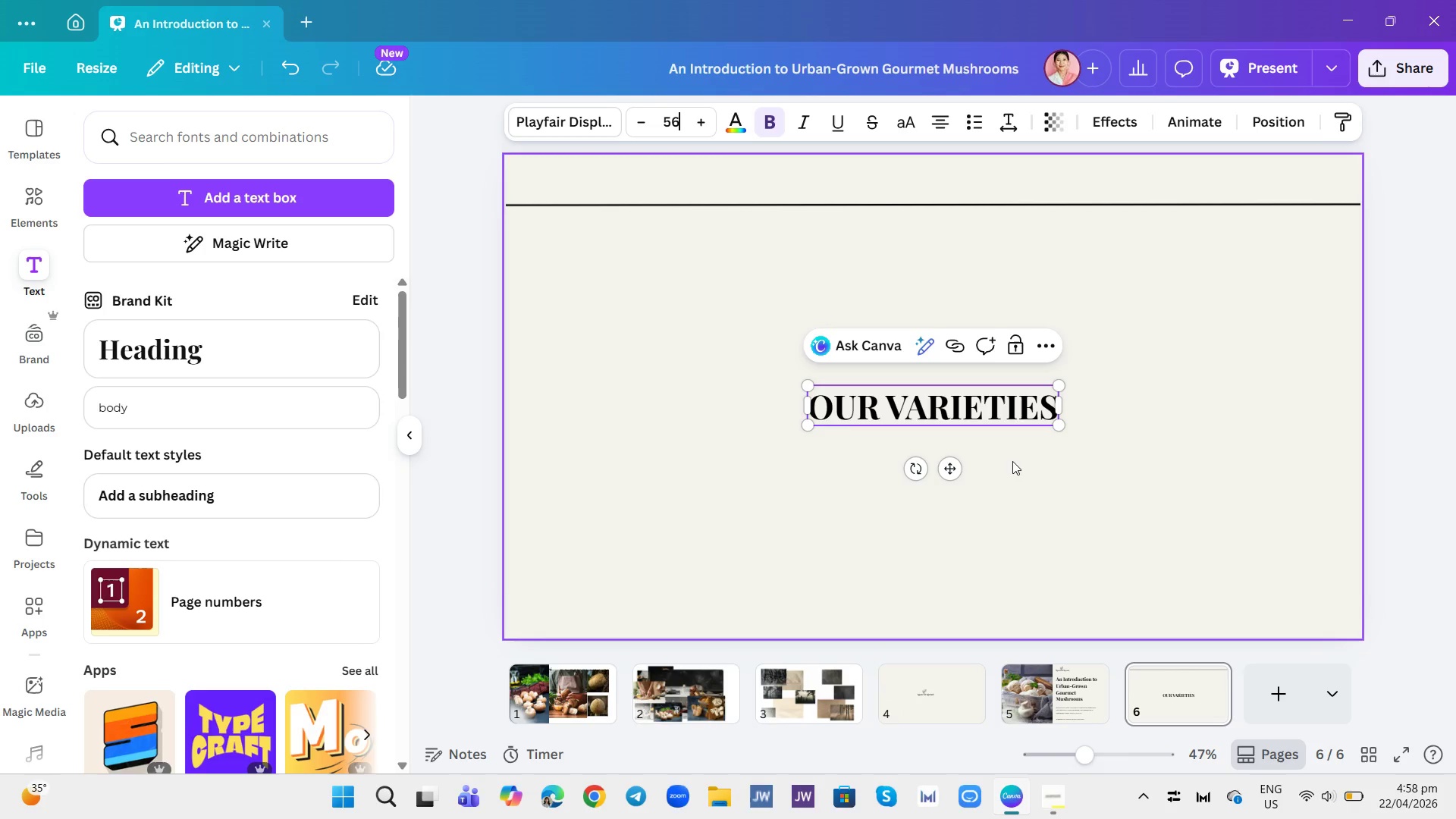 
left_click_drag(start_coordinate=[951, 475], to_coordinate=[944, 301])
 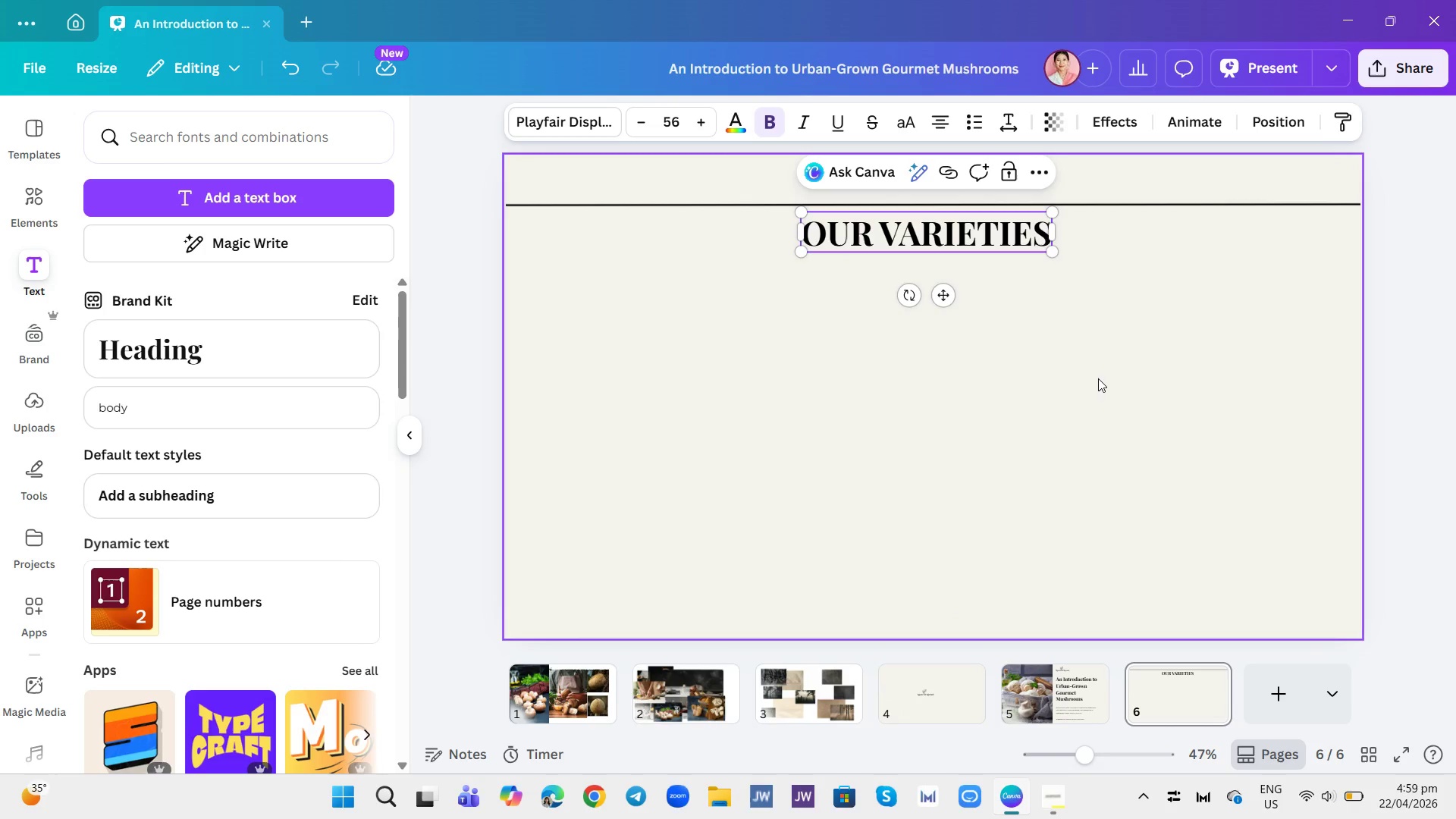 
left_click([1098, 378])
 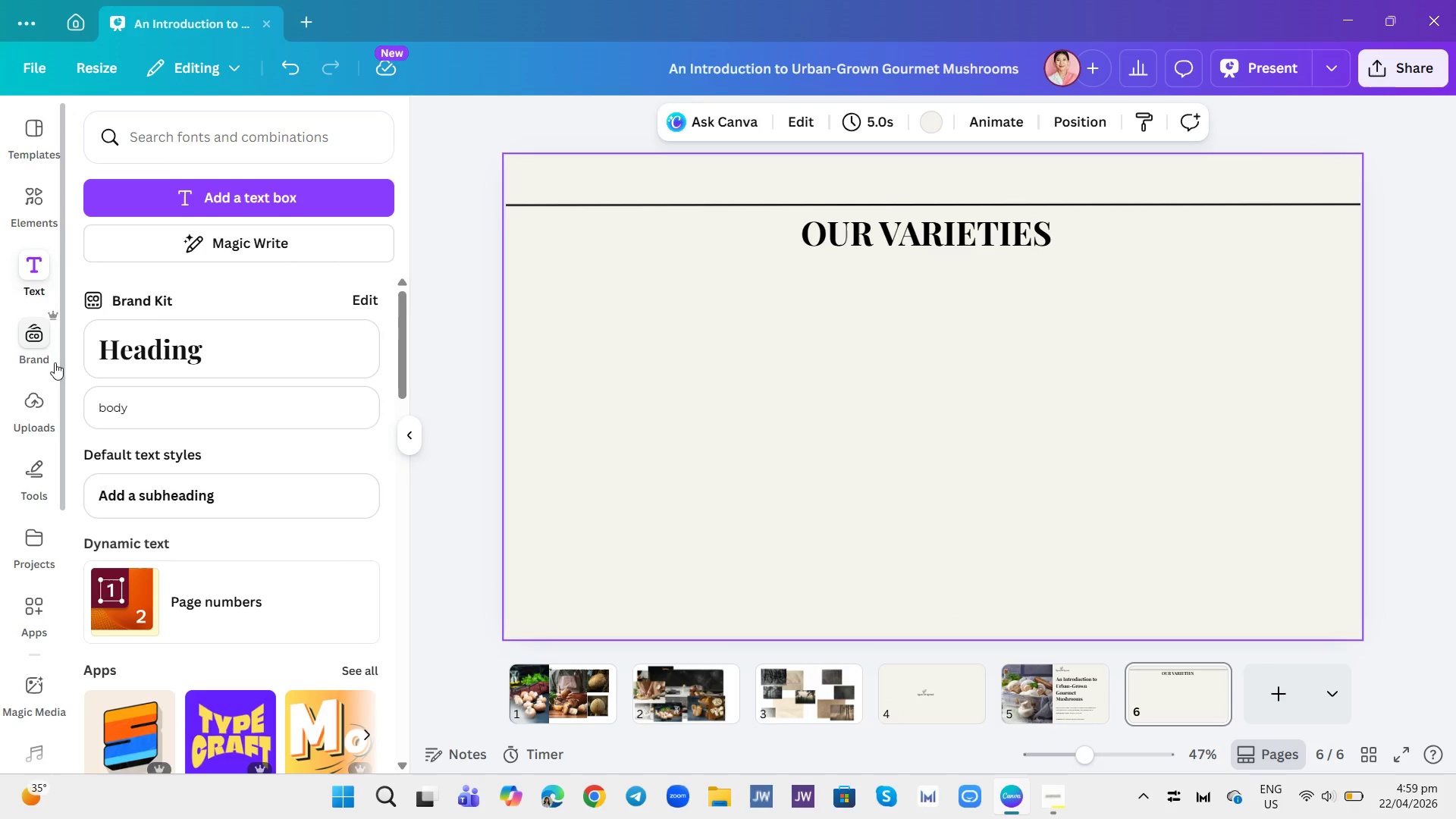 
left_click([37, 197])
 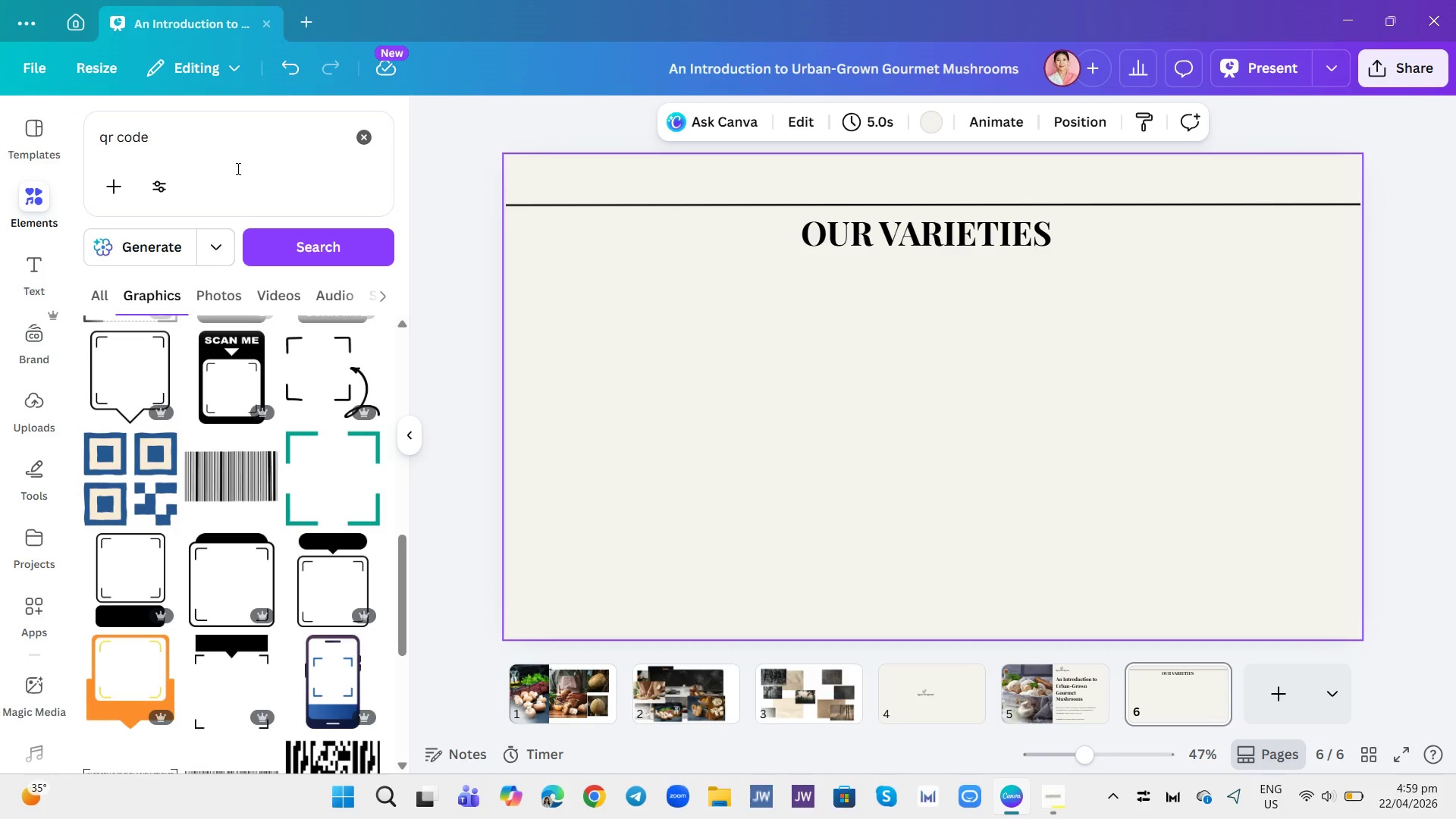 
left_click([583, 698])
 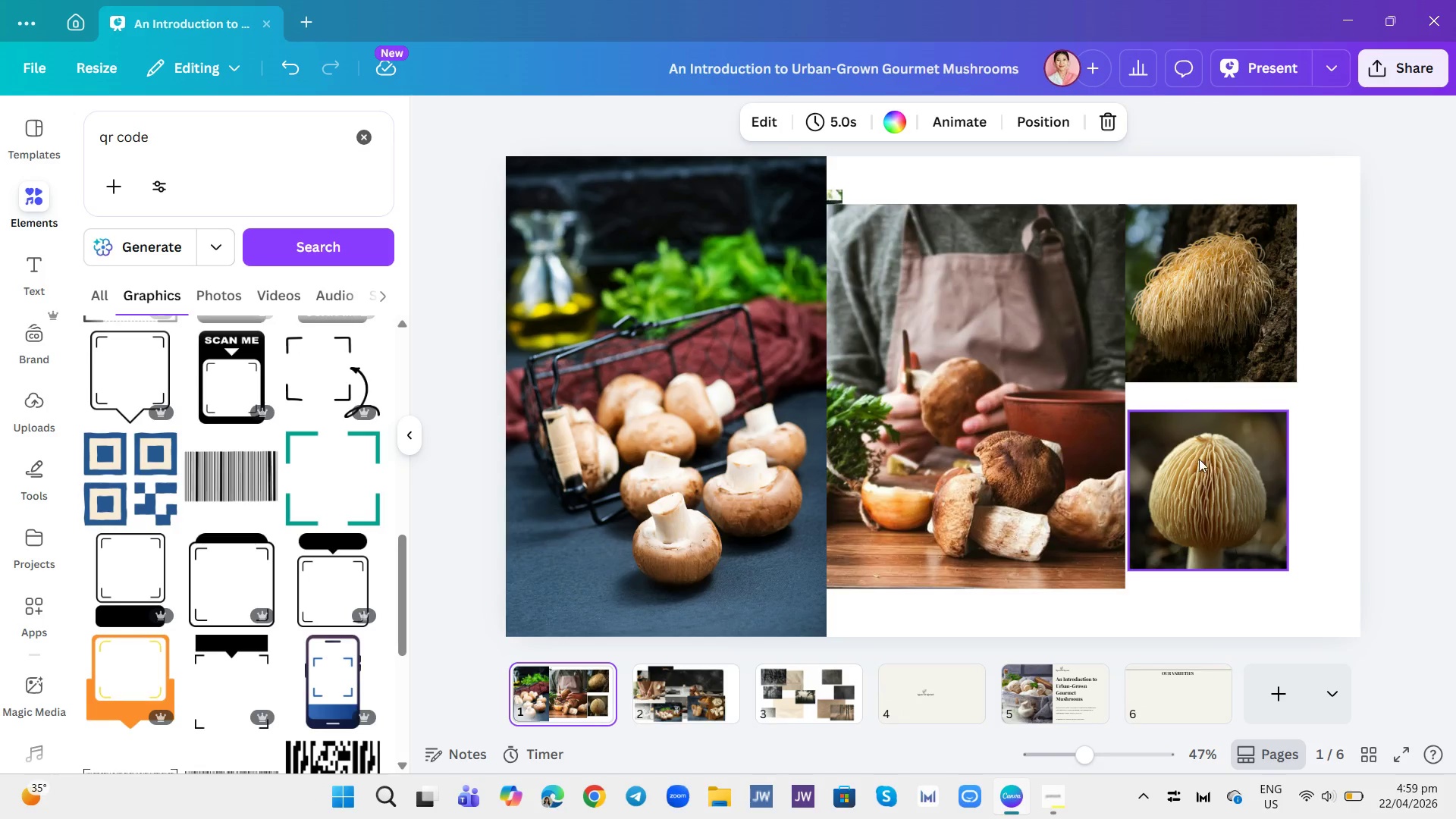 
wait(7.12)
 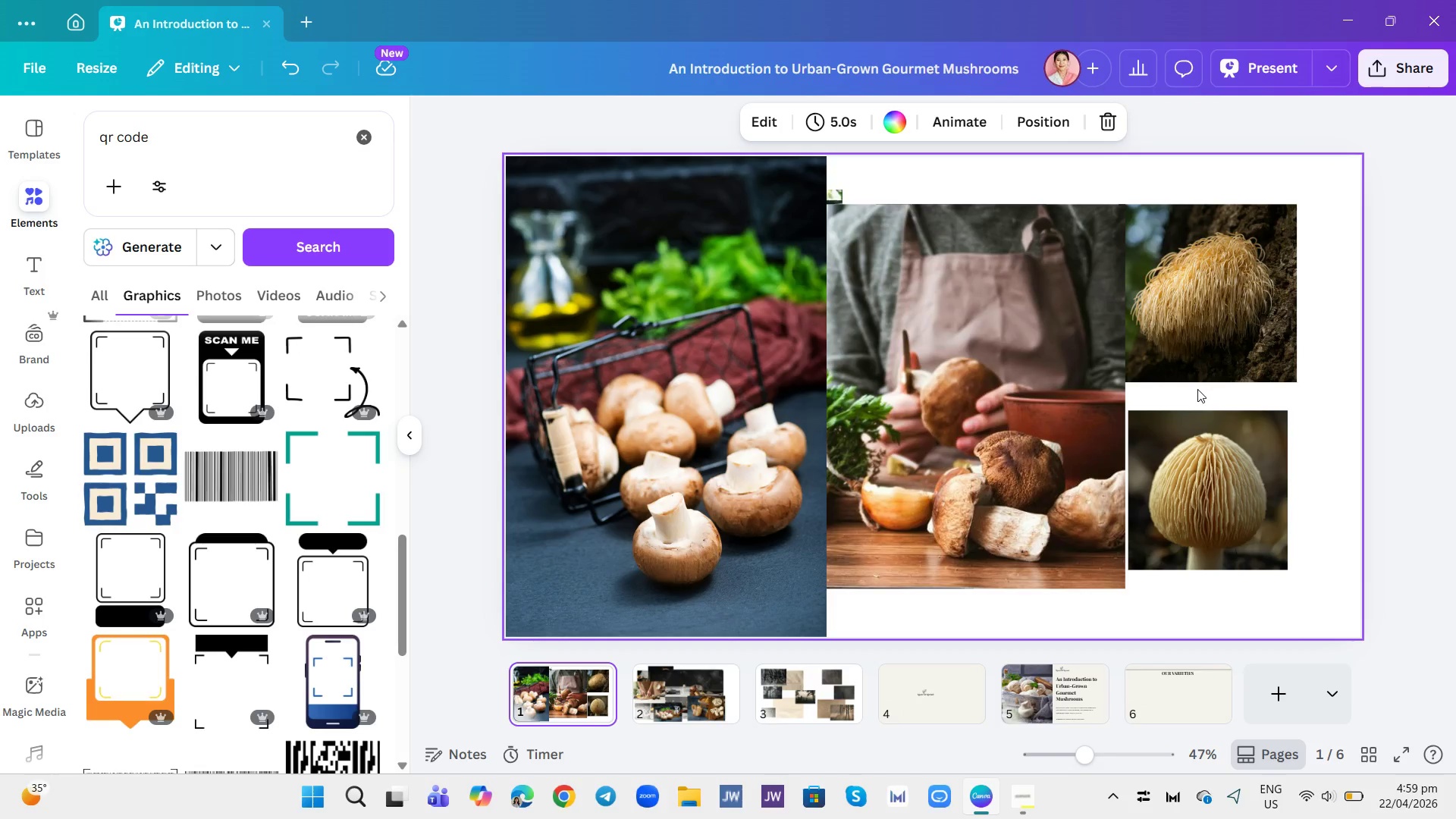 
left_click([1049, 498])
 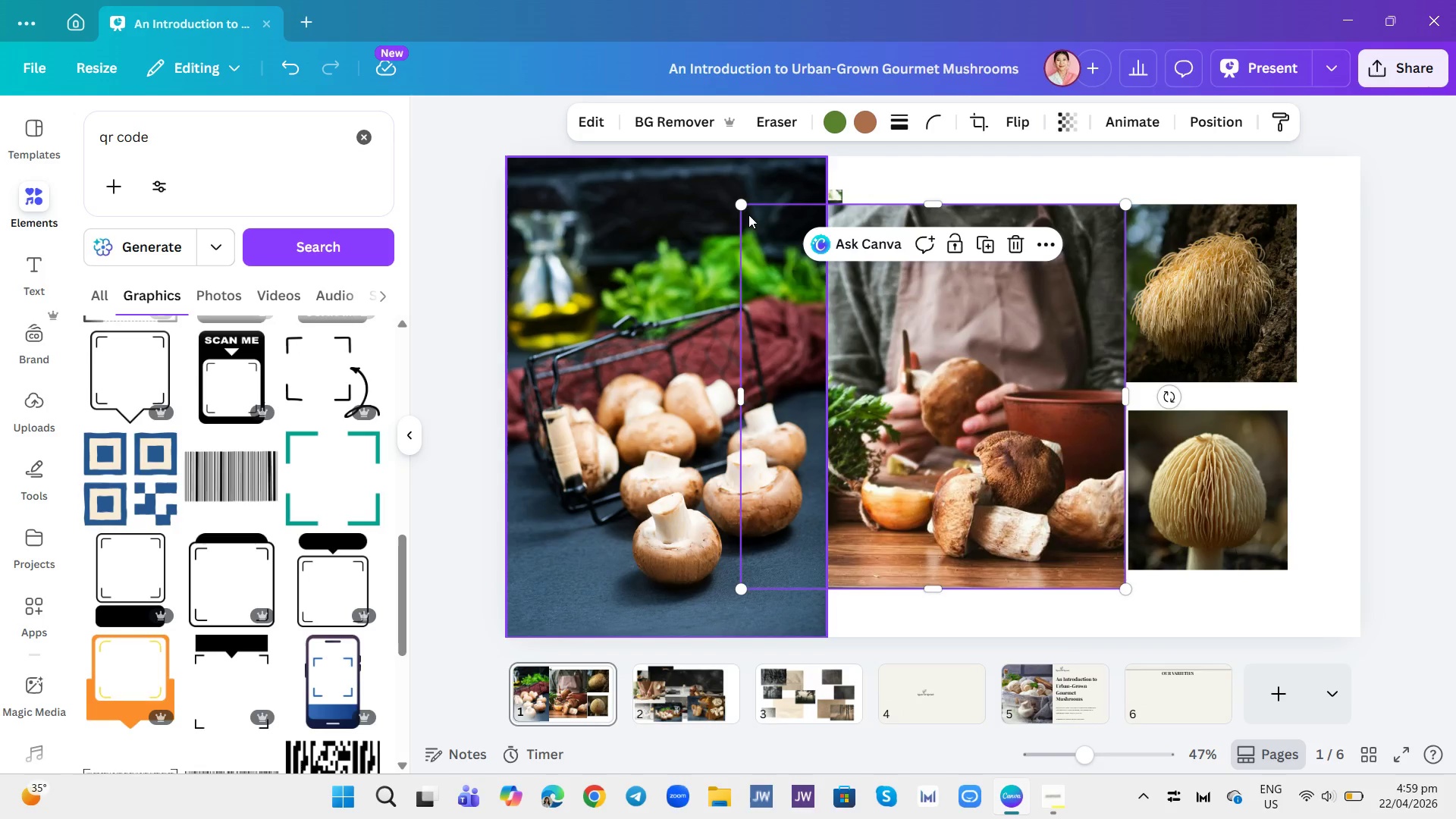 
left_click_drag(start_coordinate=[741, 208], to_coordinate=[943, 500])
 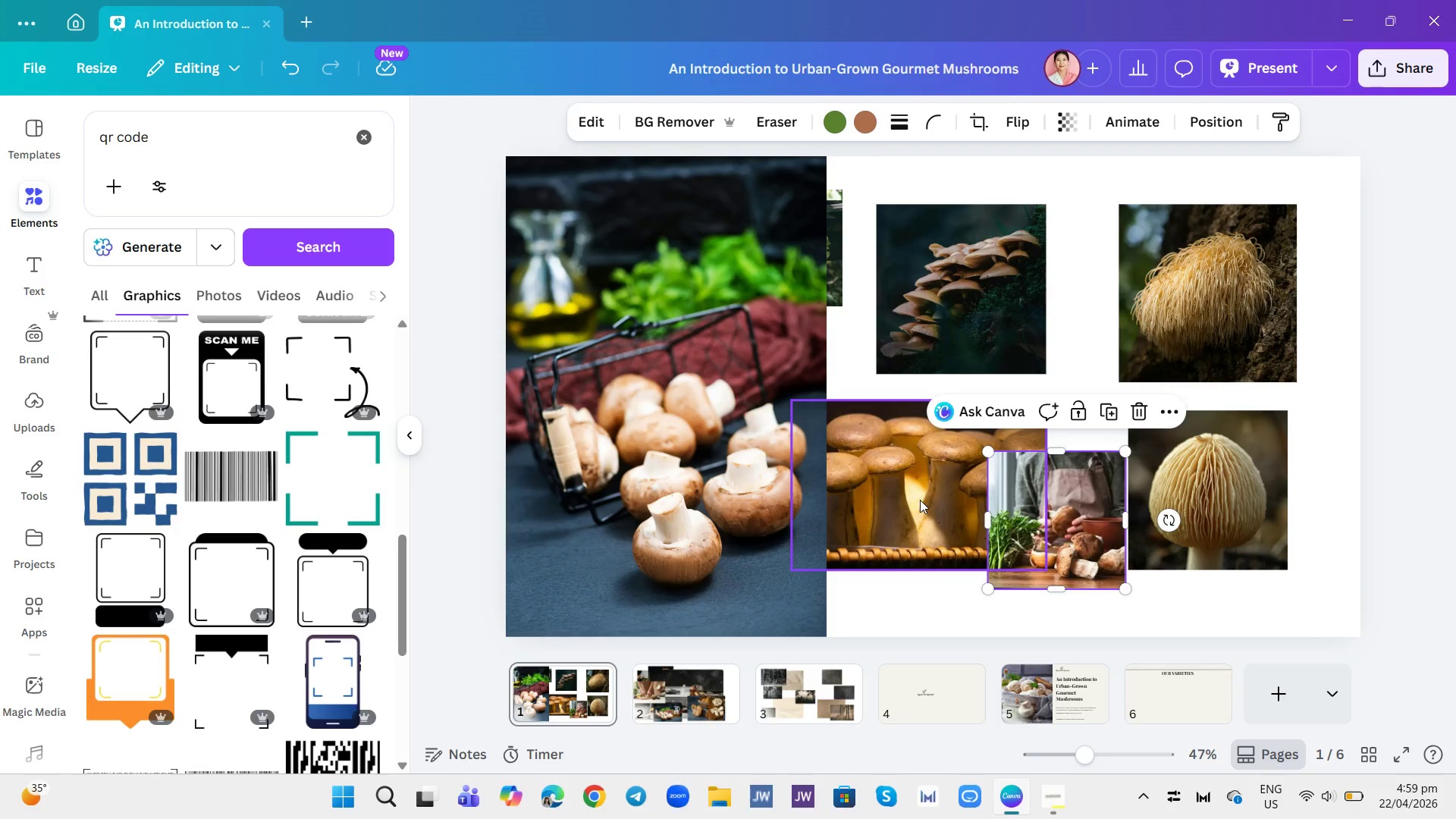 
left_click_drag(start_coordinate=[920, 500], to_coordinate=[1164, 686])
 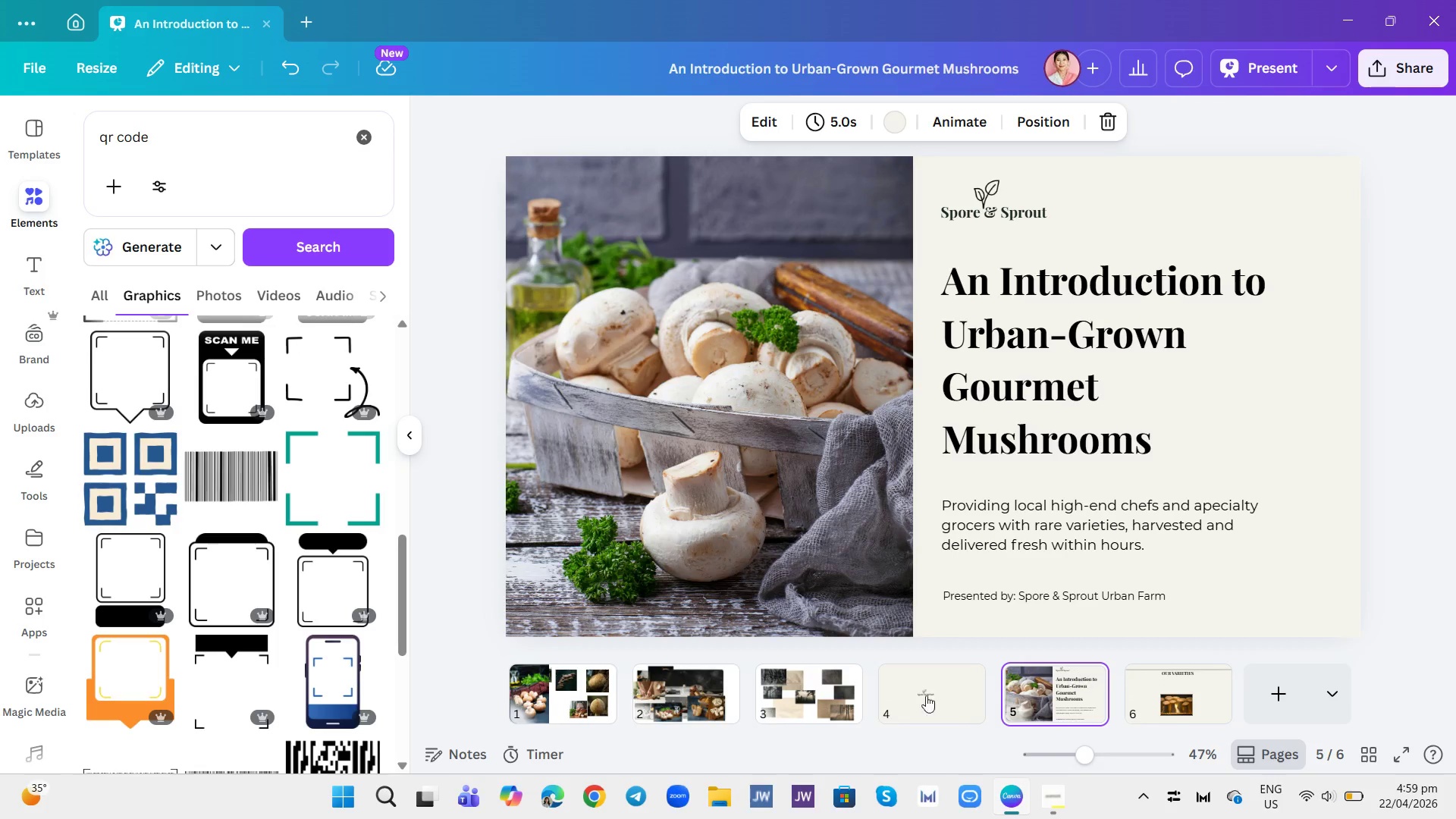 
left_click([583, 698])
 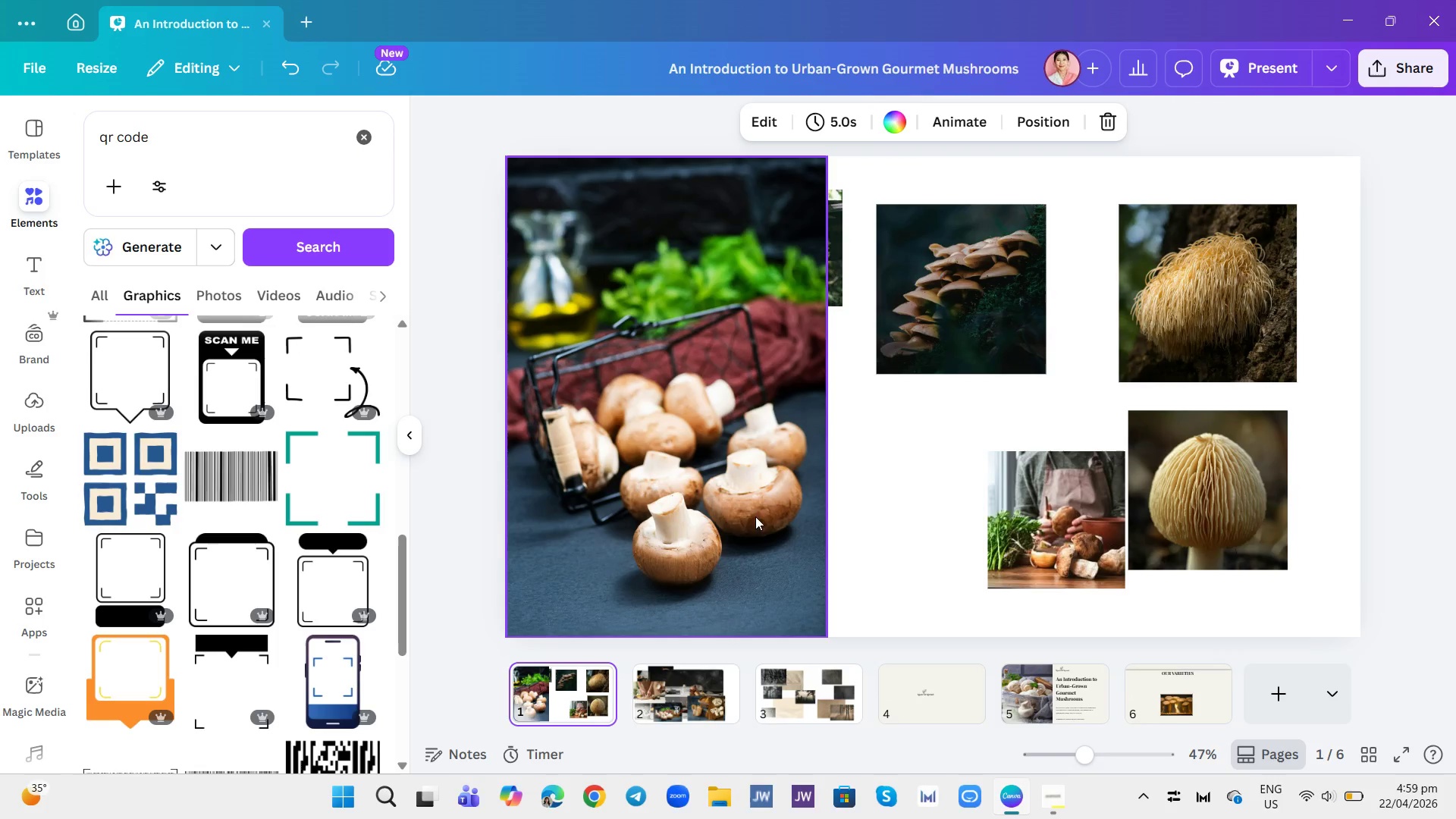 
left_click_drag(start_coordinate=[681, 501], to_coordinate=[886, 447])
 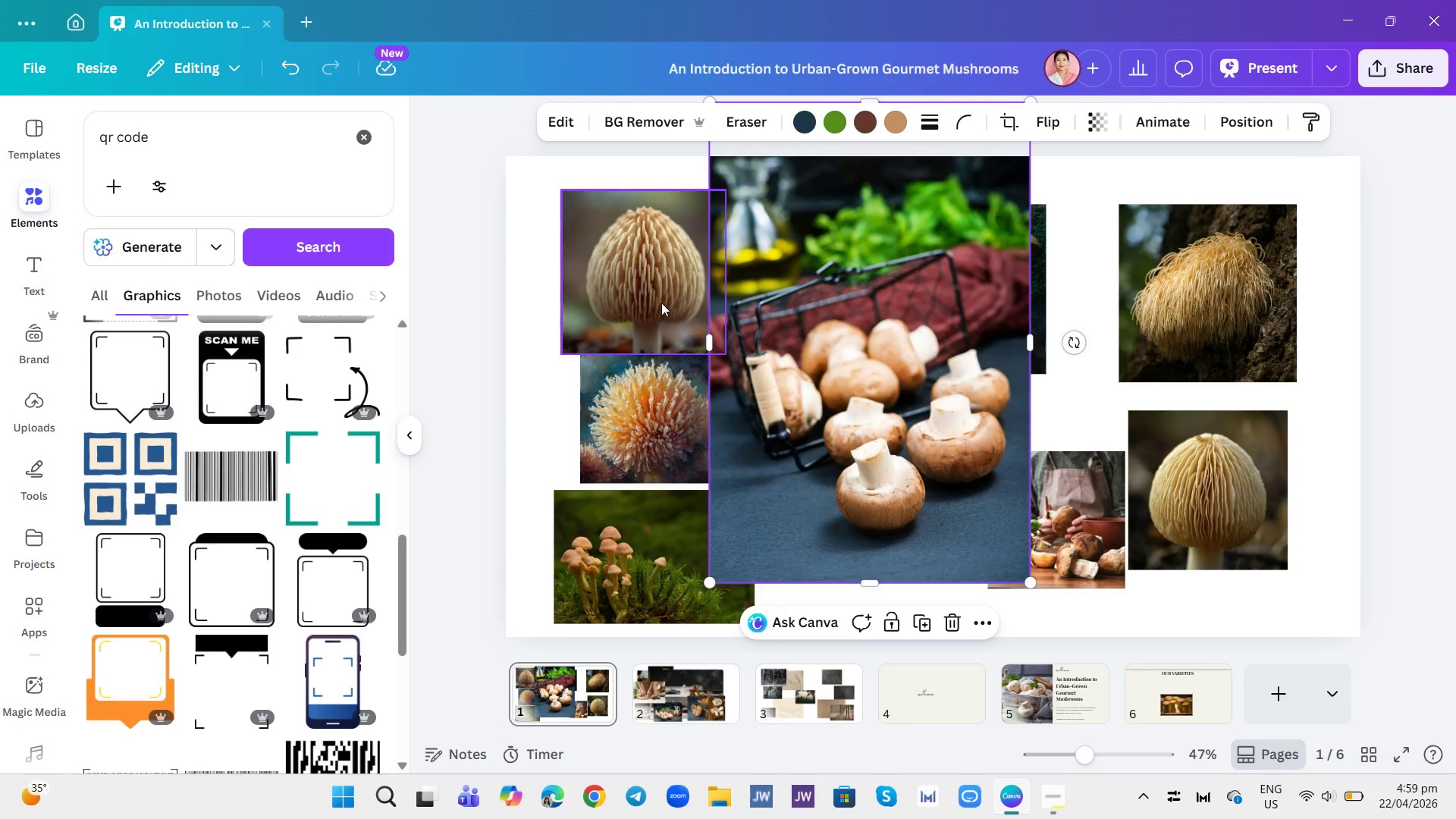 
left_click_drag(start_coordinate=[640, 275], to_coordinate=[1174, 690])
 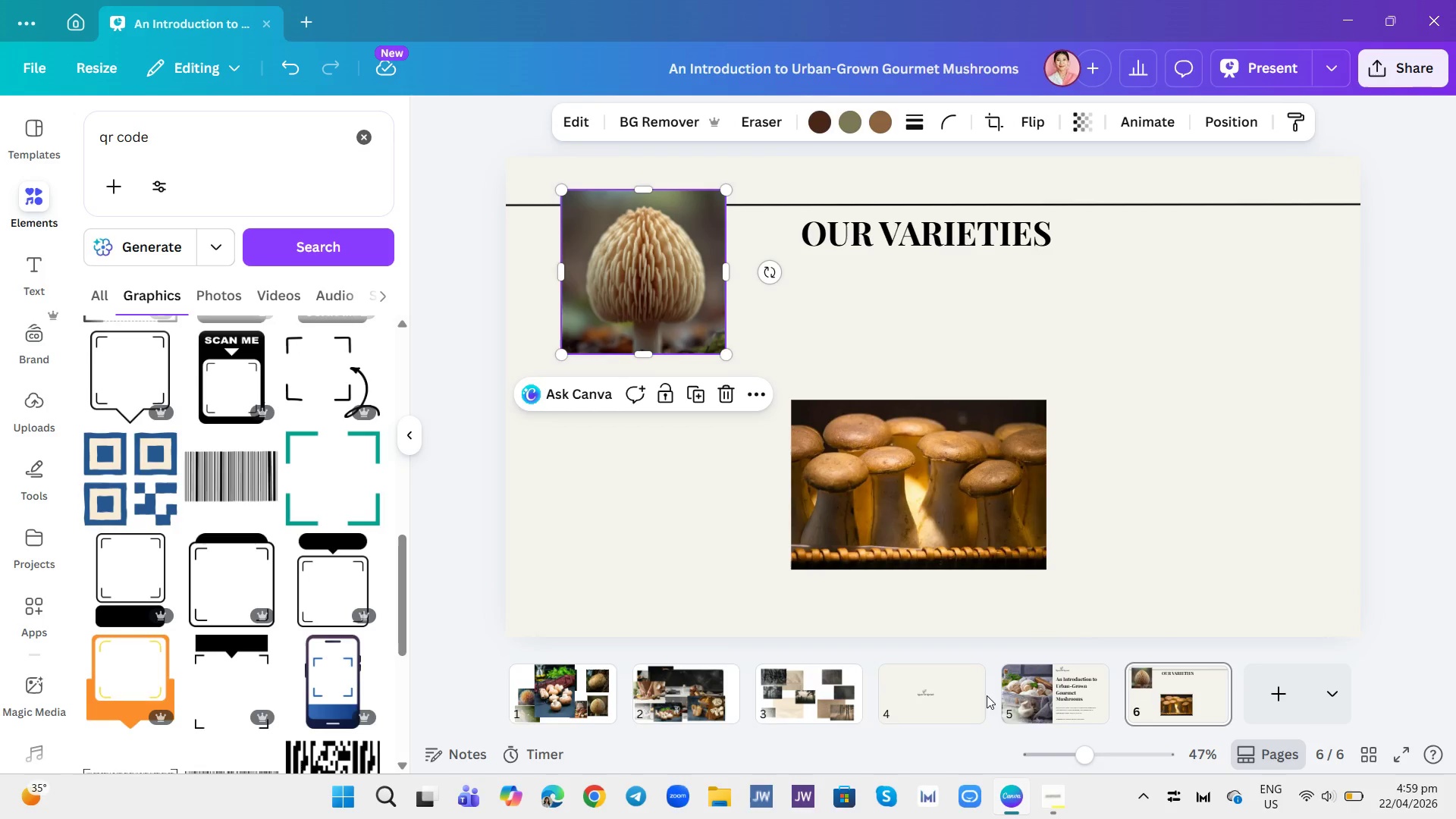 
left_click([592, 699])
 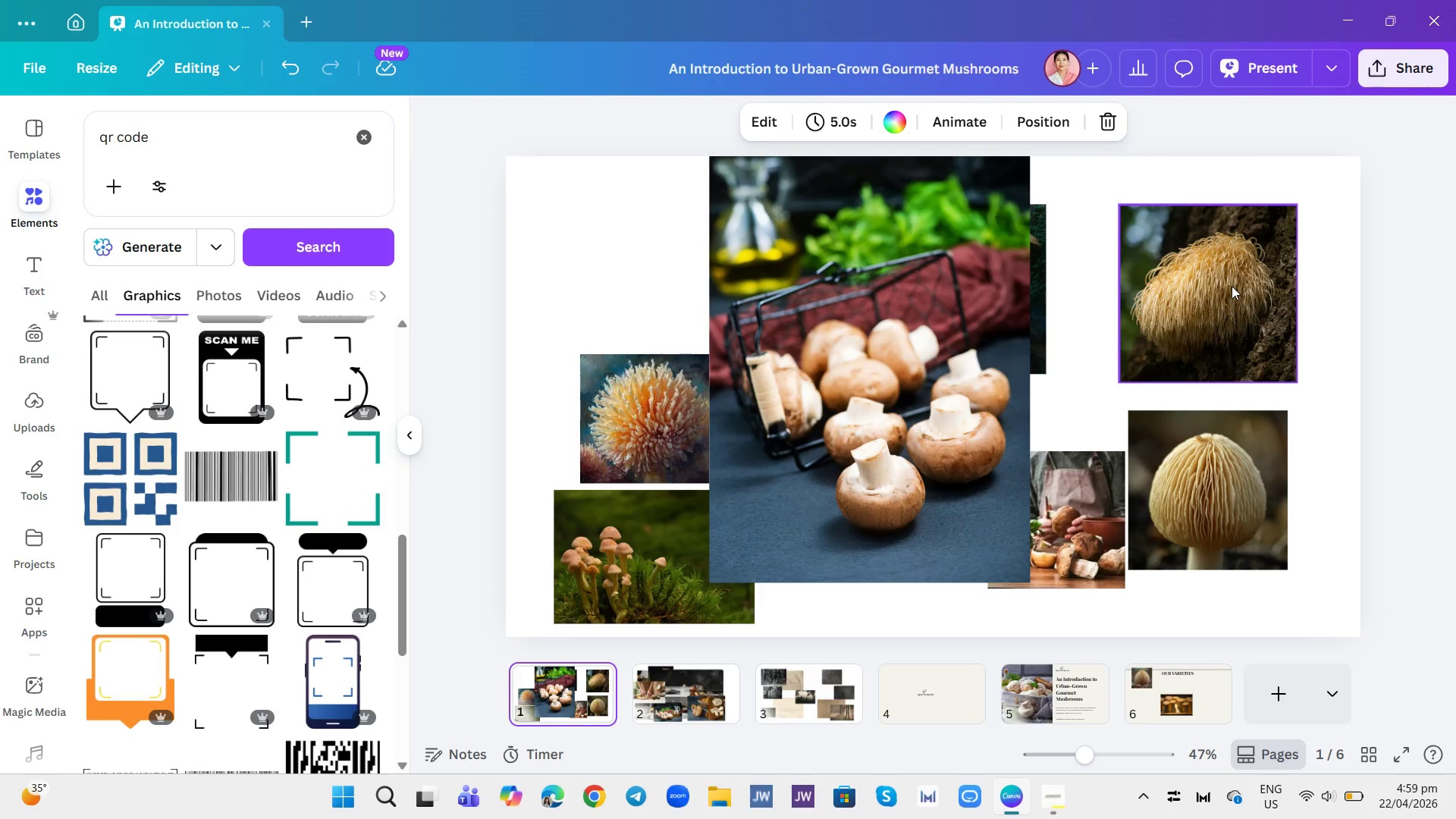 
left_click_drag(start_coordinate=[1231, 285], to_coordinate=[1209, 691])
 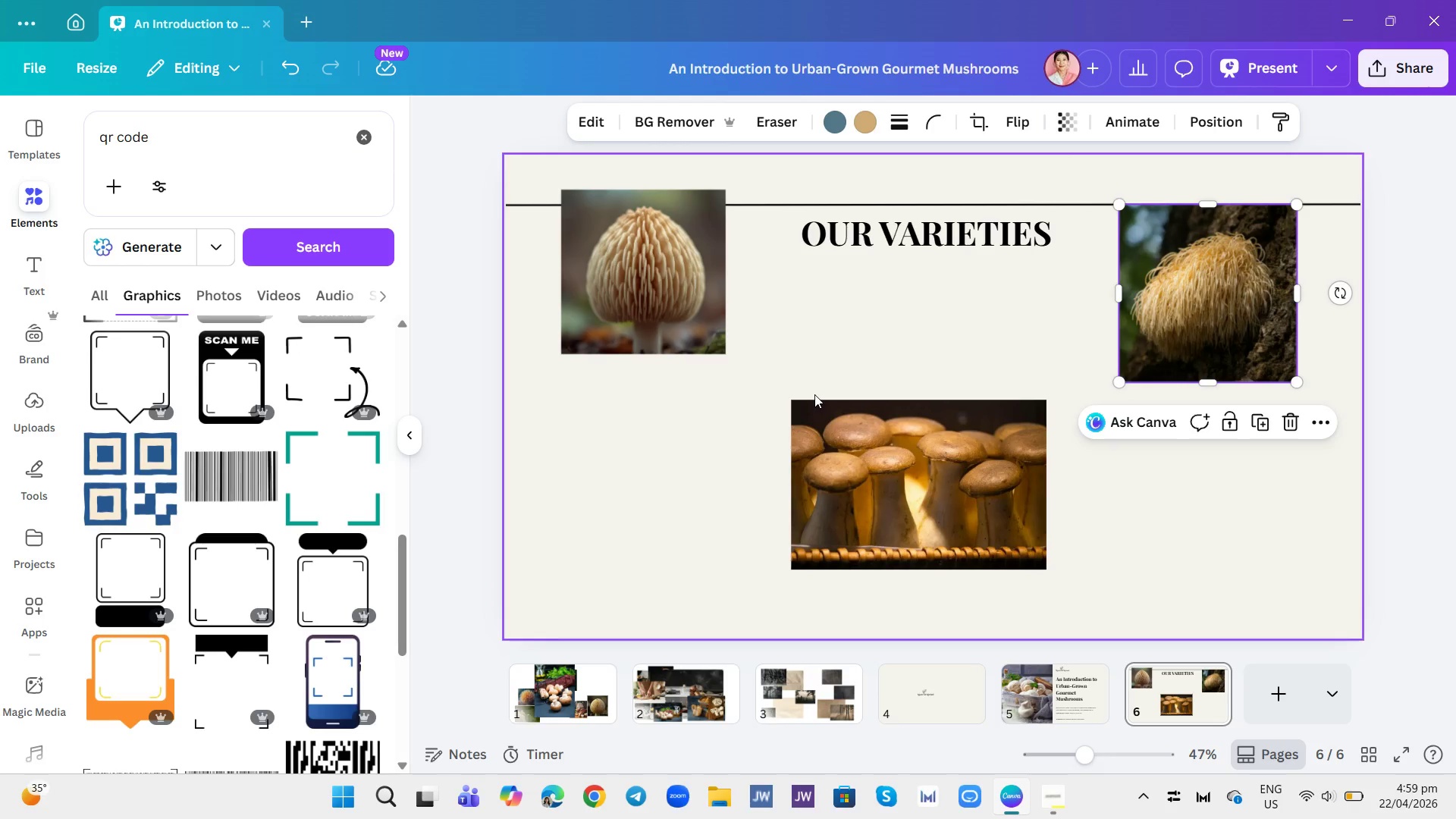 
wait(8.42)
 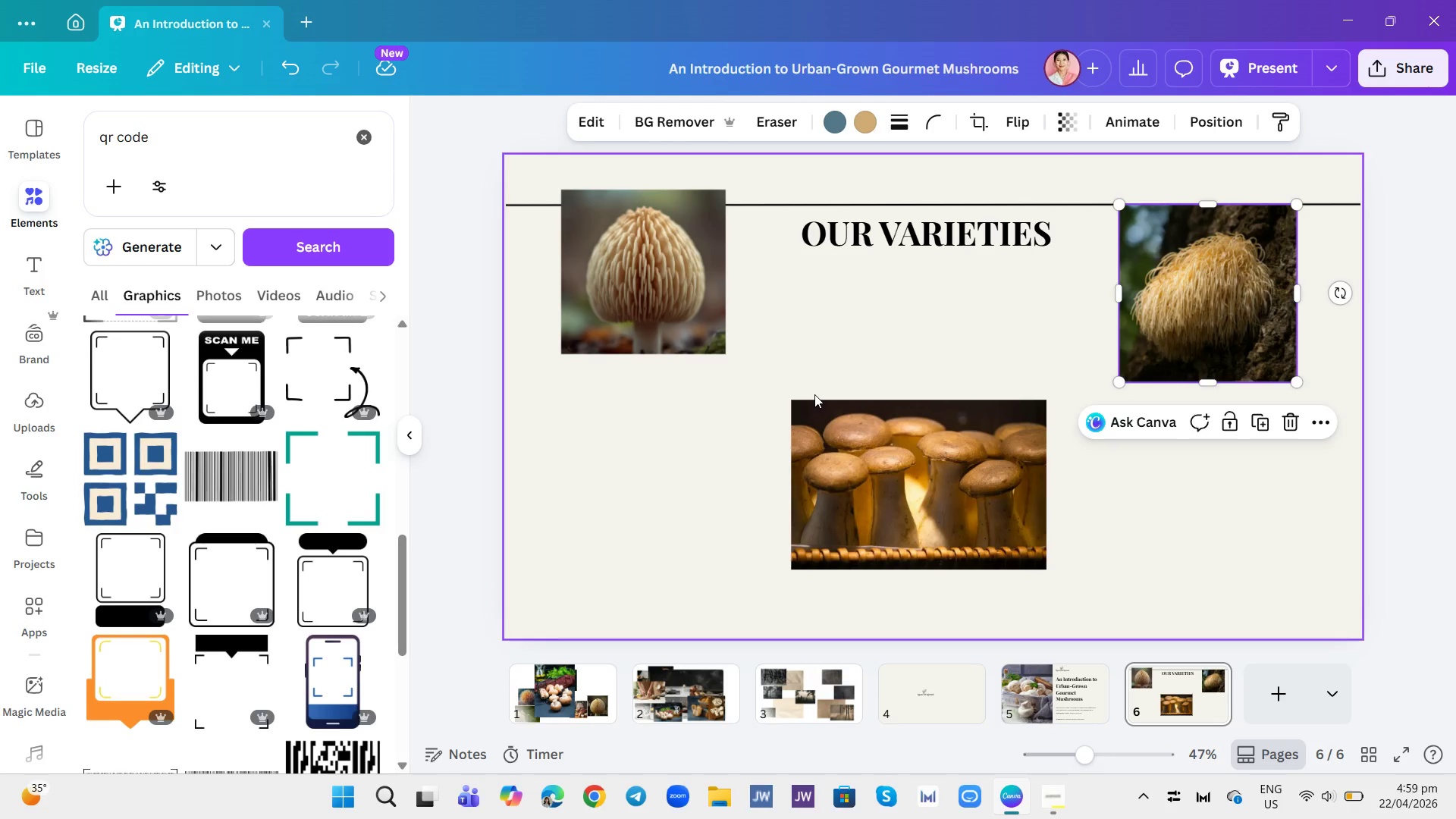 
left_click([699, 677])
 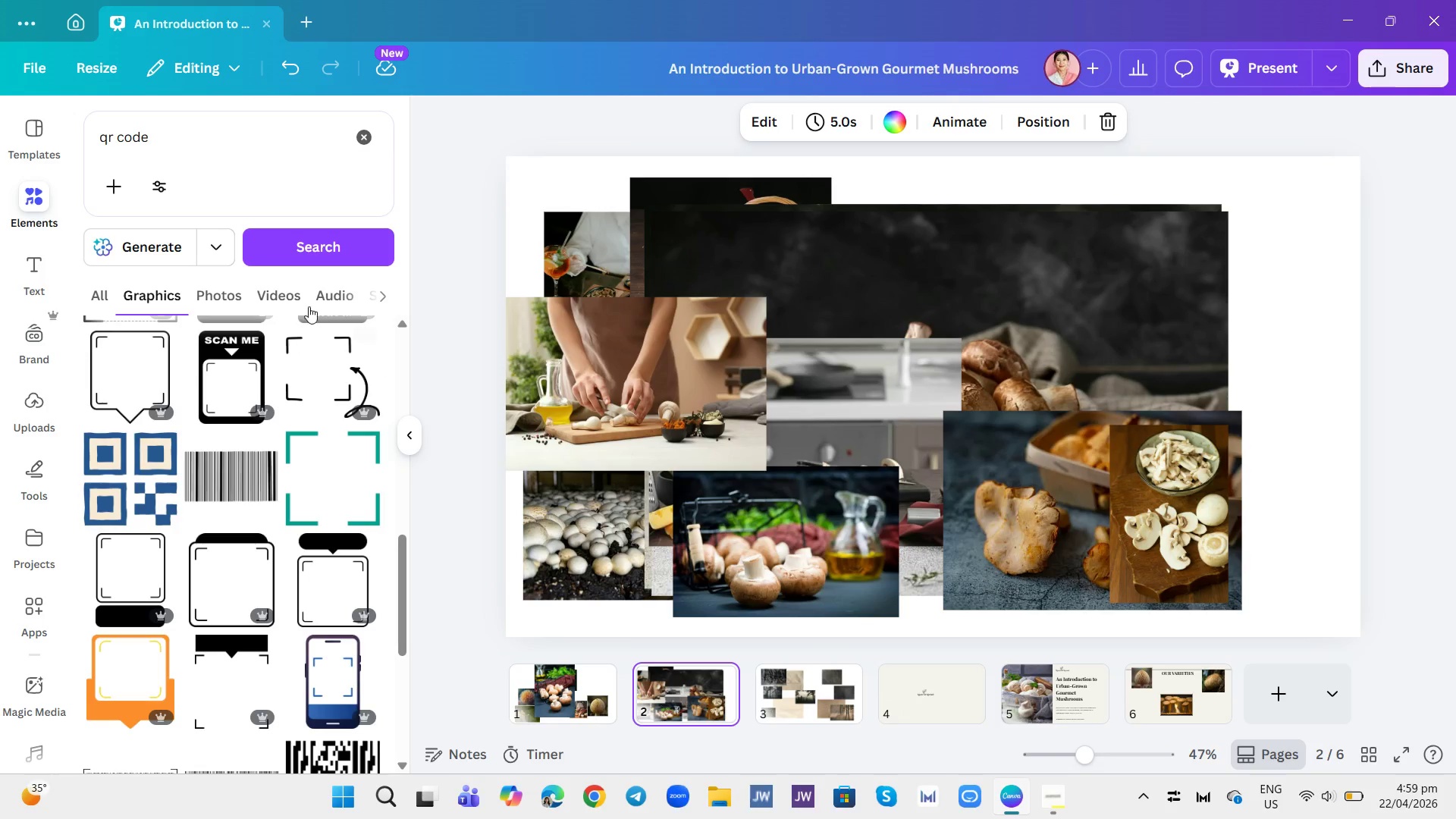 
left_click([366, 136])
 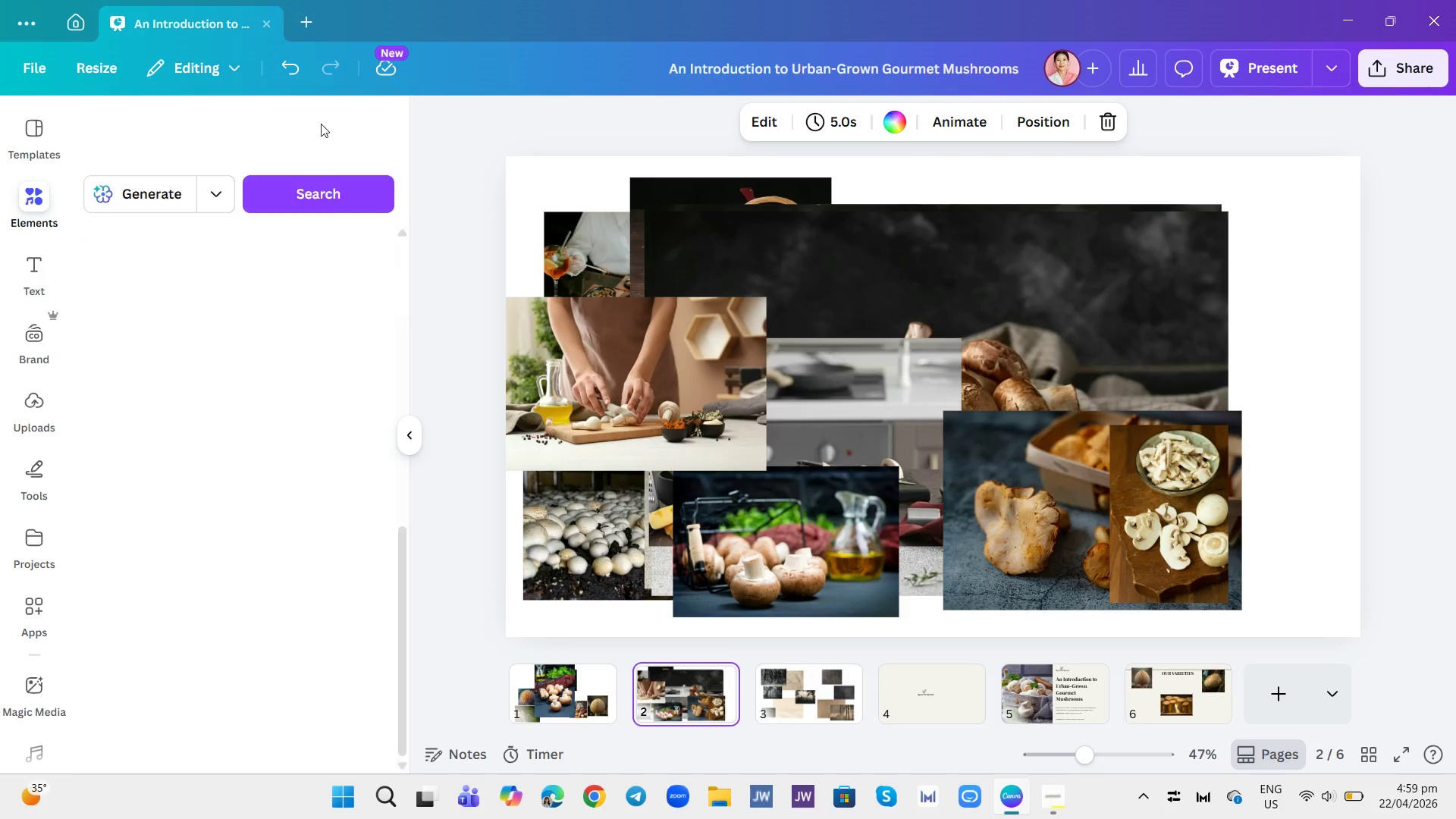 
left_click([309, 123])
 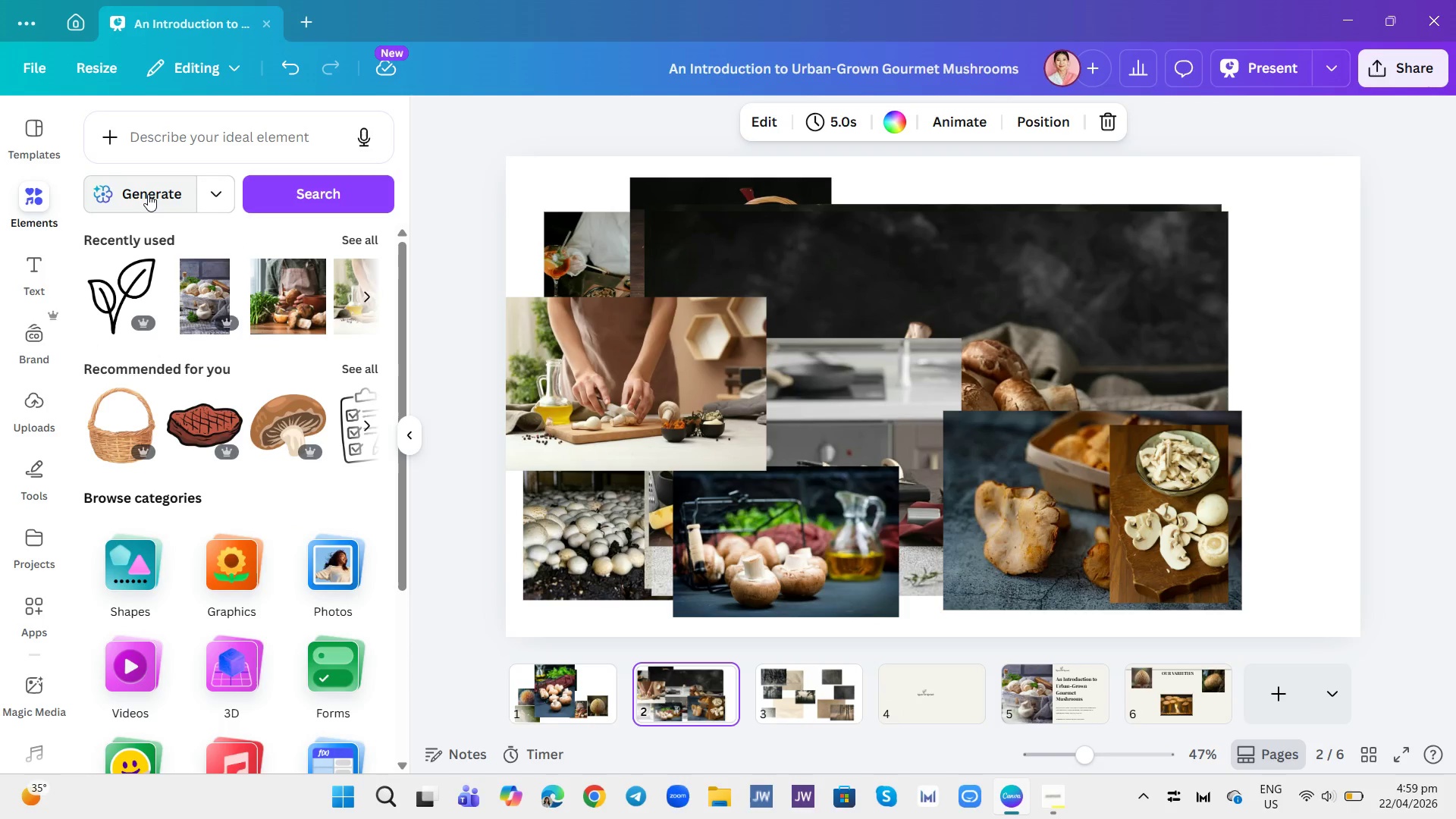 
scroll: coordinate [223, 215], scroll_direction: up, amount: 1.0
 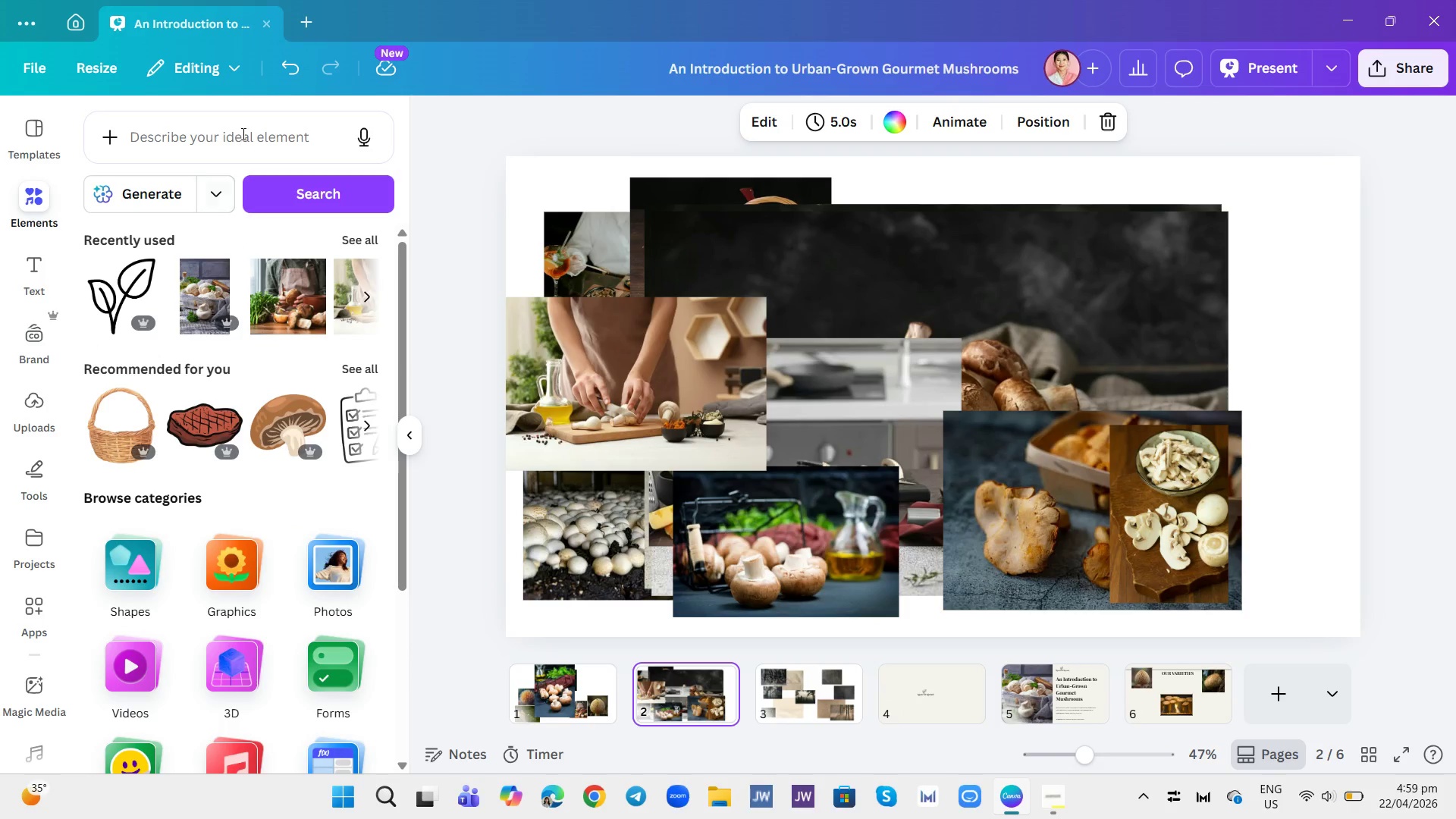 
left_click([242, 133])
 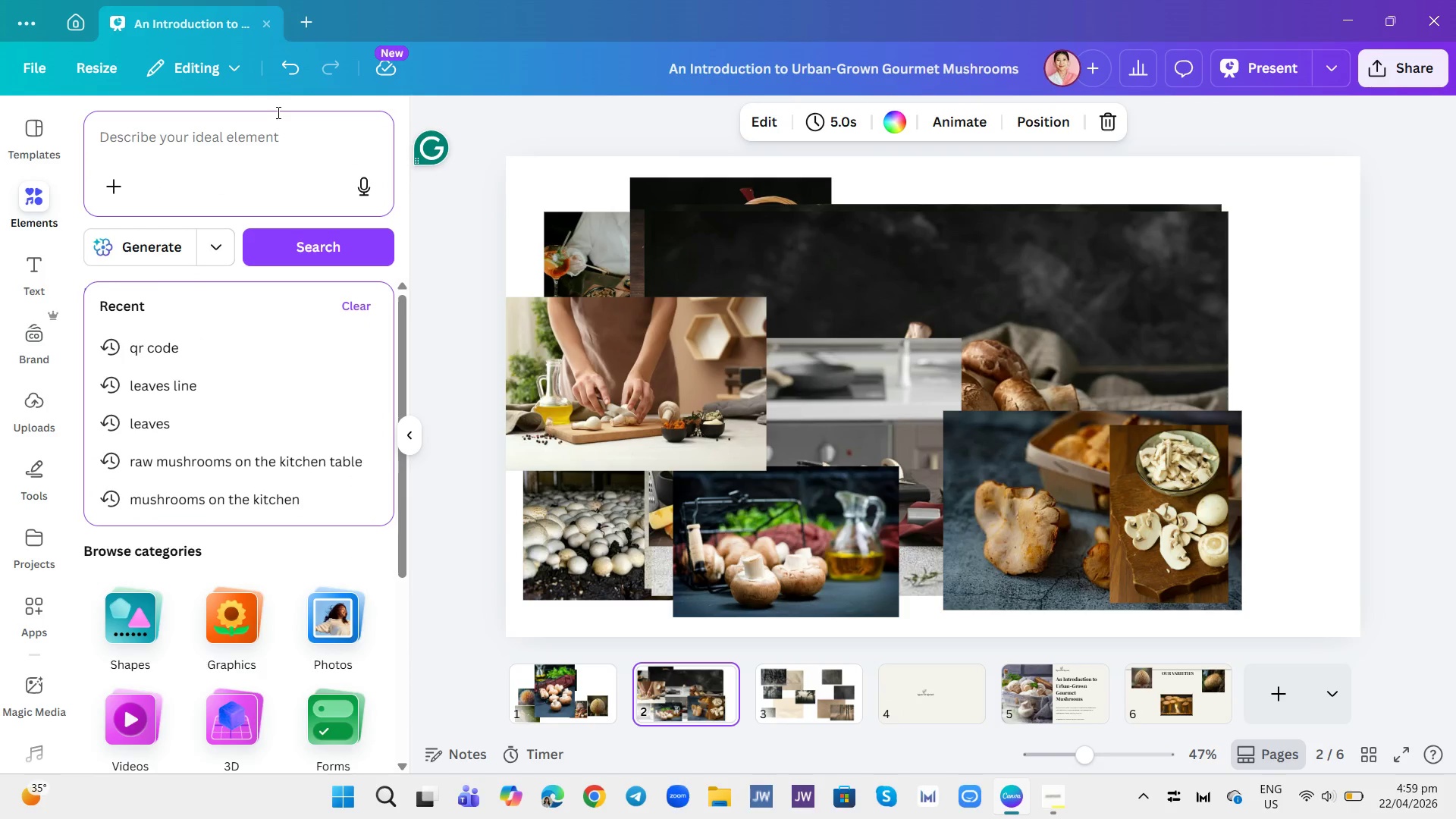 
type(BLUE MUSHROOMS)
 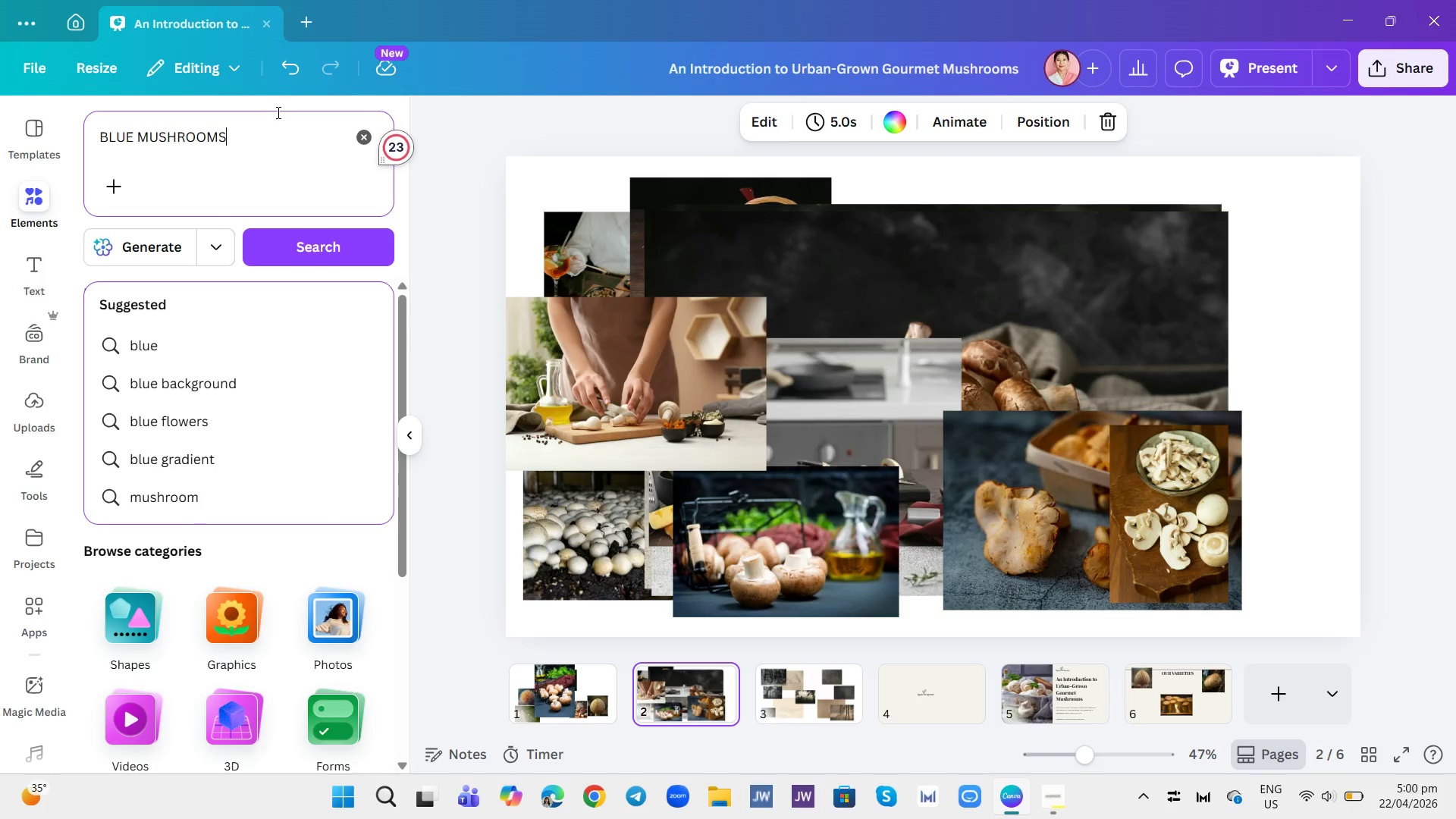 
key(Enter)
 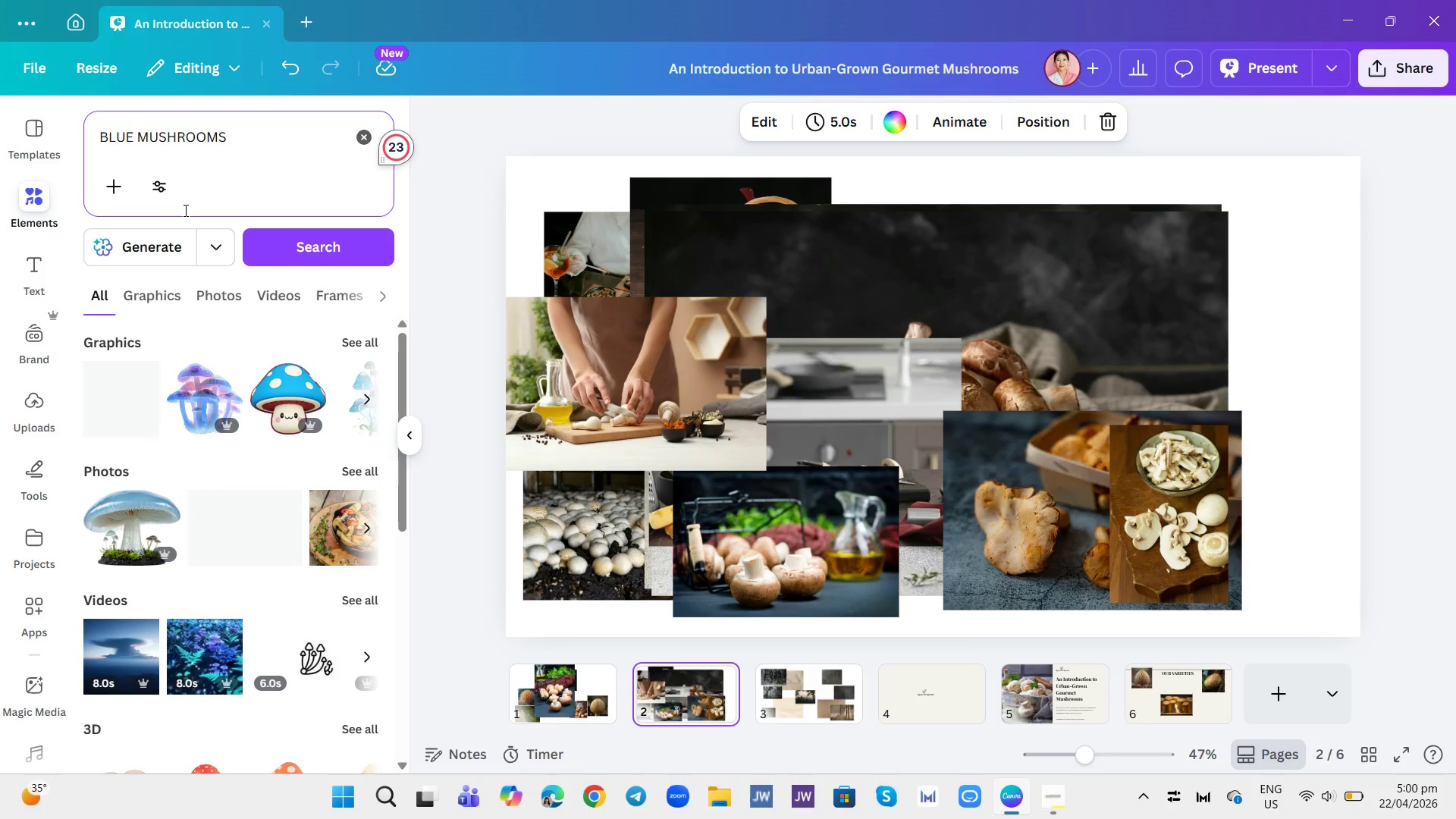 
left_click([156, 260])
 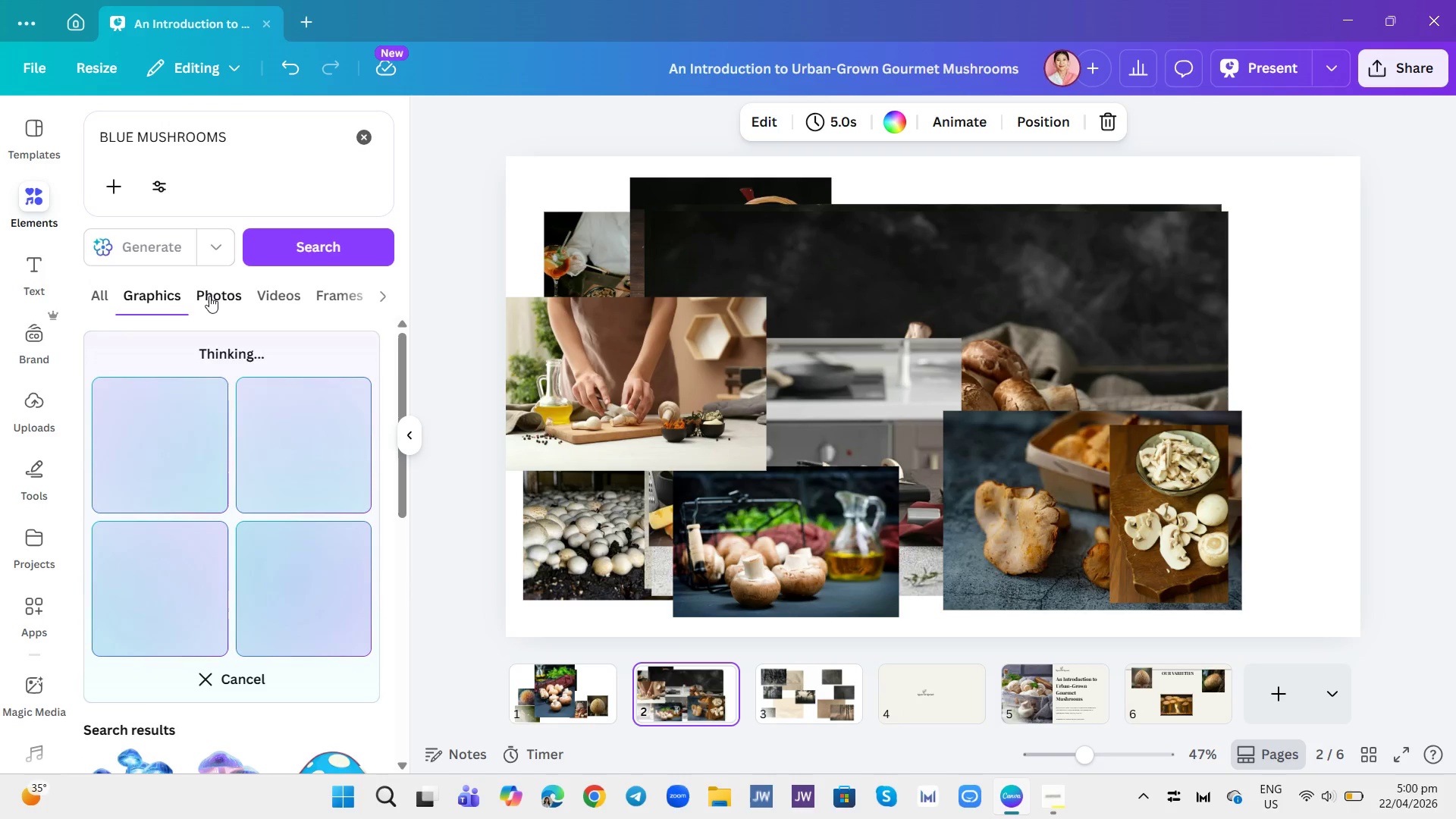 
wait(5.47)
 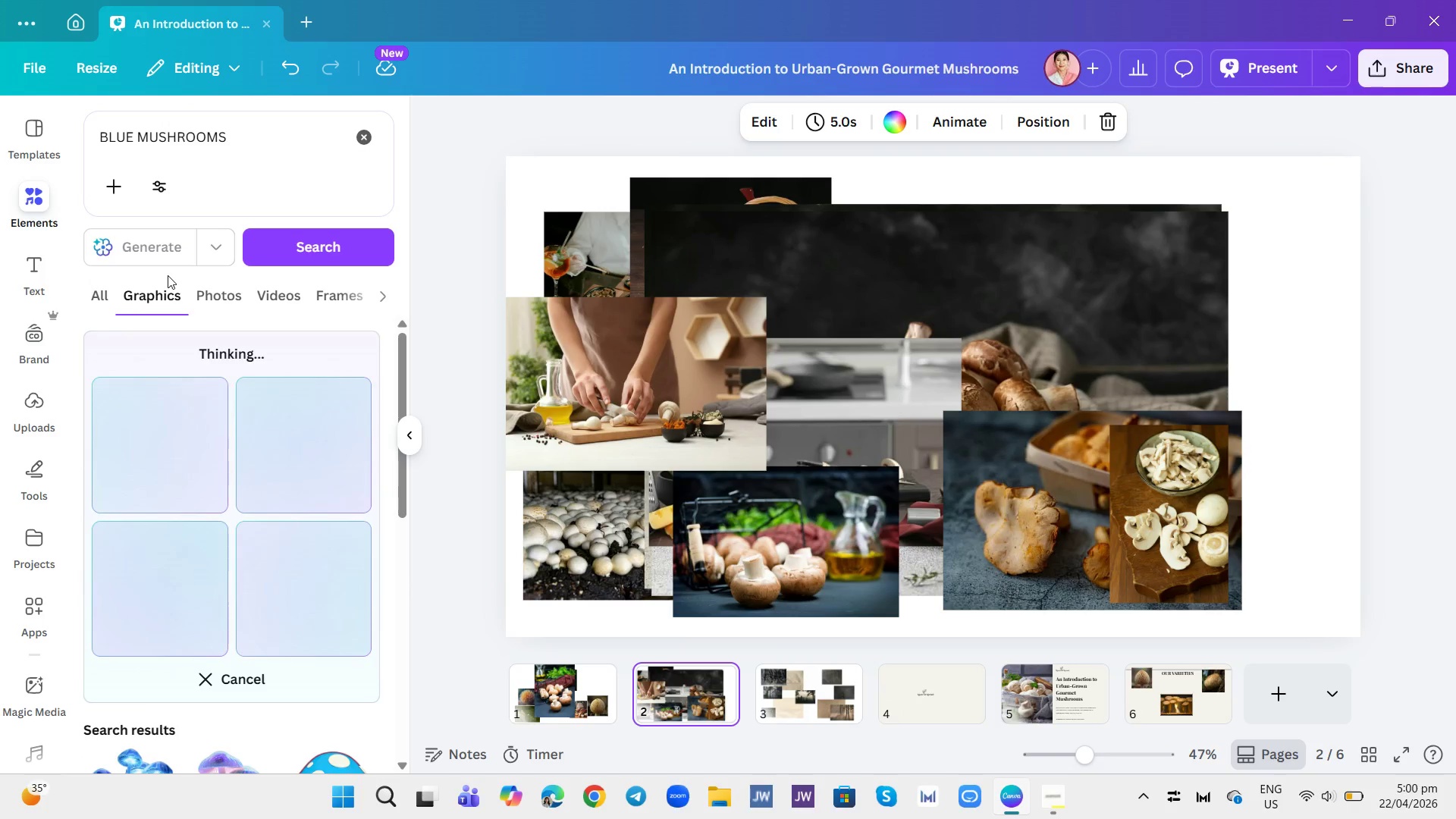 
scroll: coordinate [278, 397], scroll_direction: down, amount: 5.0
 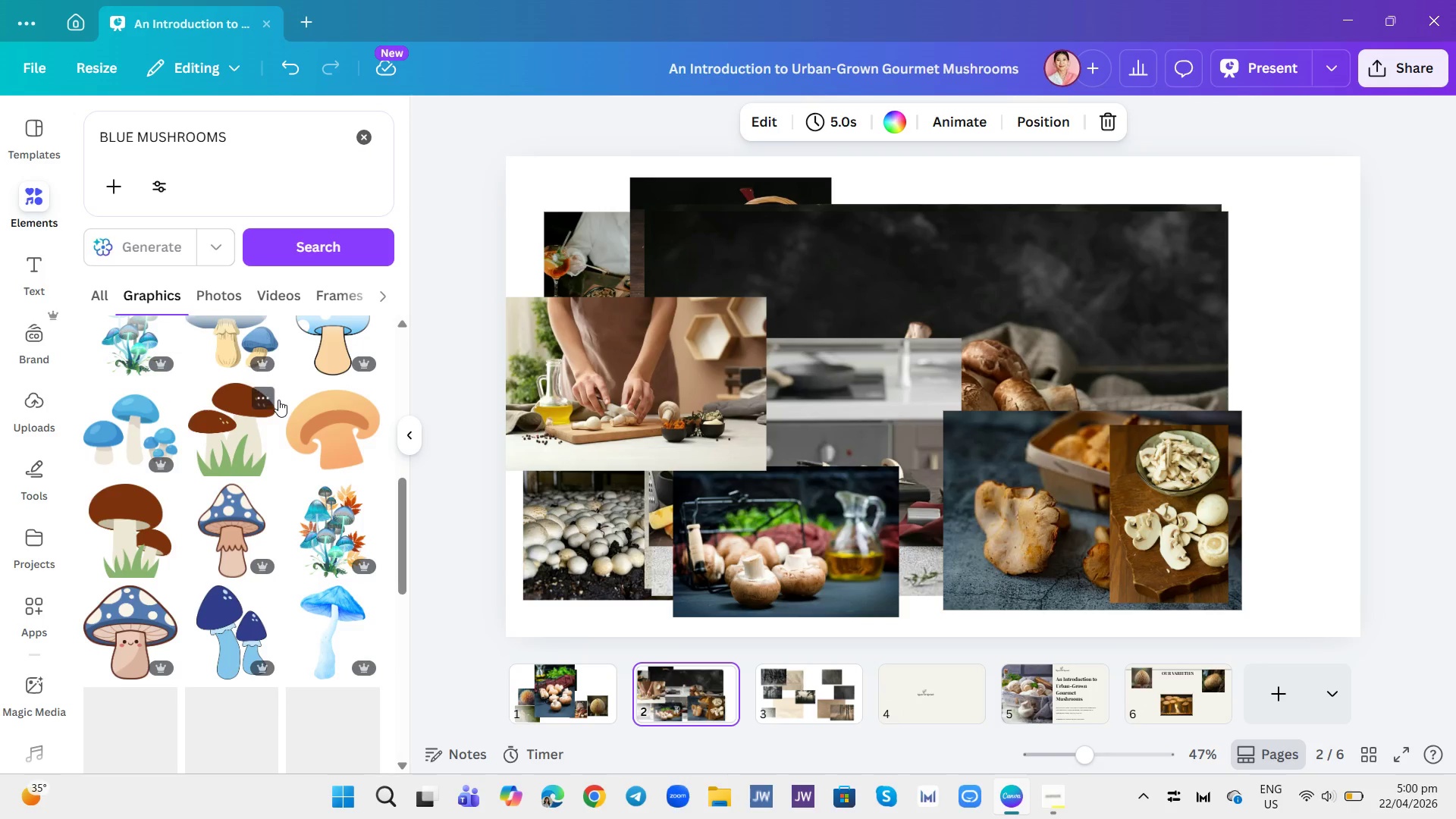 
scroll: coordinate [278, 400], scroll_direction: up, amount: 5.0
 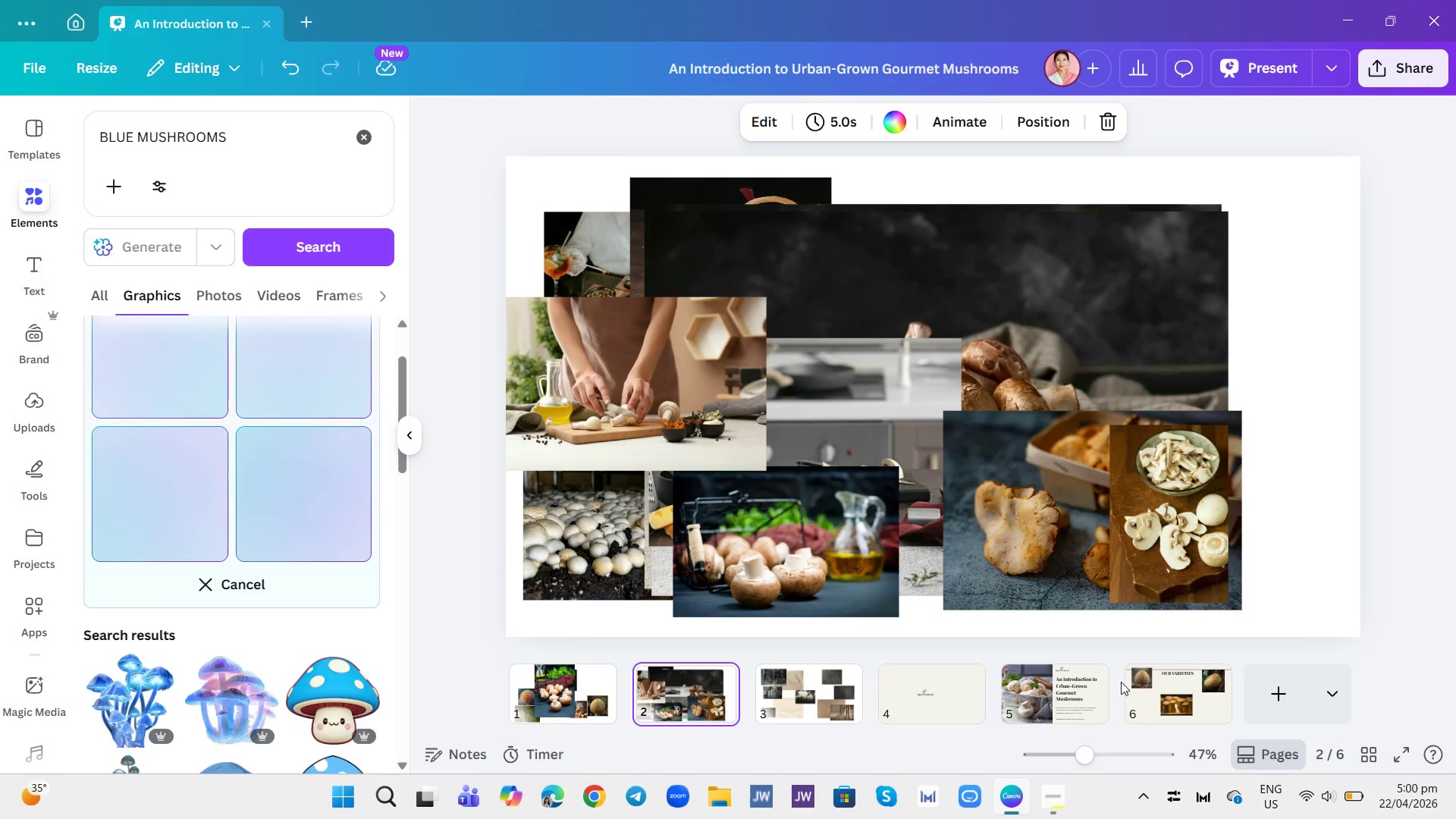 
left_click([1158, 692])
 